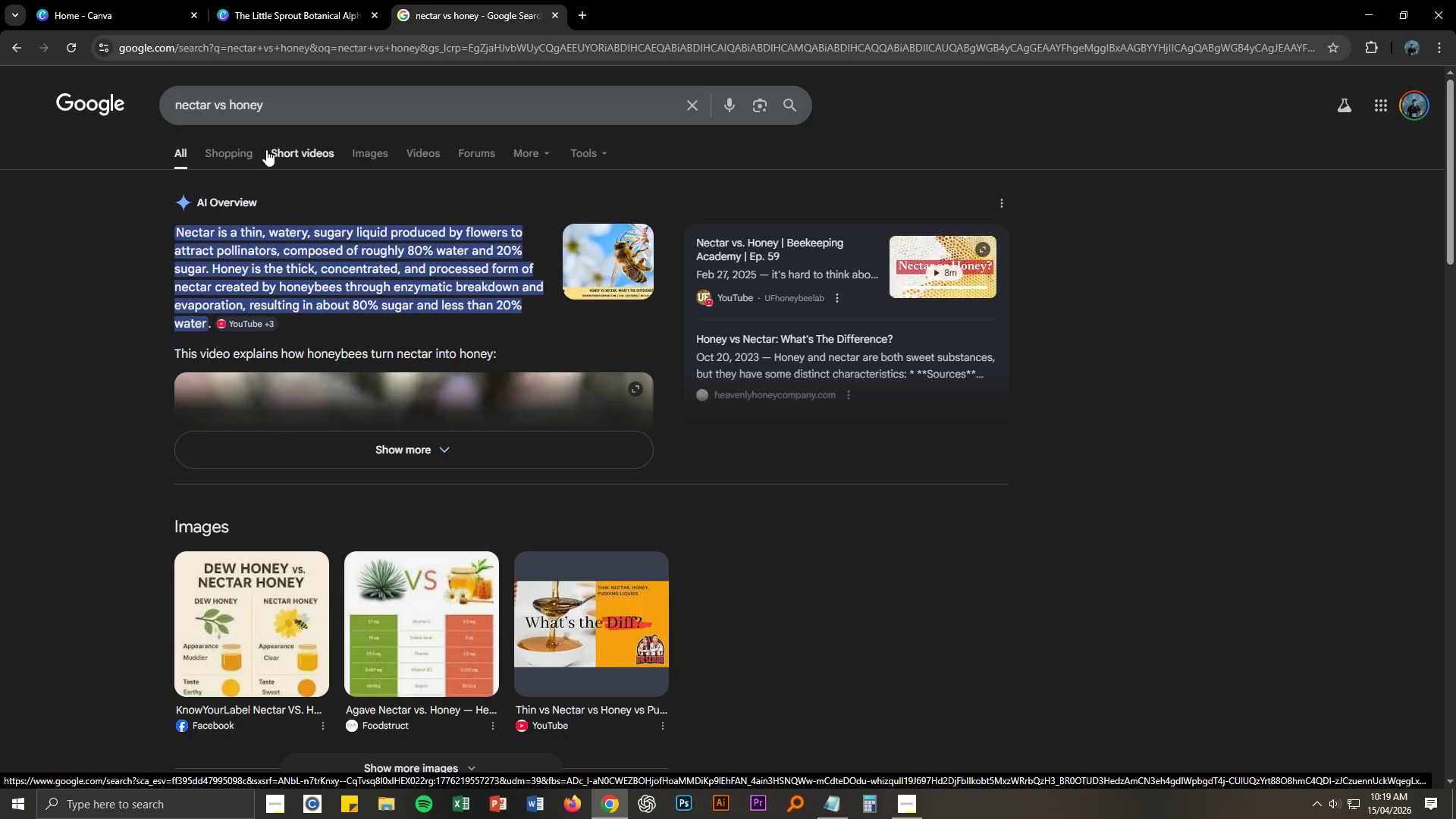 
left_click([284, 0])
 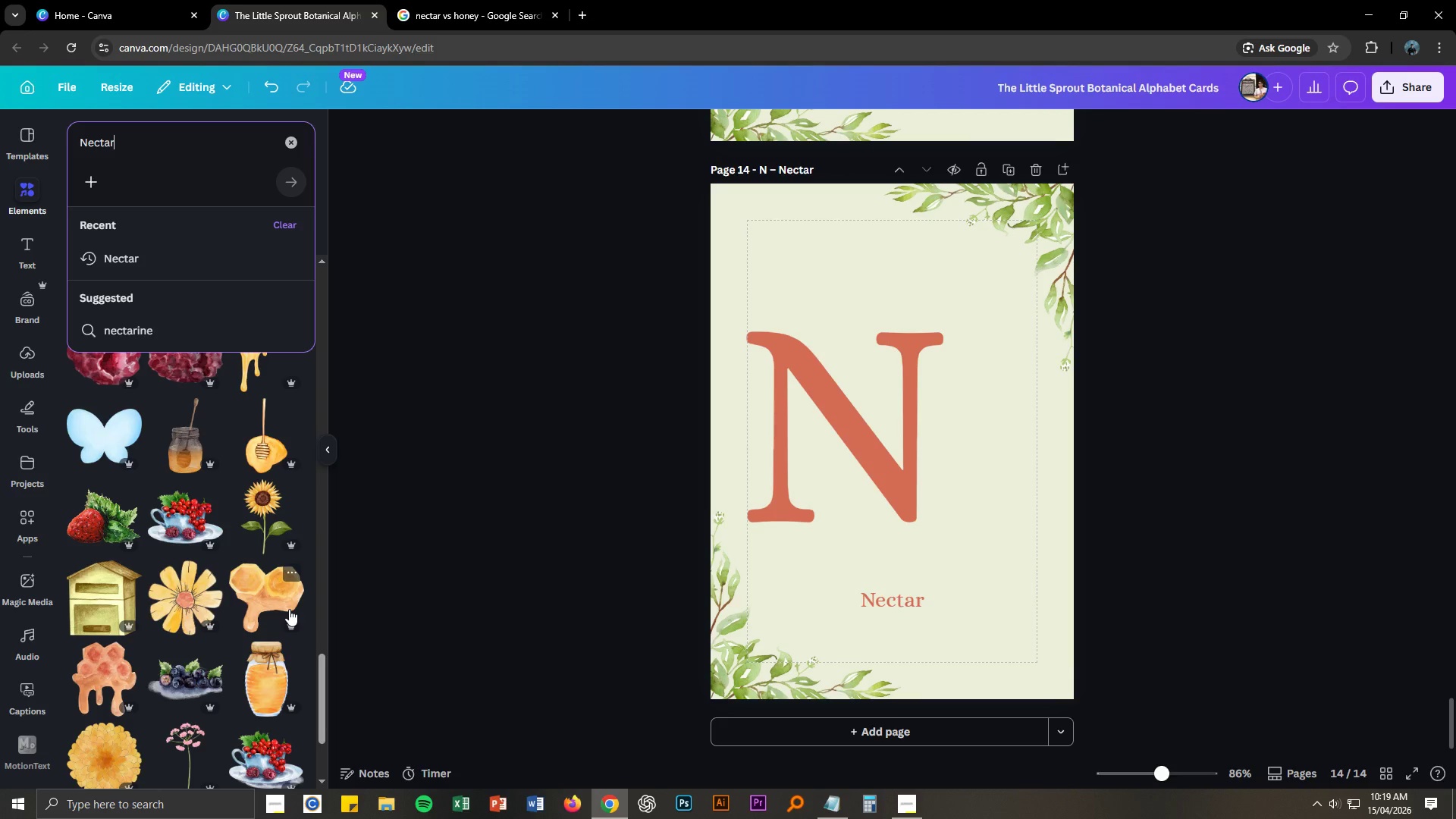 
scroll: coordinate [289, 608], scroll_direction: up, amount: 8.0
 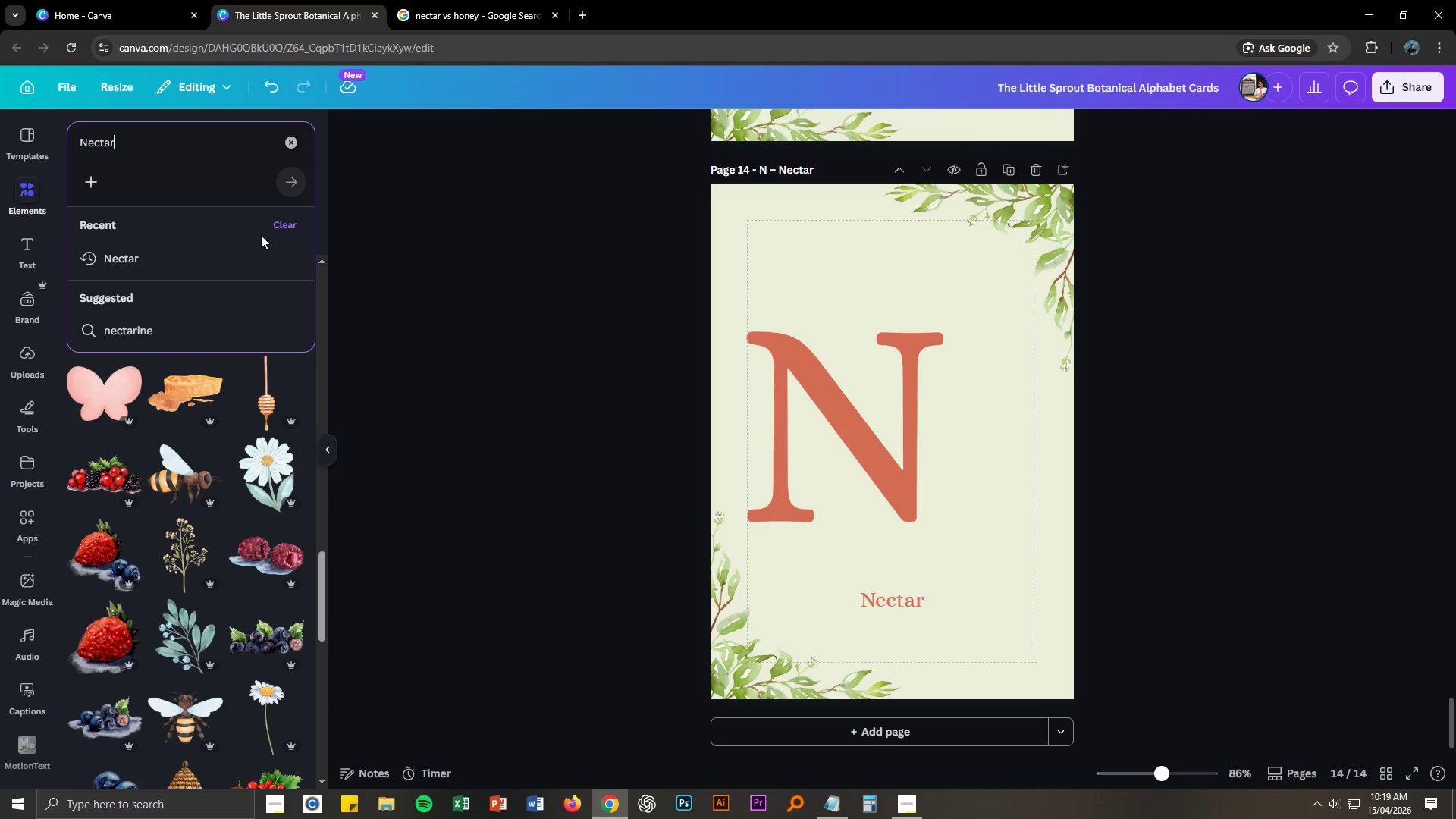 
left_click([435, 346])
 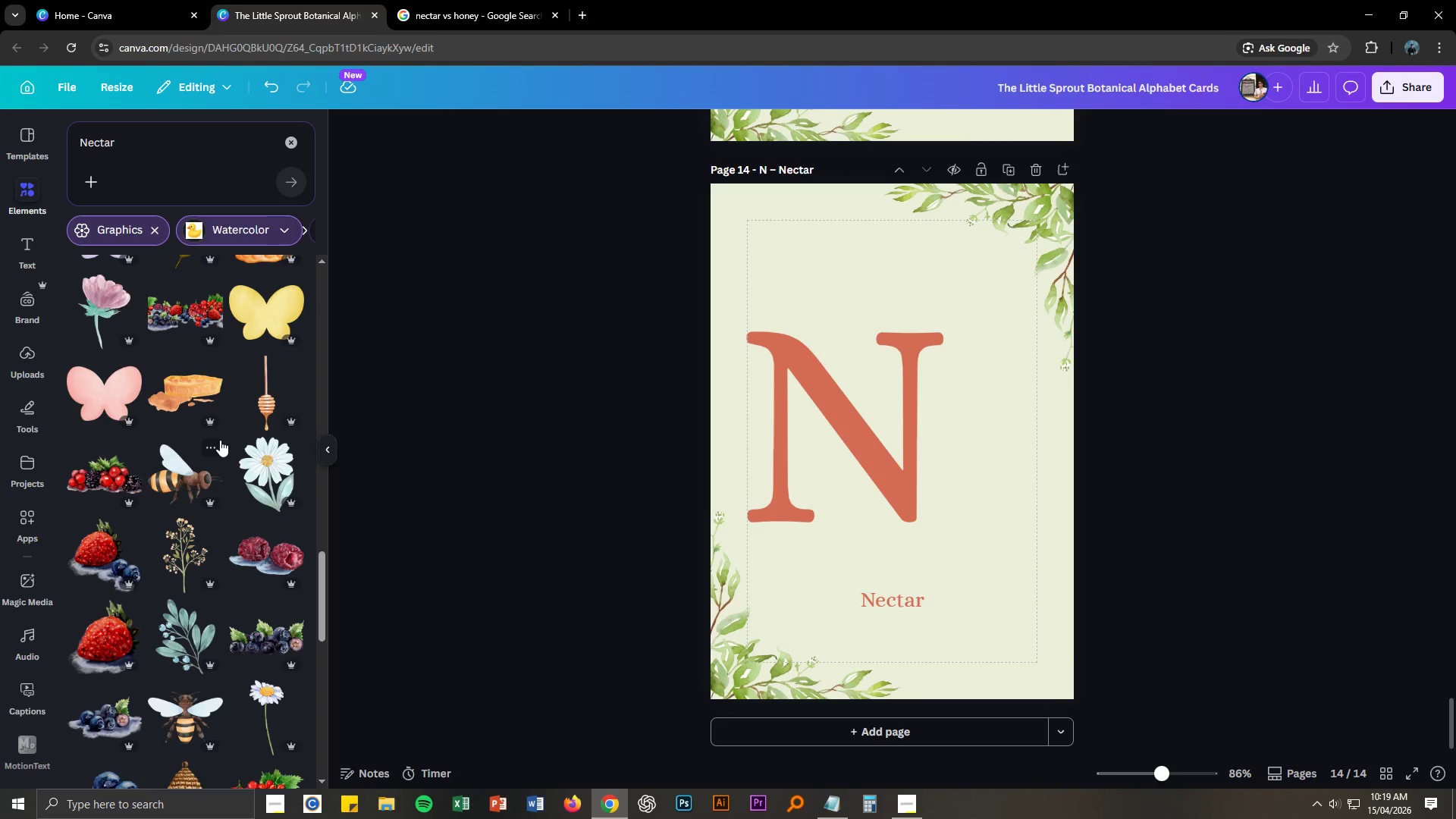 
scroll: coordinate [215, 471], scroll_direction: up, amount: 10.0
 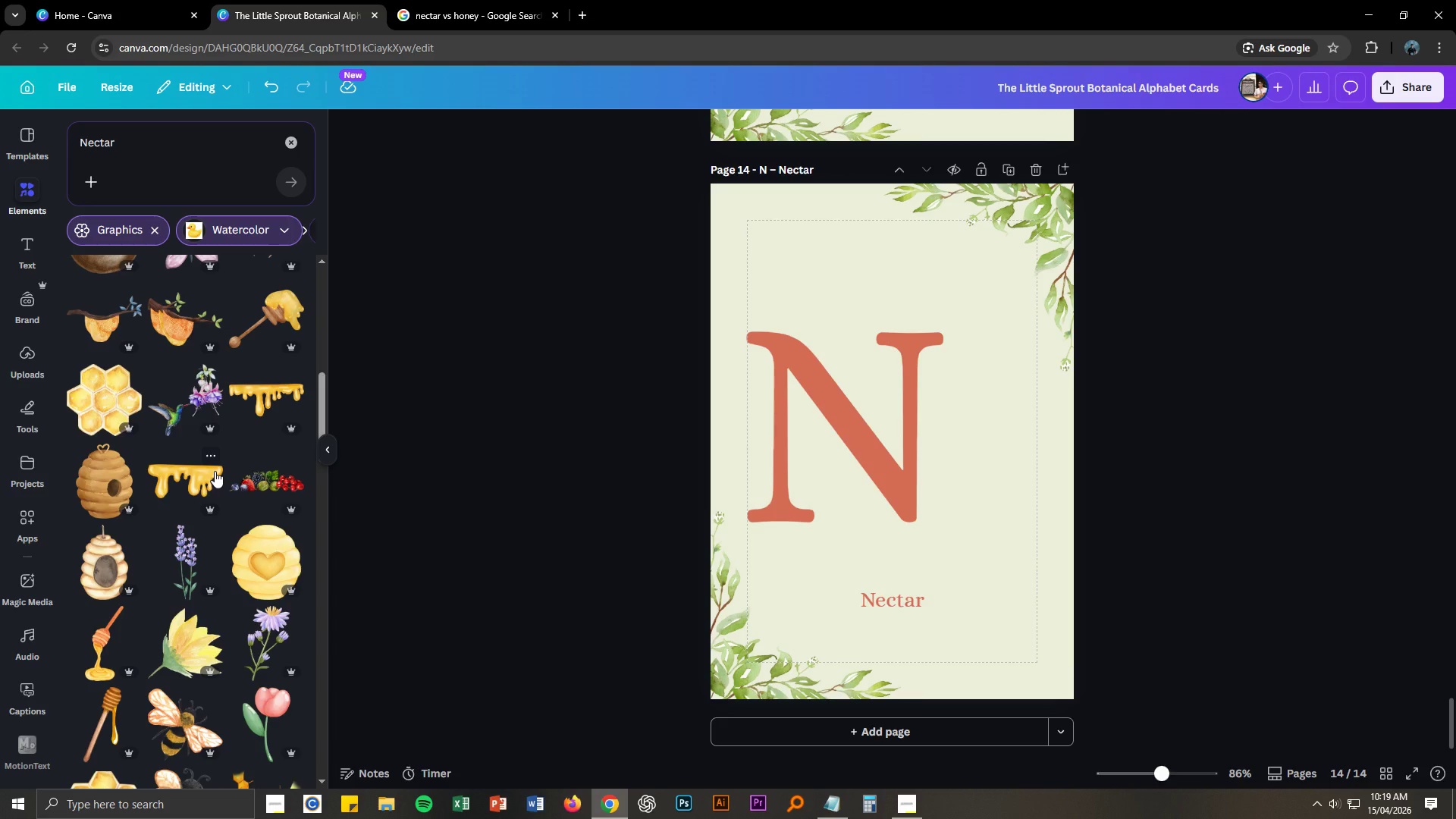 
scroll: coordinate [215, 471], scroll_direction: up, amount: 2.0
 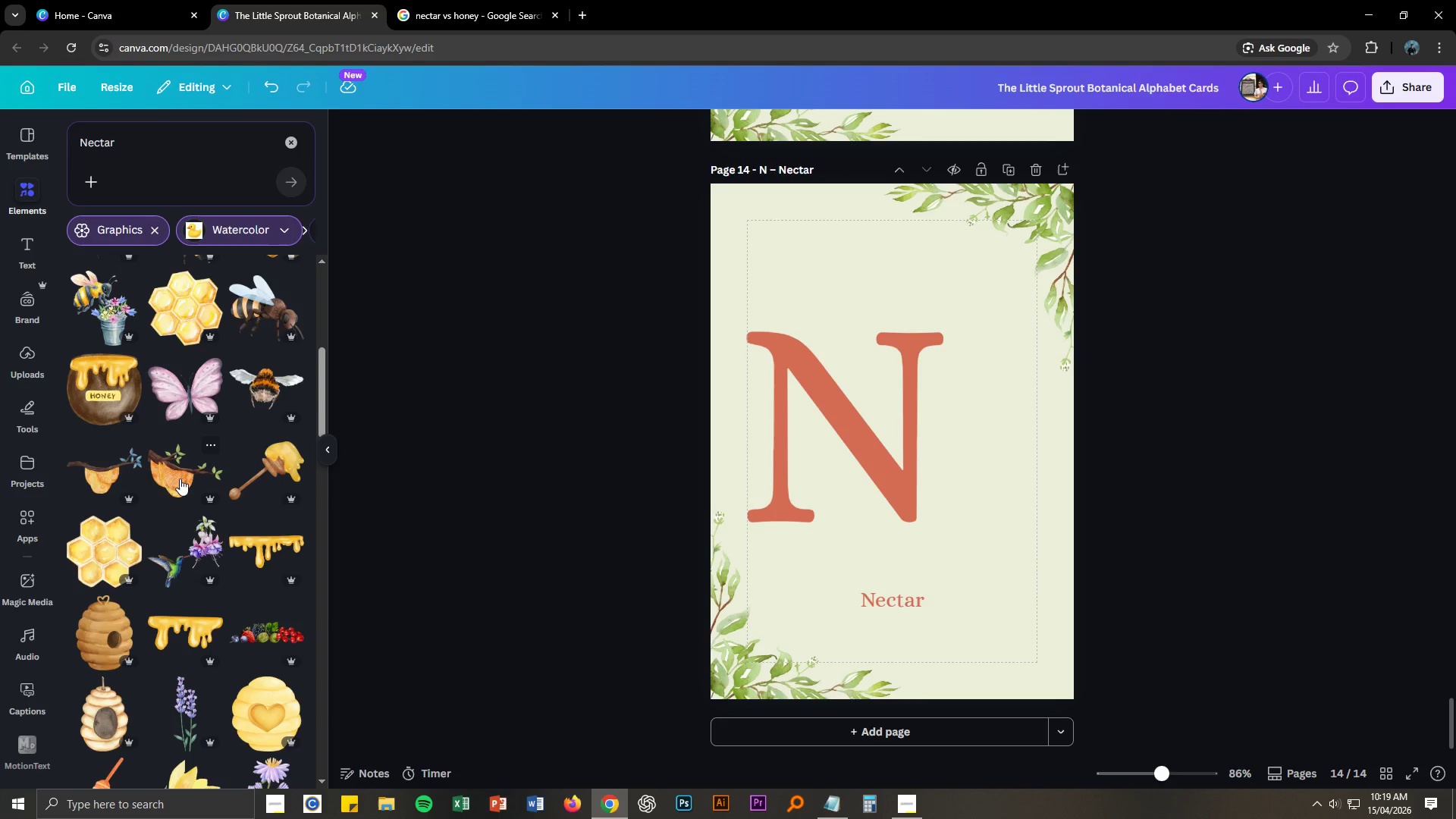 
left_click_drag(start_coordinate=[183, 476], to_coordinate=[278, 485])
 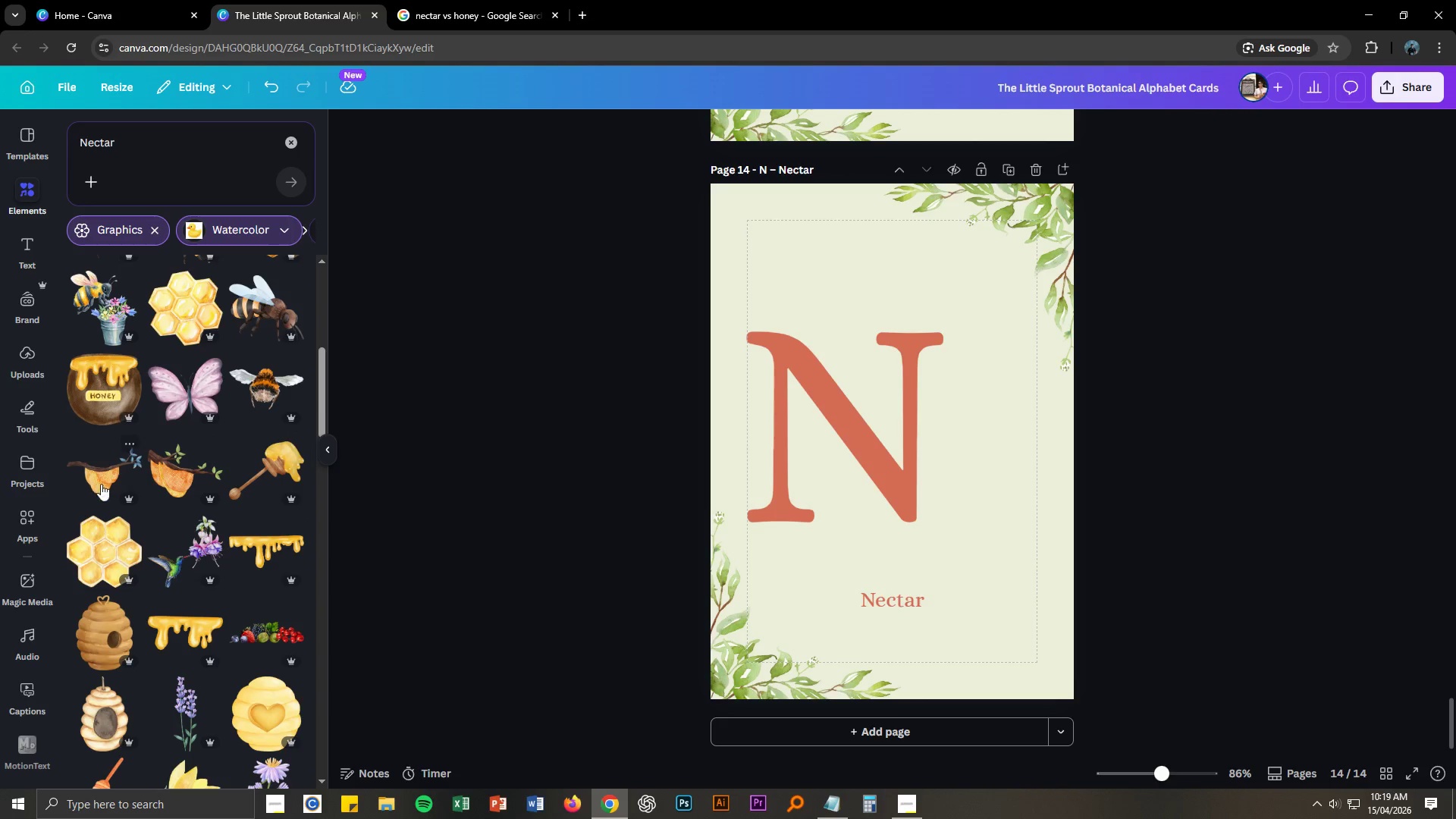 
left_click([166, 471])
 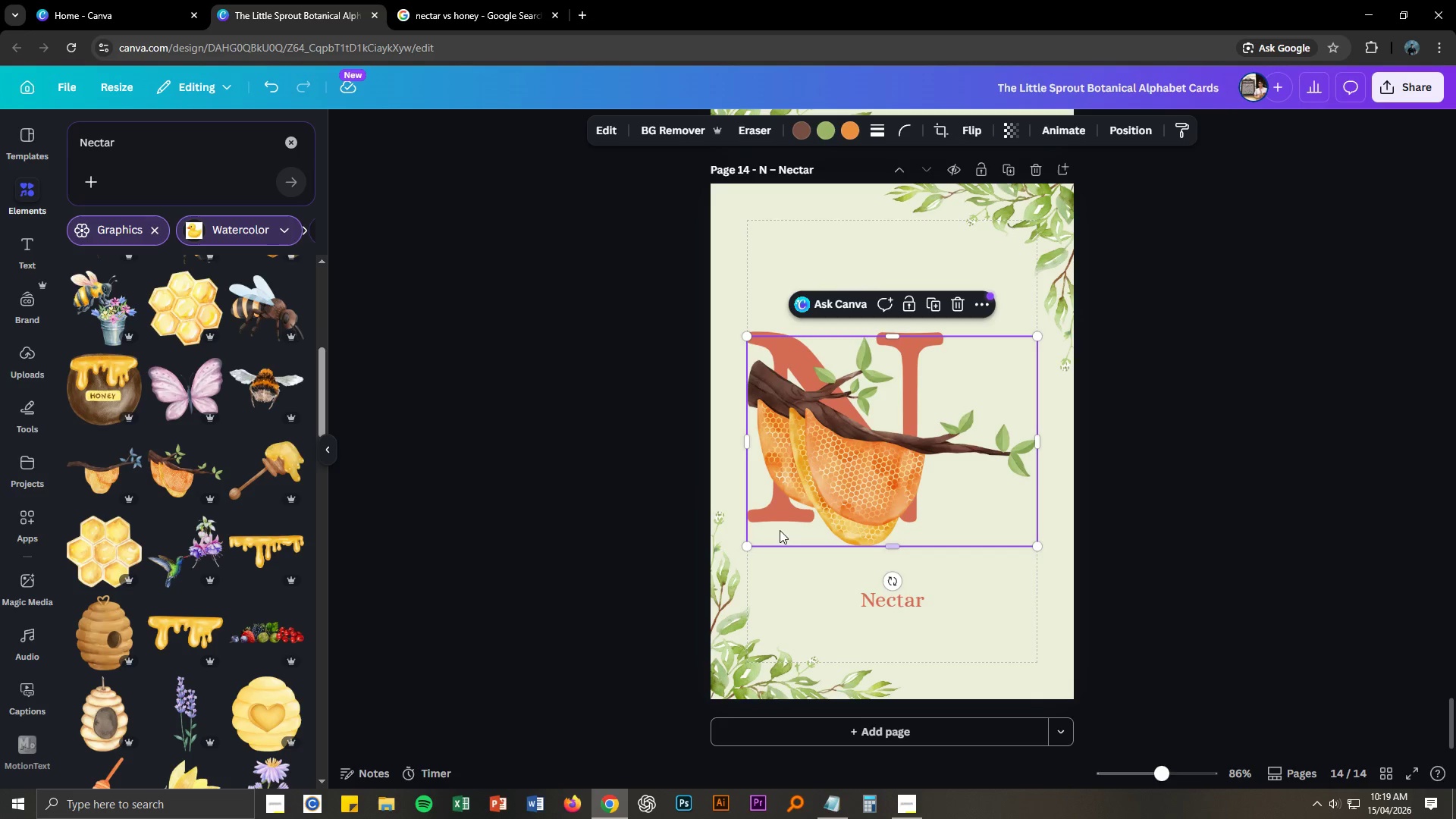 
left_click([860, 460])
 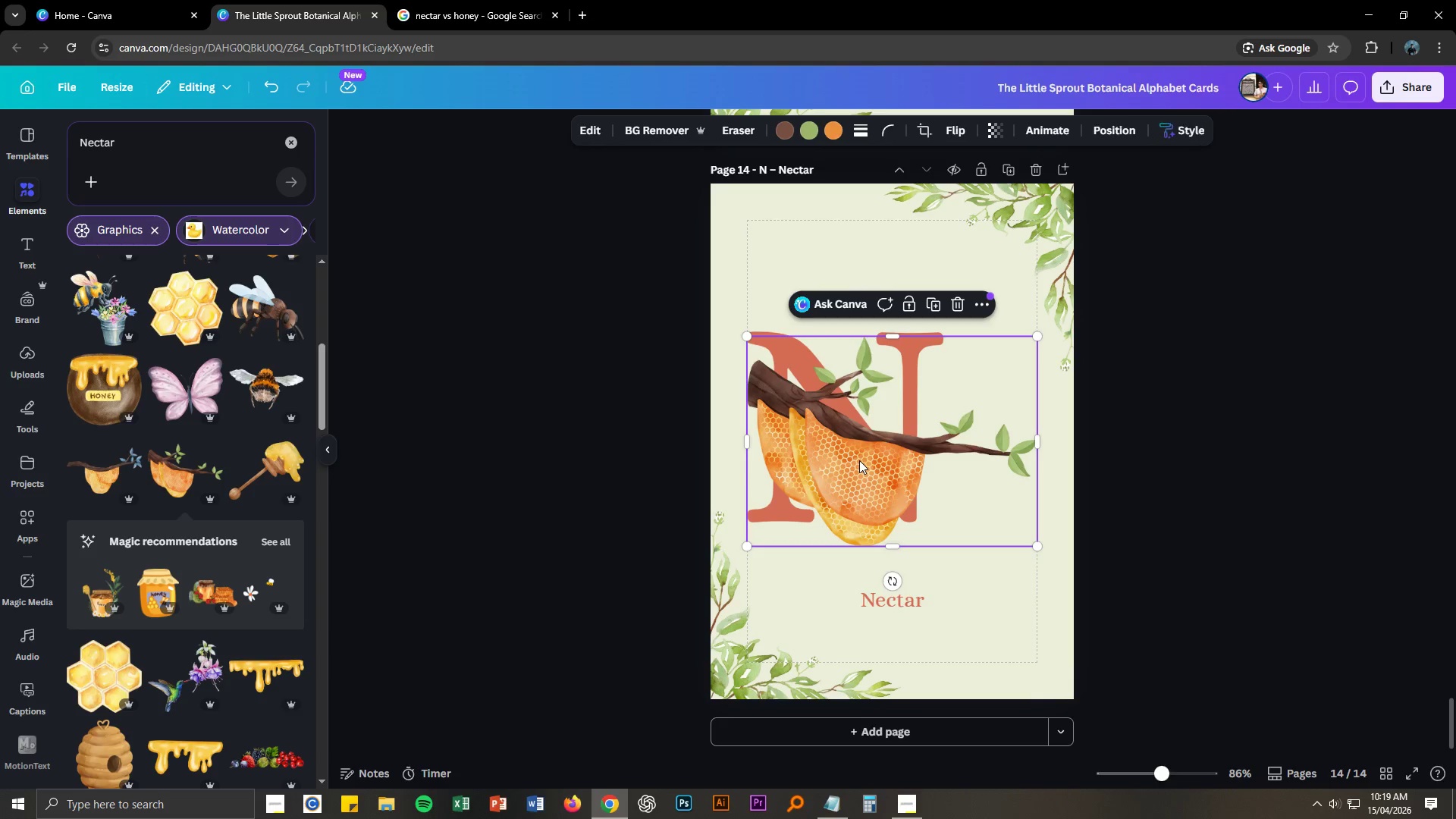 
key(Delete)
 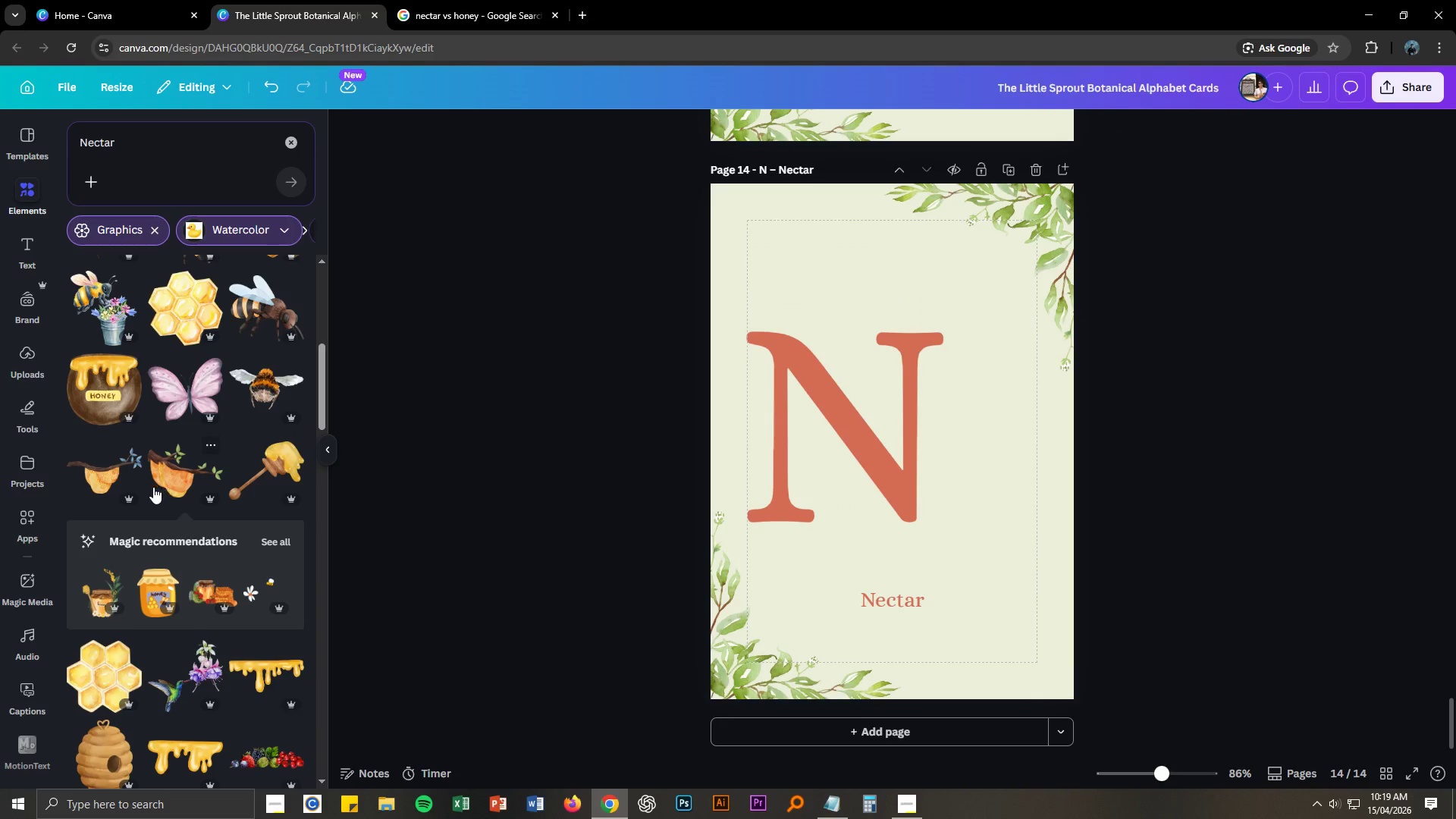 
scroll: coordinate [208, 505], scroll_direction: up, amount: 6.0
 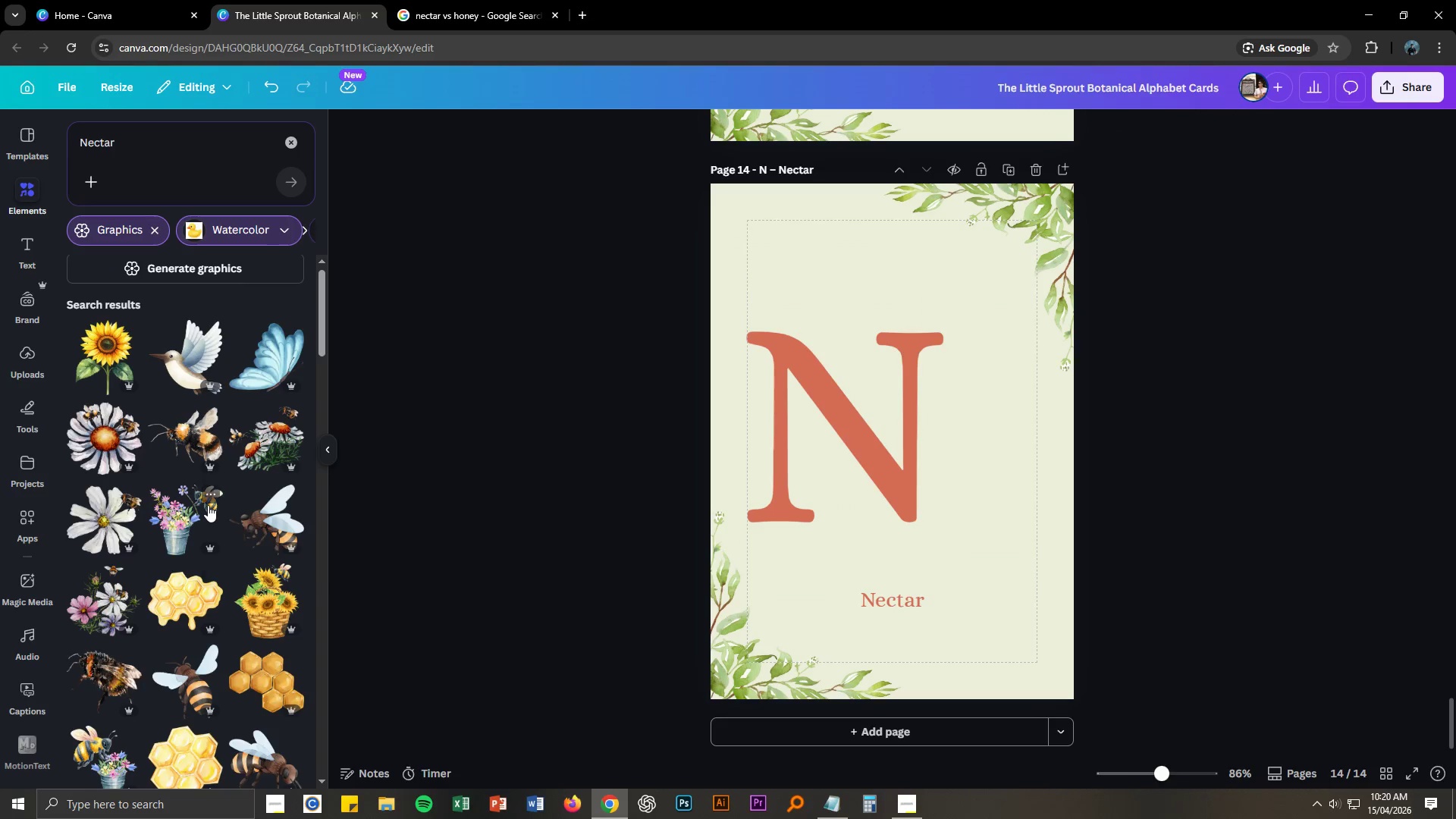 
scroll: coordinate [208, 505], scroll_direction: down, amount: 4.0
 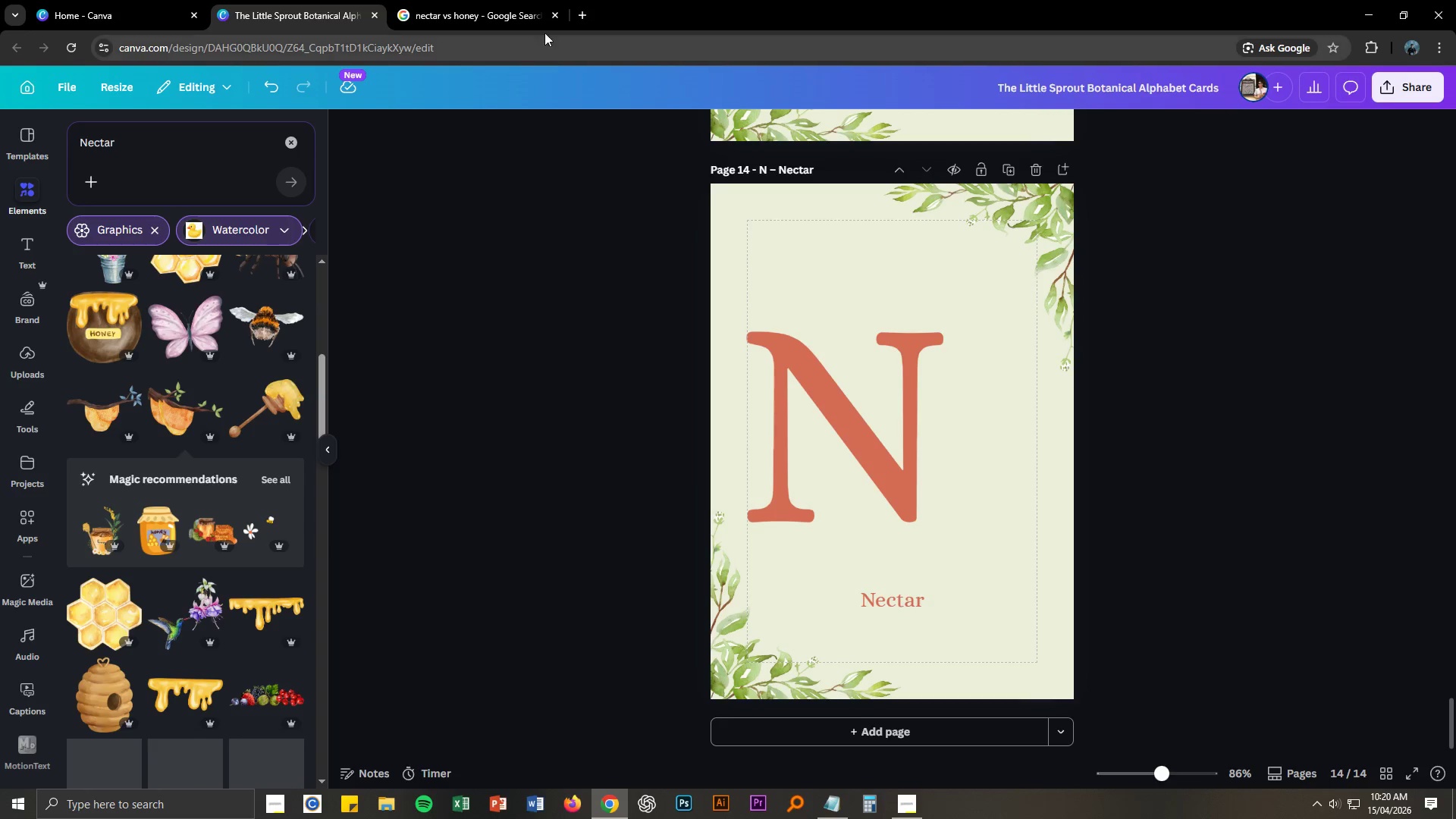 
left_click([471, 0])
 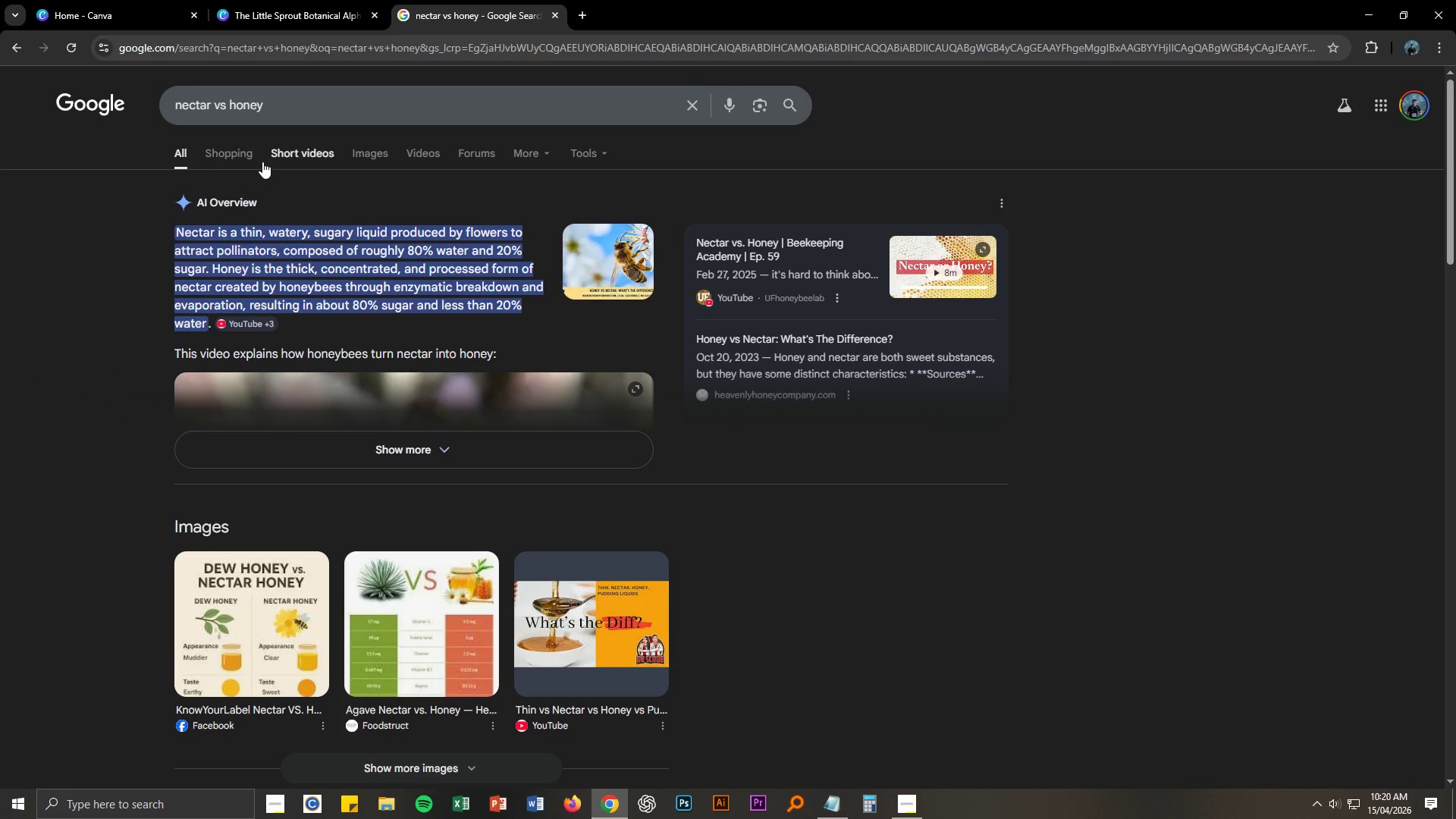 
left_click([360, 152])
 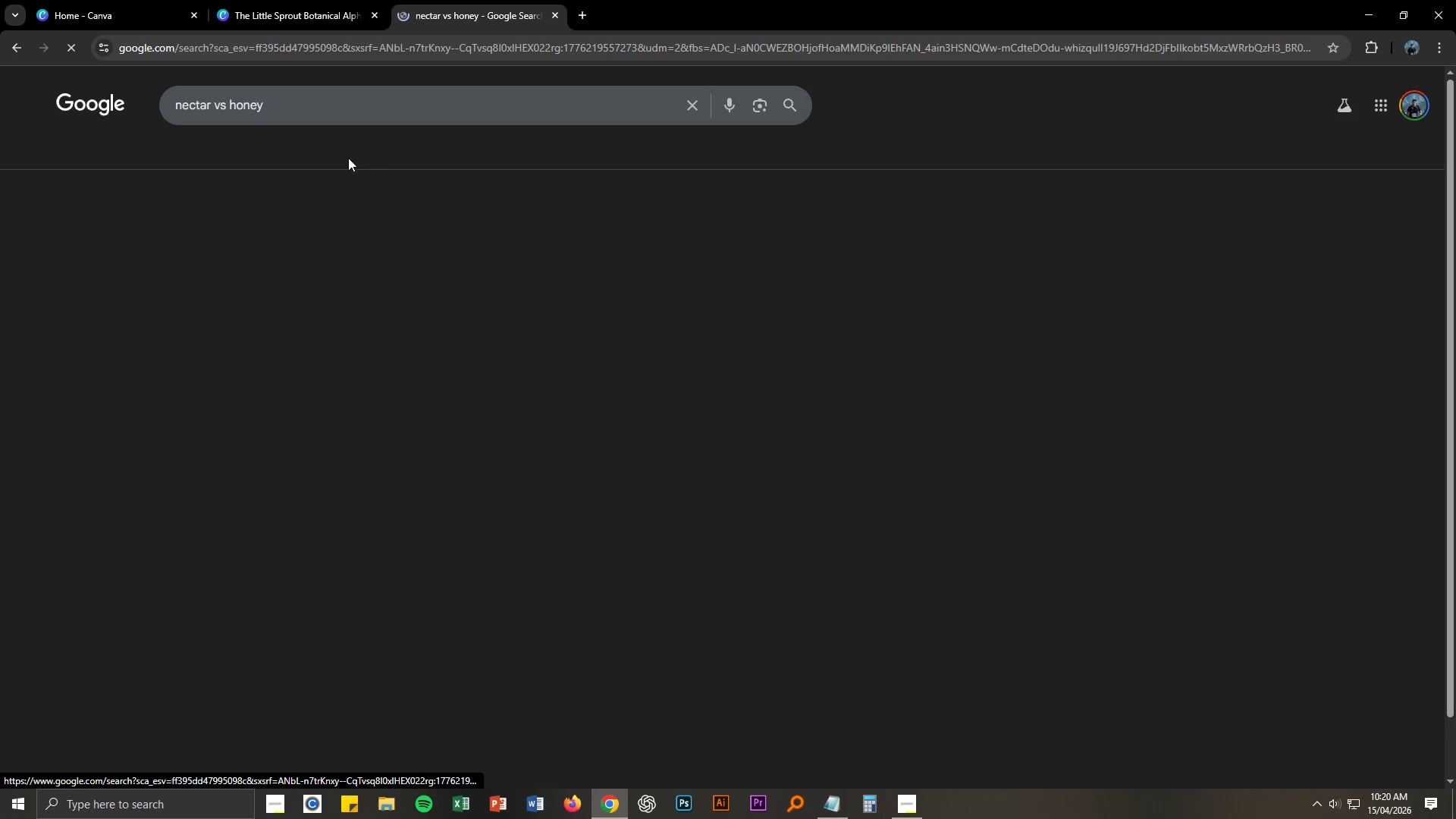 
mouse_move([253, 162])
 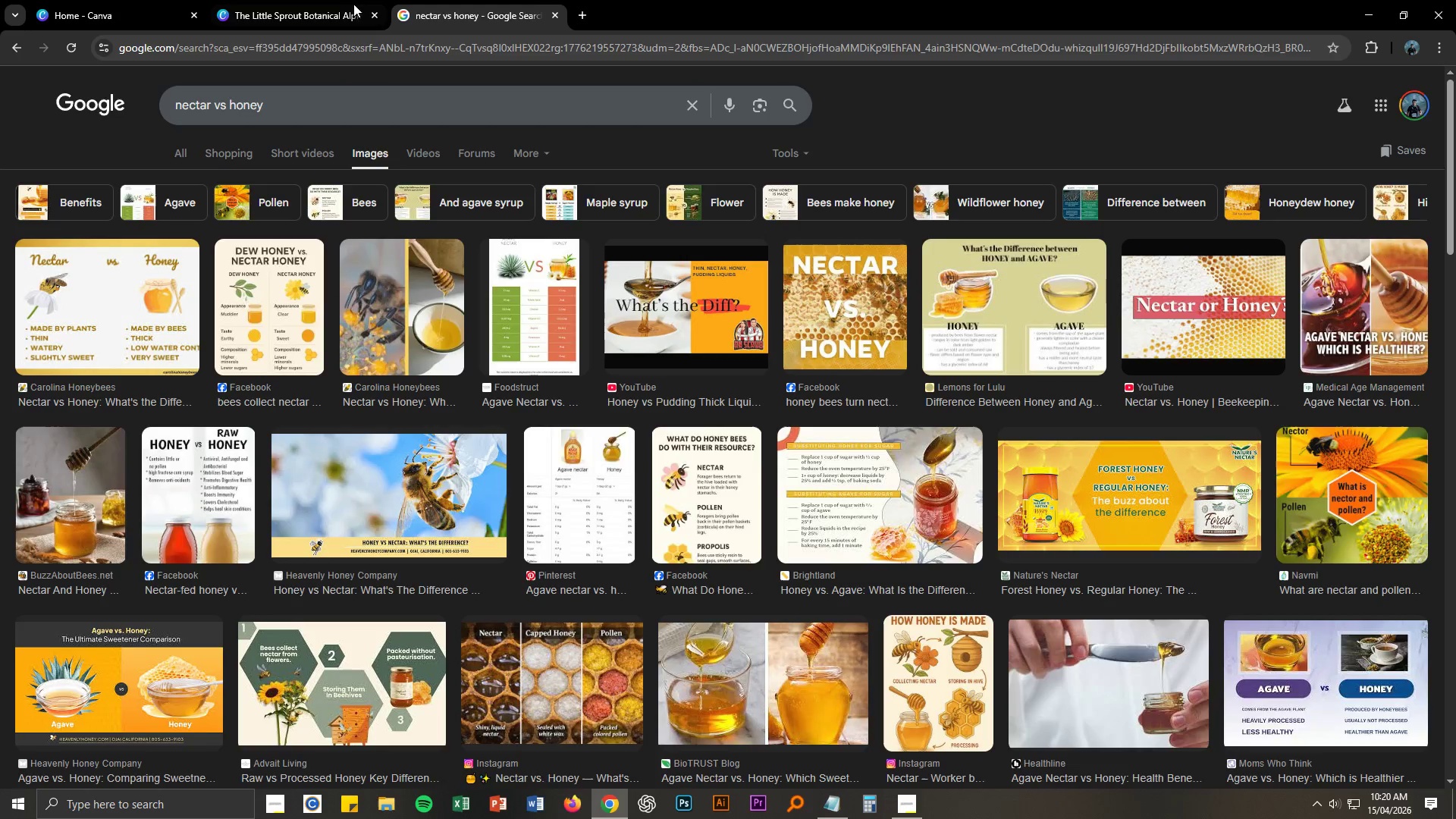 
left_click([350, 0])
 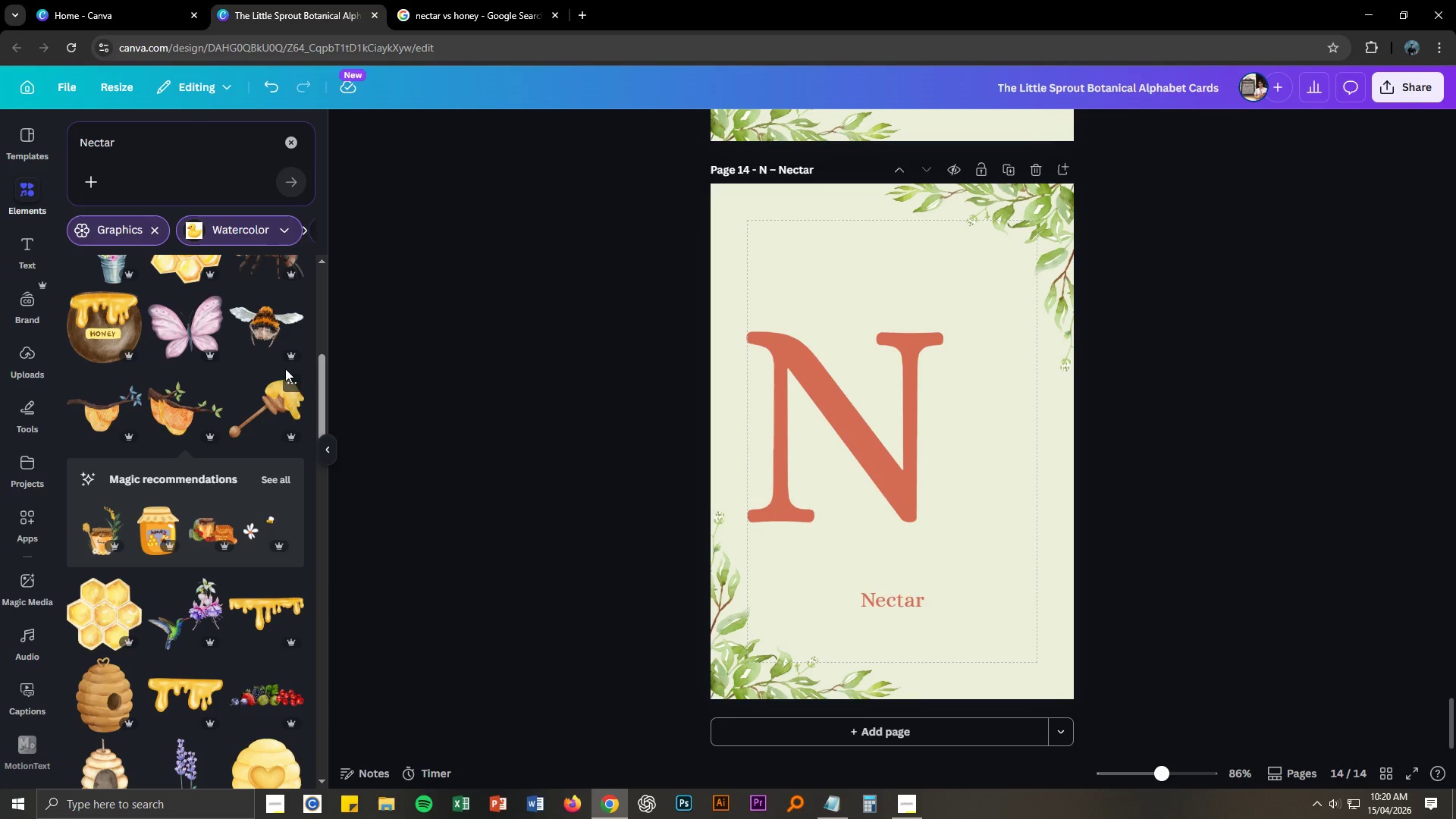 
scroll: coordinate [204, 431], scroll_direction: up, amount: 6.0
 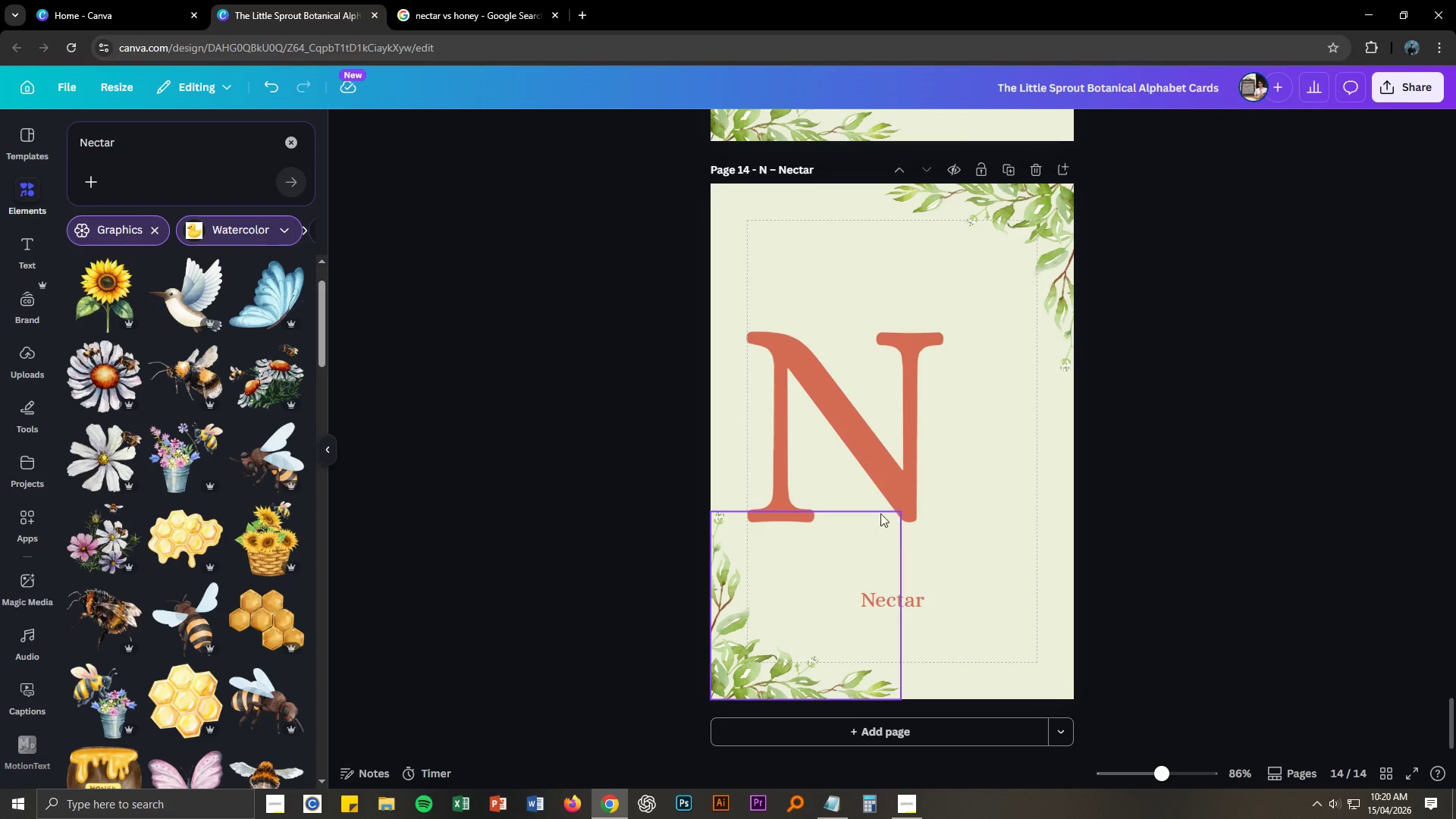 
left_click([587, 14])
 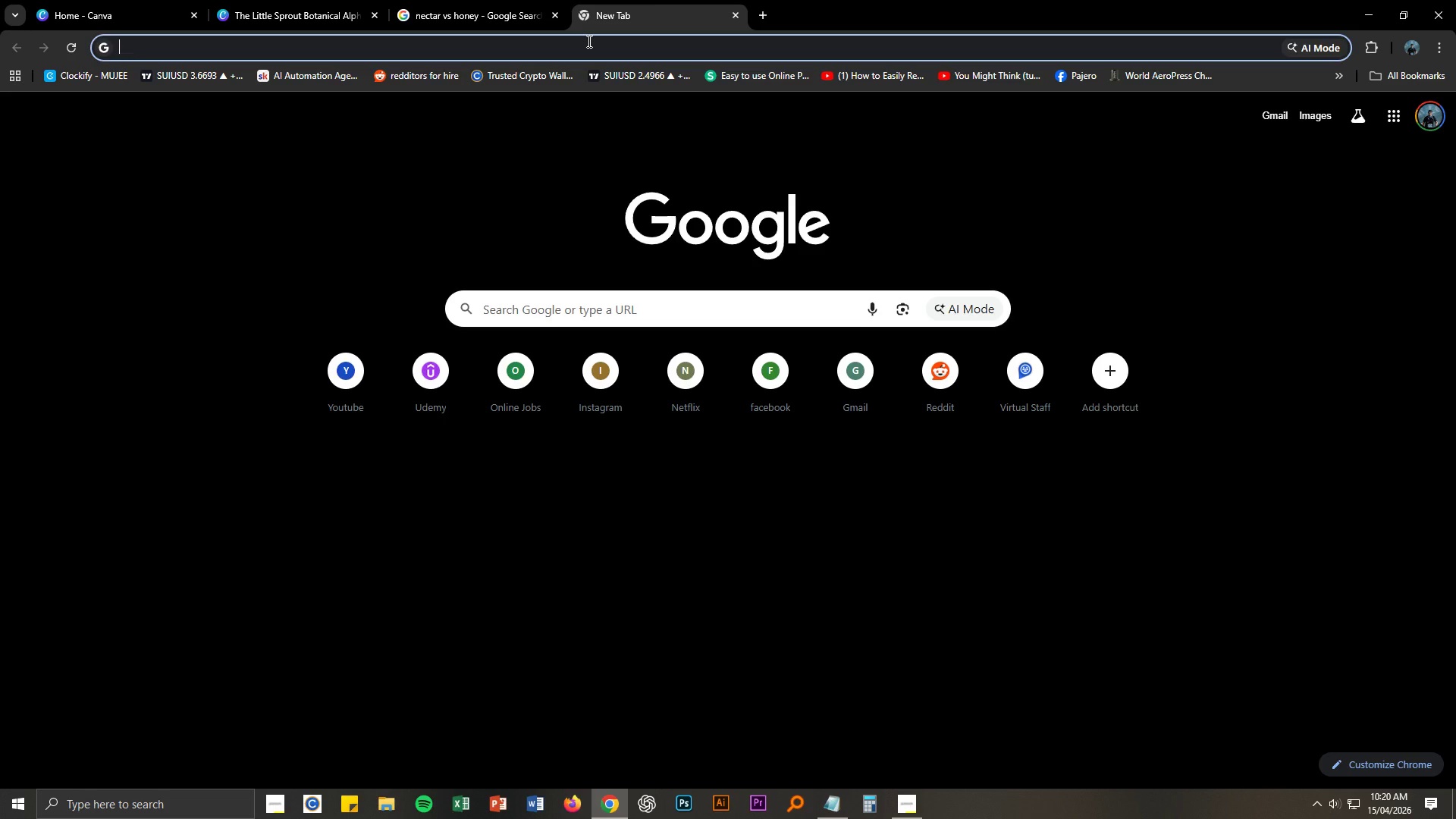 
type(Botancal thng that starts i)
key(Backspace)
type(win)
key(Backspace)
type(th N)
 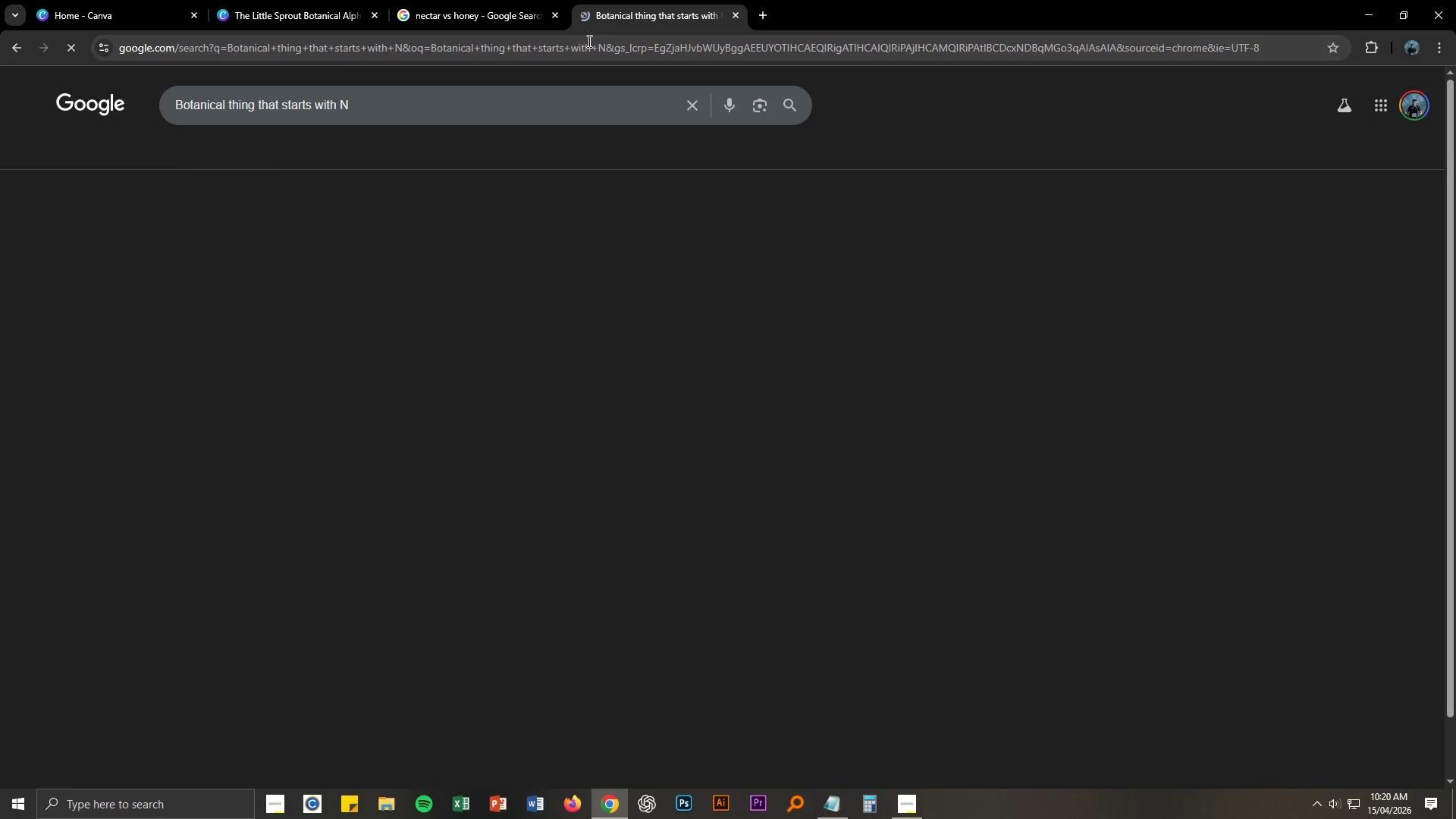 
key(Enter)
 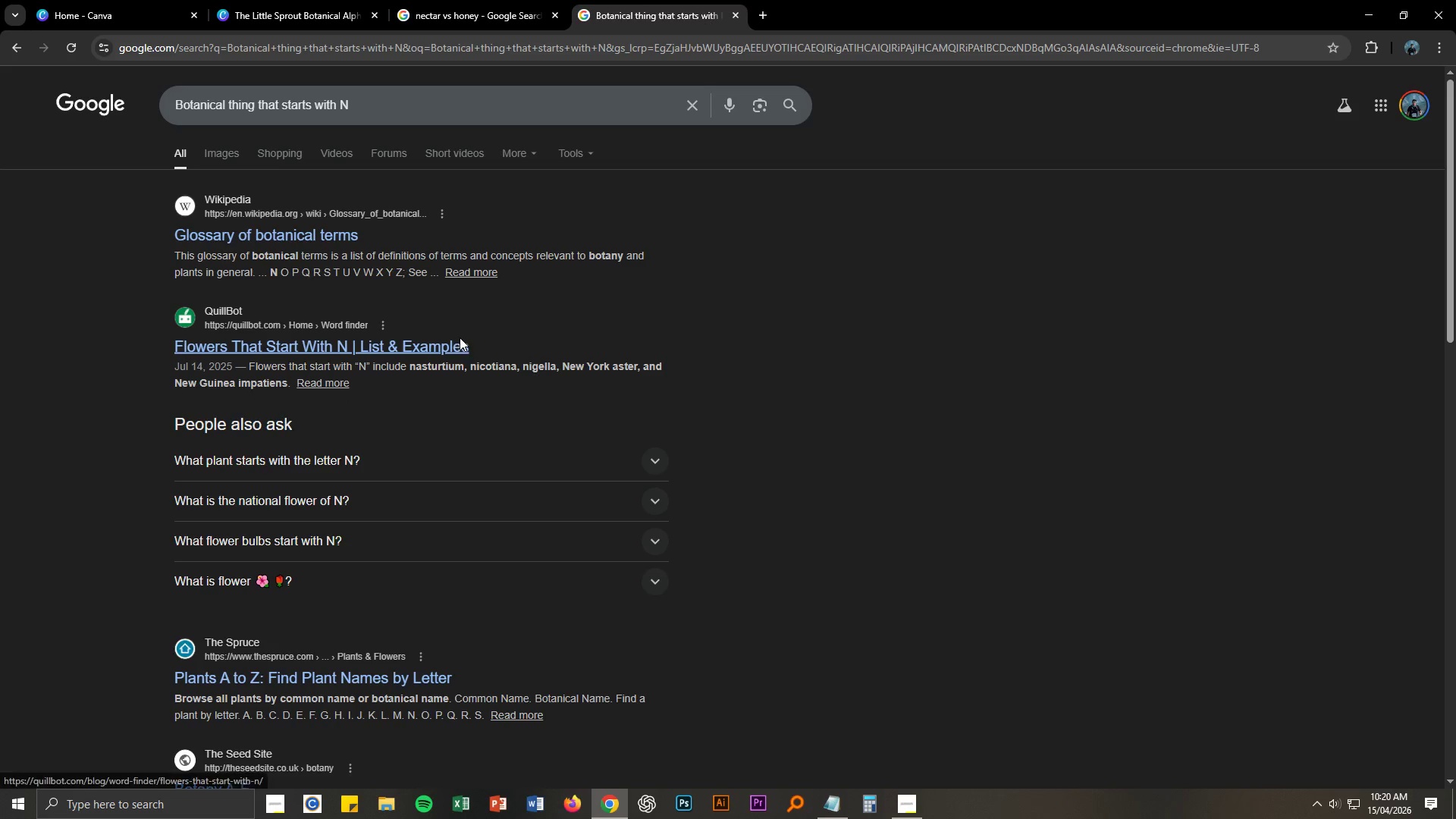 
wait(9.64)
 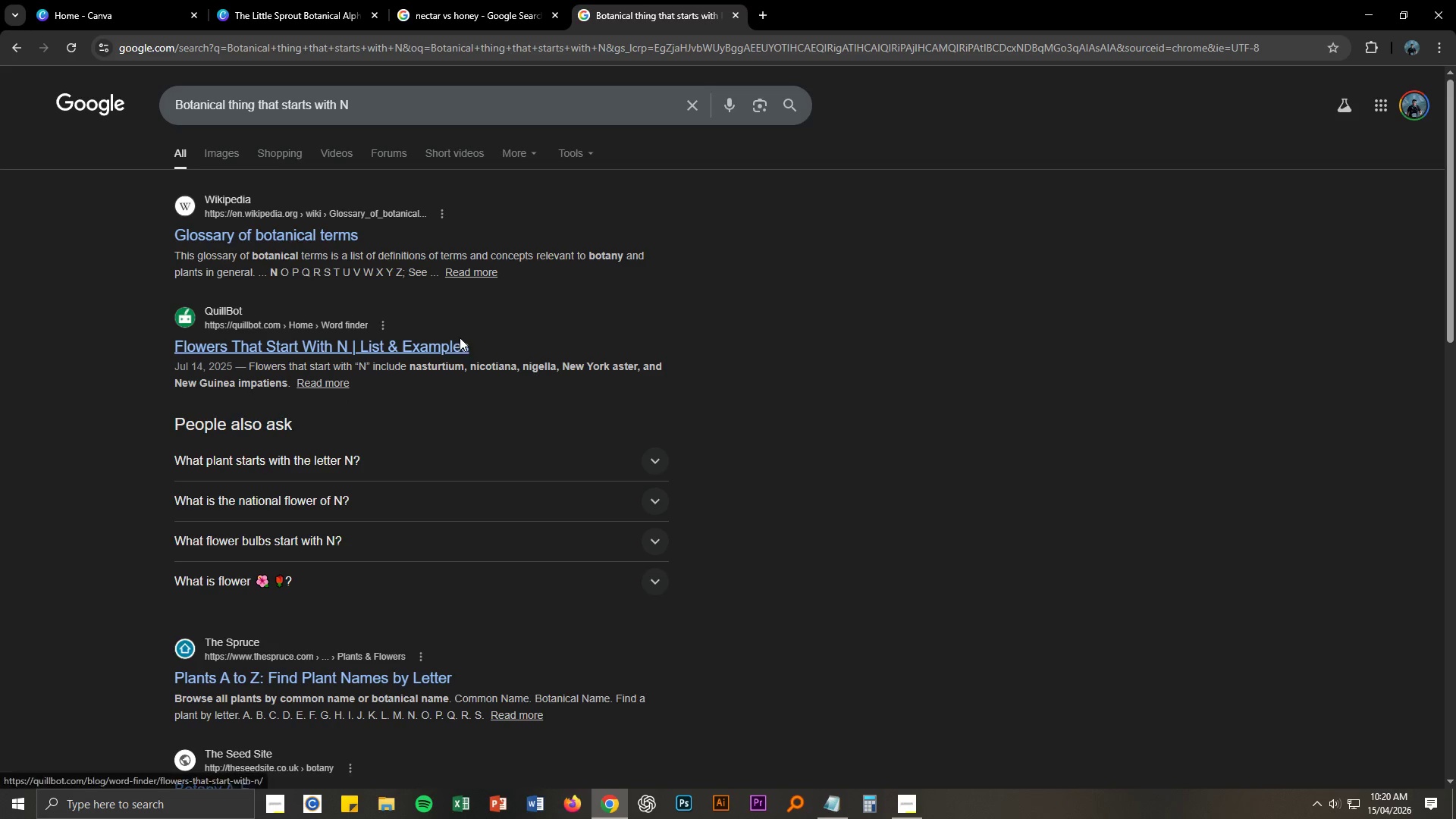 
scroll: coordinate [391, 668], scroll_direction: down, amount: 3.0
 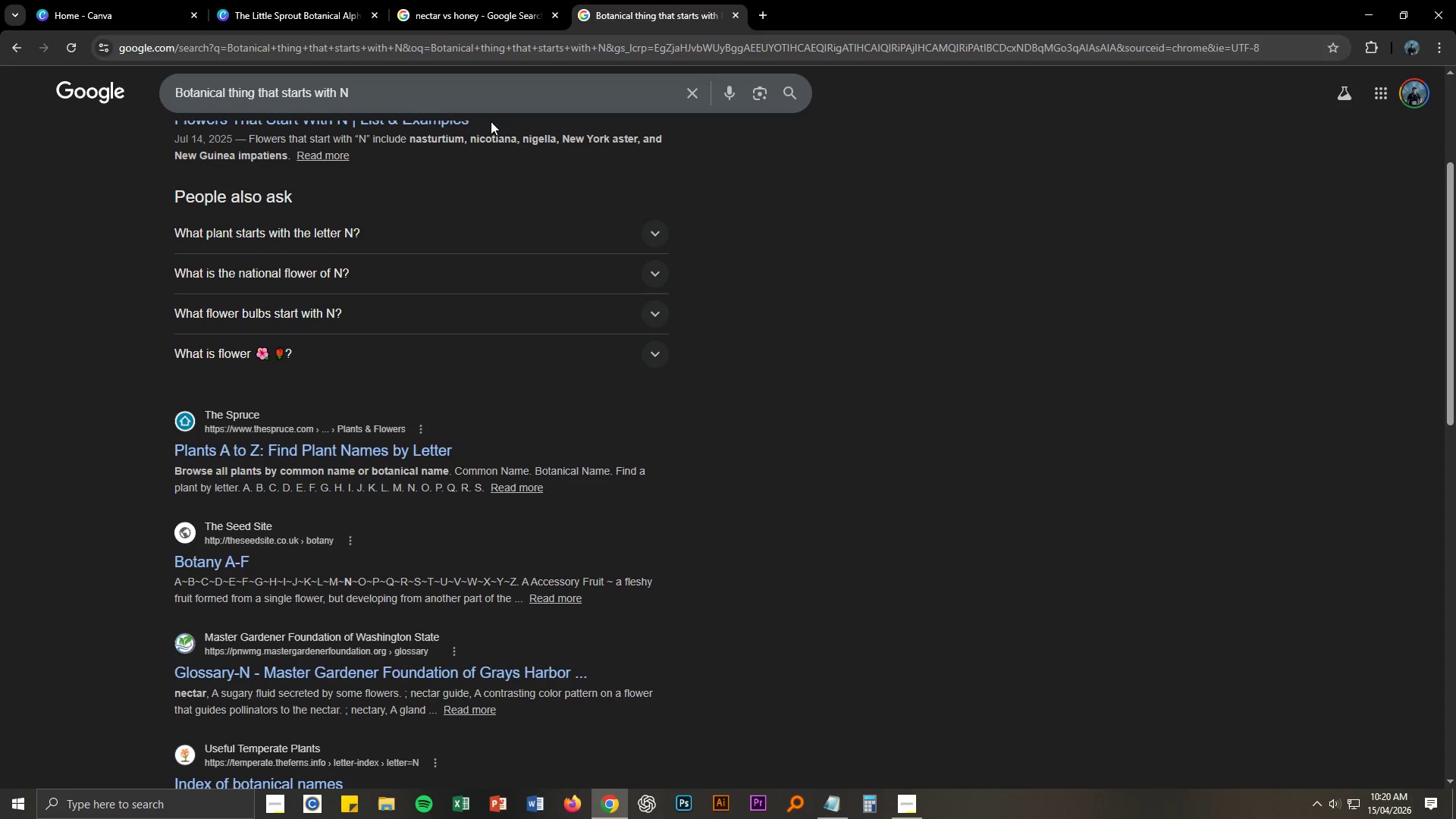 
scroll: coordinate [372, 278], scroll_direction: up, amount: 10.0
 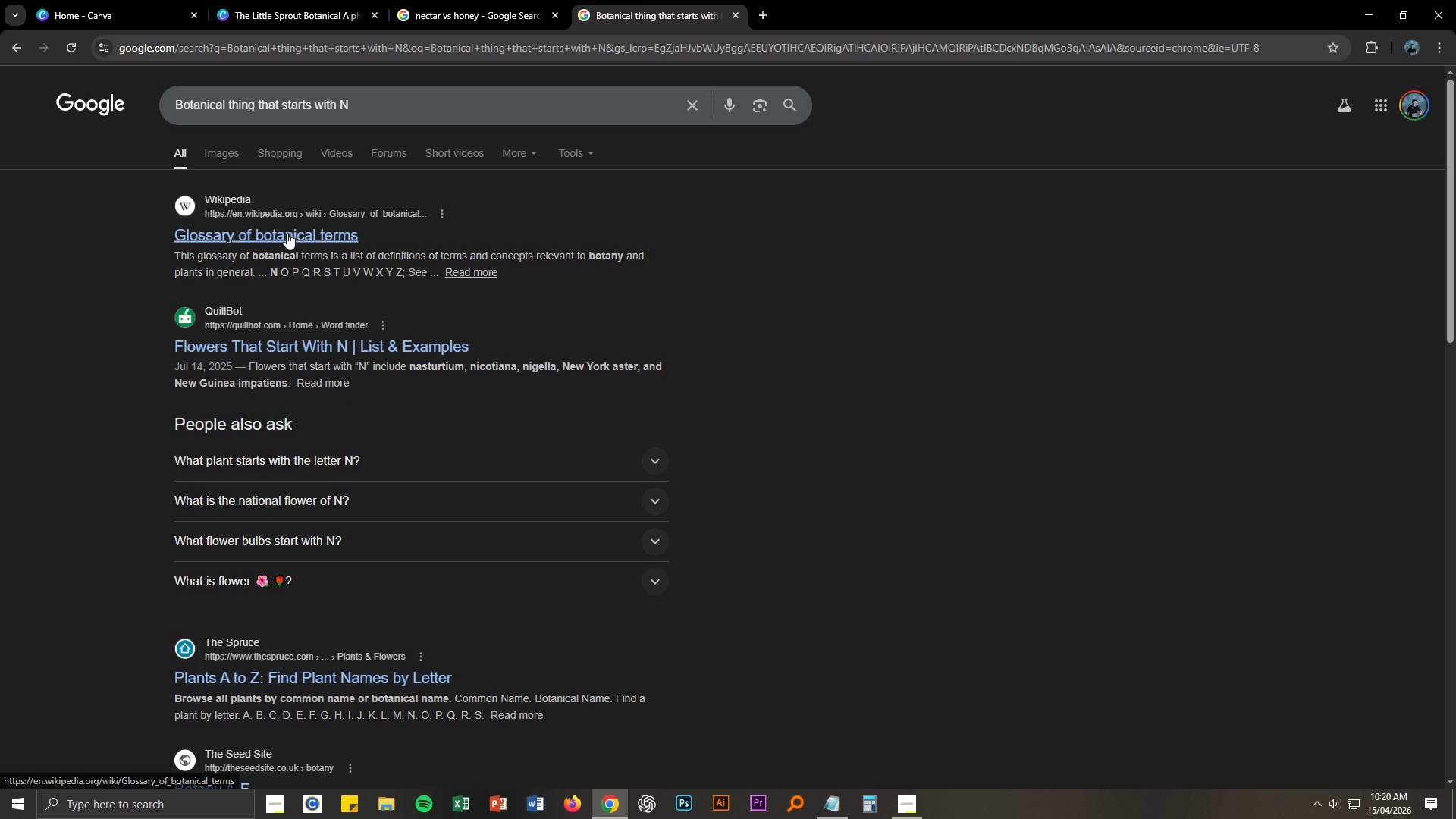 
left_click([286, 234])
 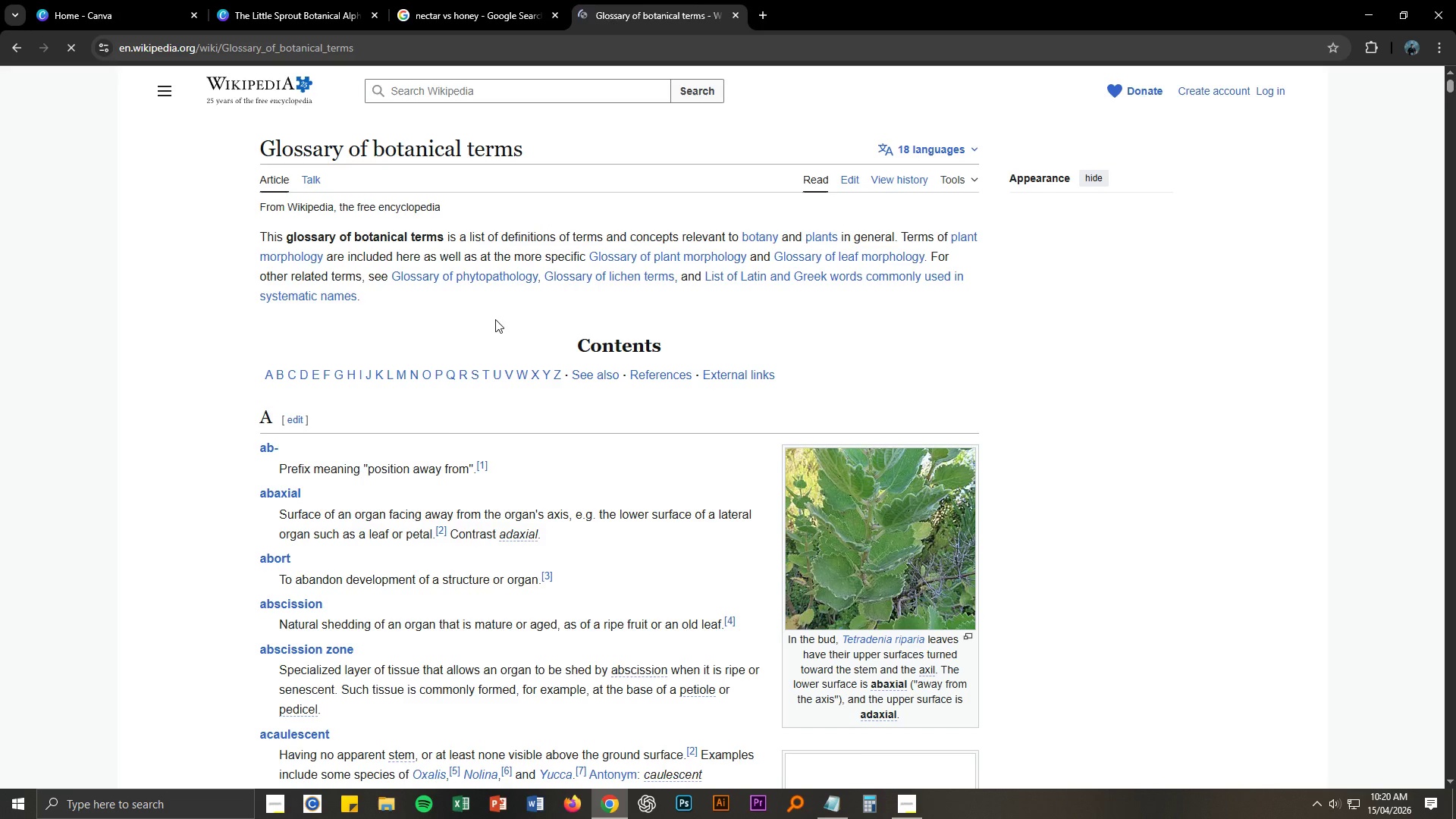 
scroll: coordinate [432, 457], scroll_direction: down, amount: 10.0
 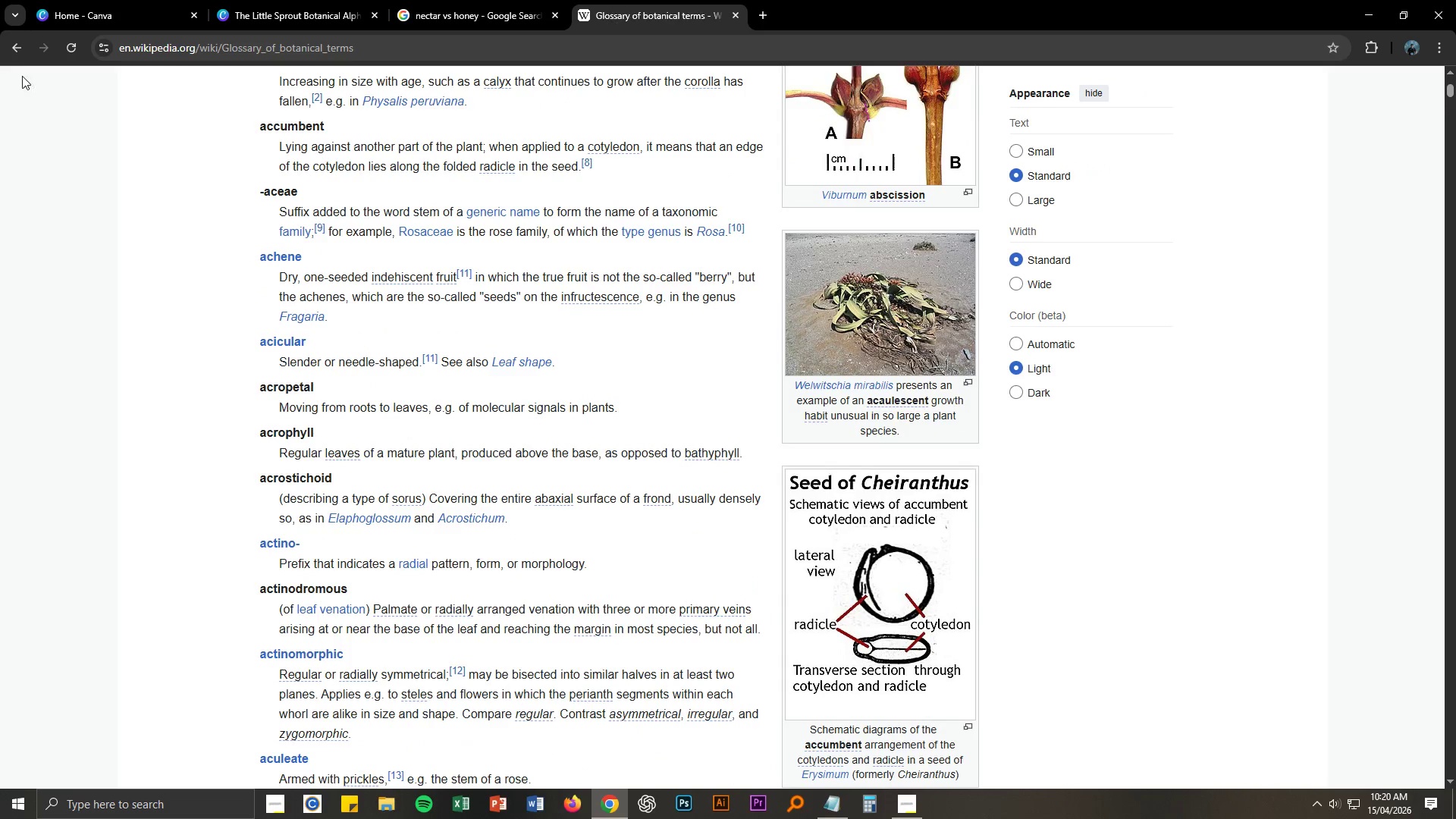 
left_click([11, 44])
 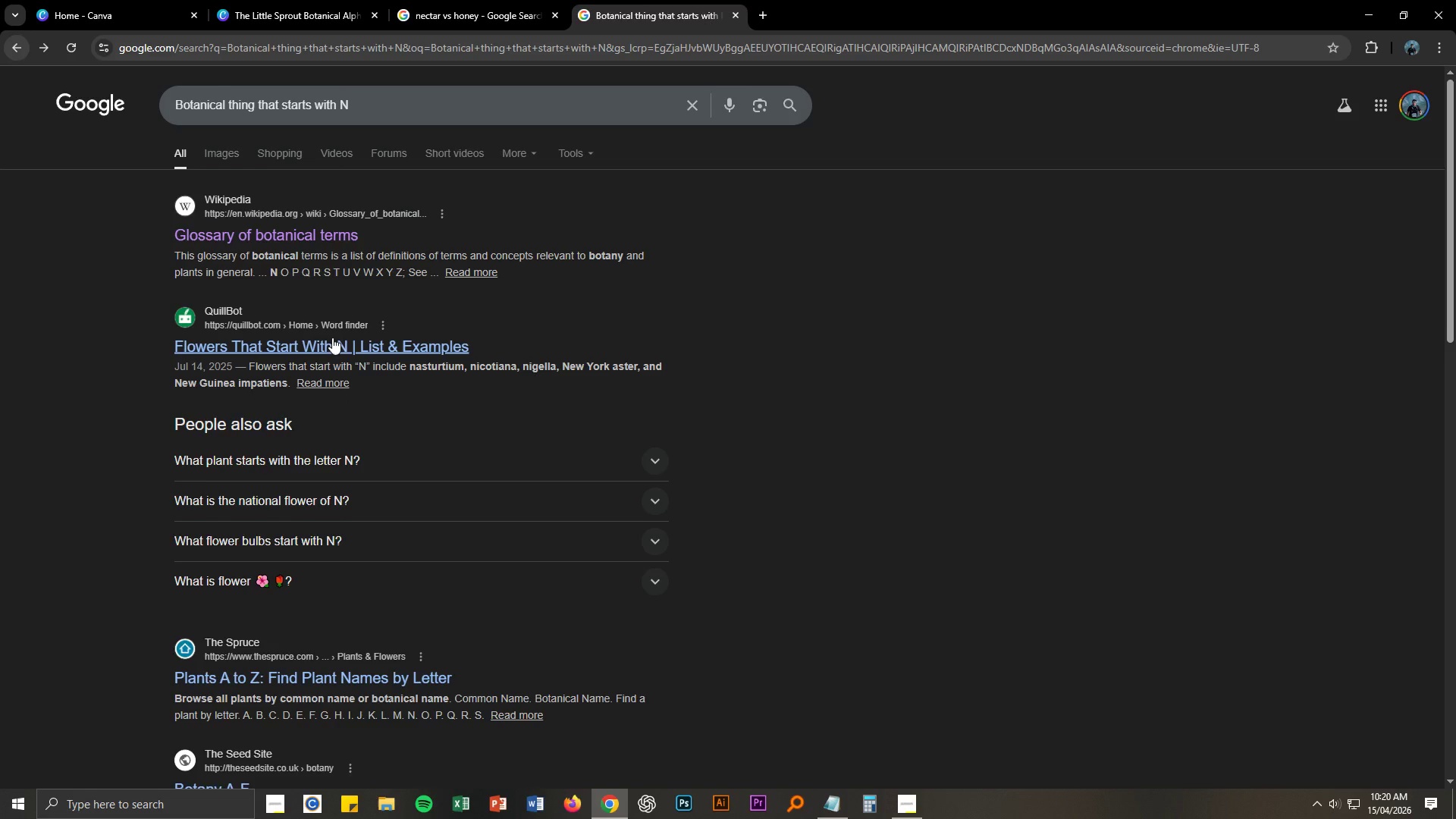 
scroll: coordinate [332, 337], scroll_direction: down, amount: 8.0
 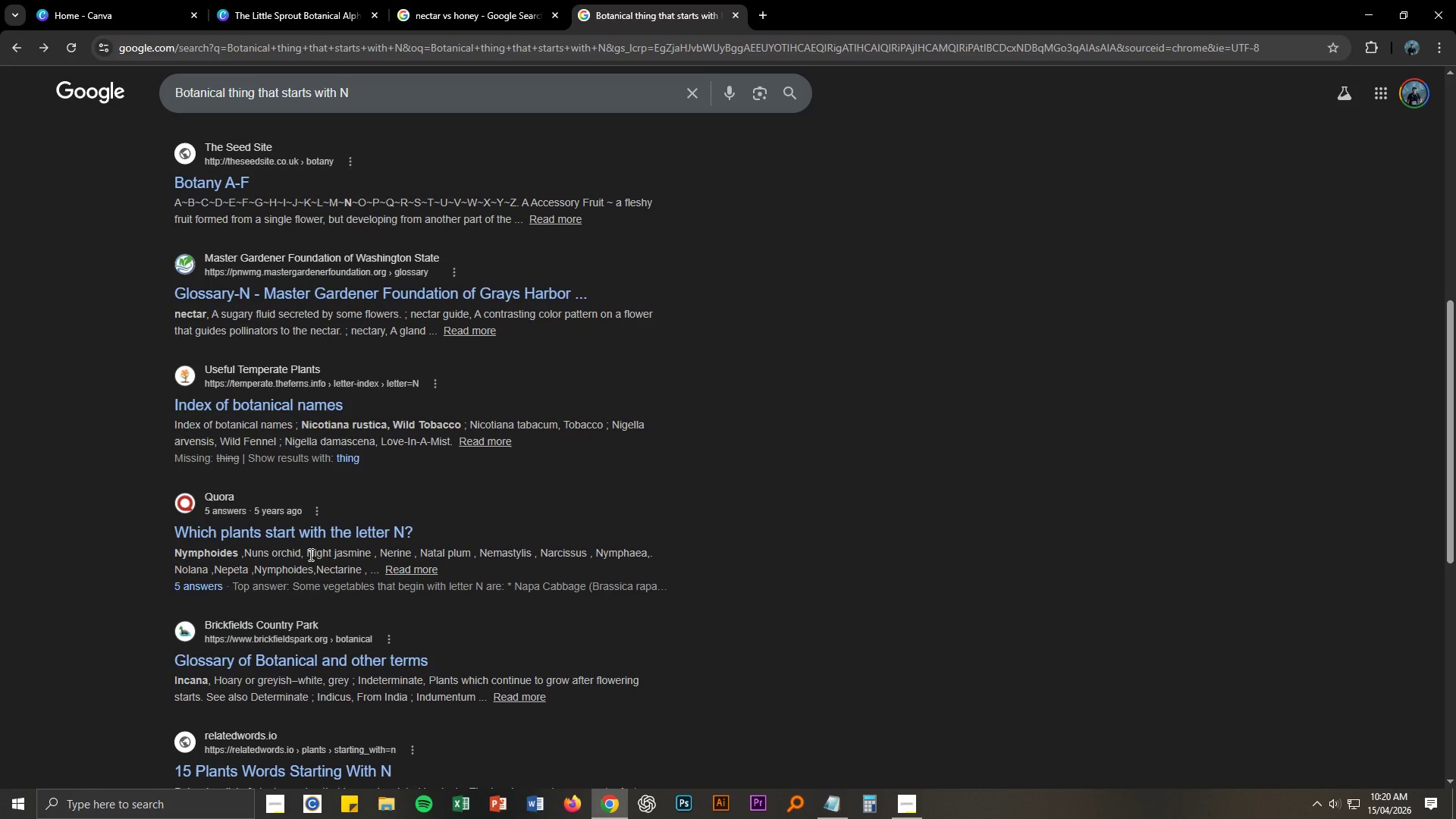 
wait(9.58)
 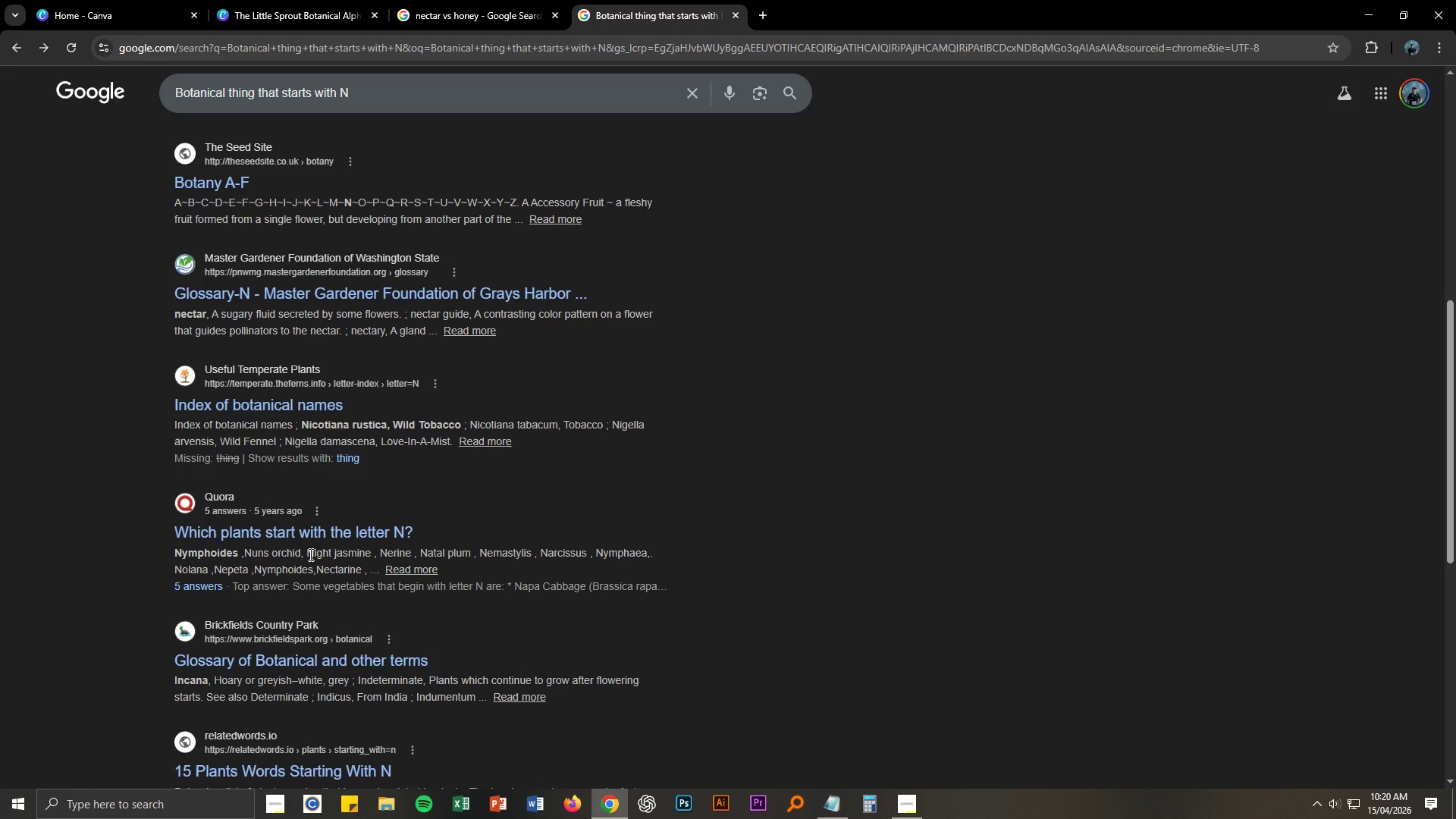 
left_click_drag(start_coordinate=[543, 553], to_coordinate=[585, 554])
 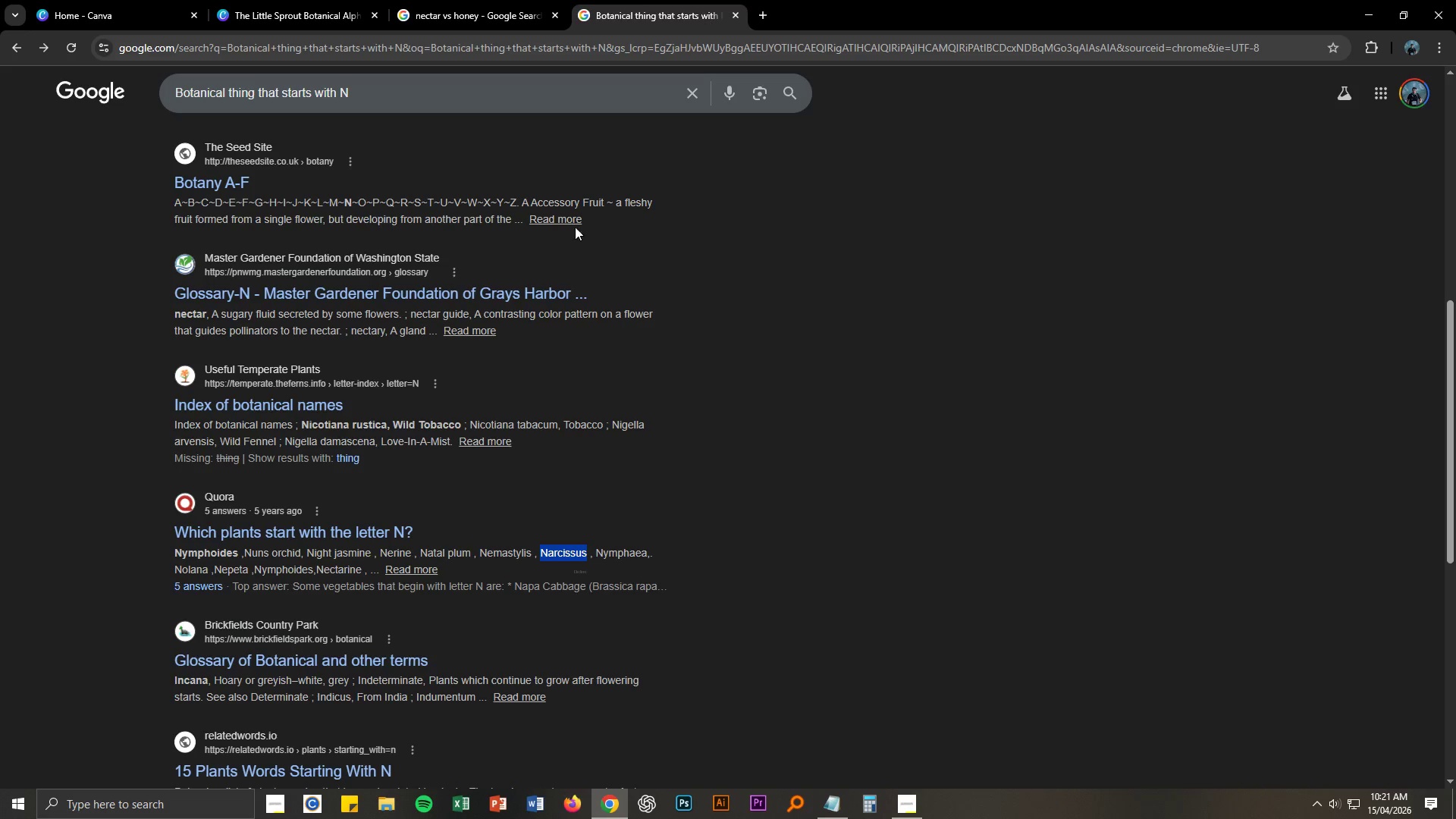 
key(Control+C)
 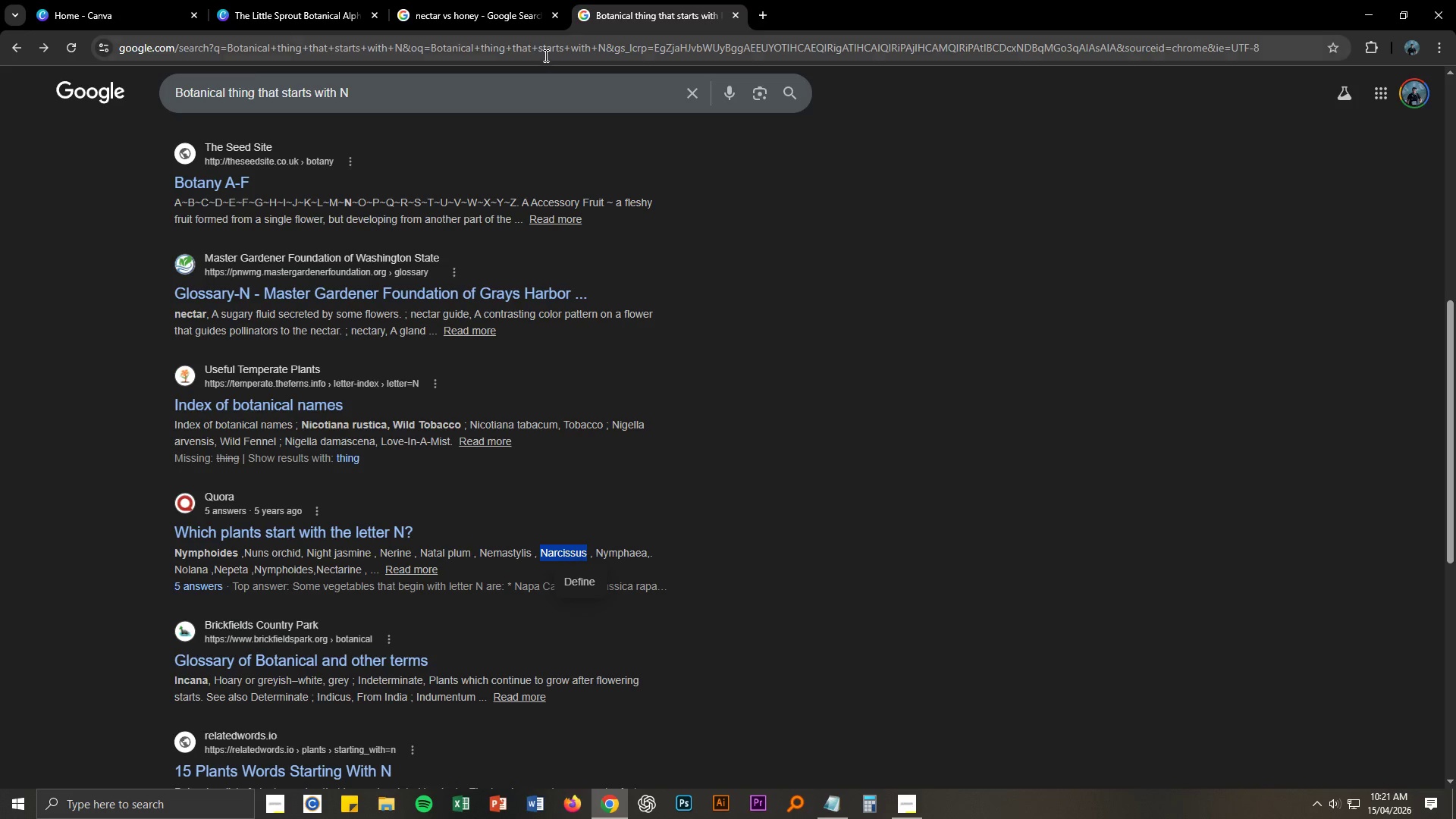 
left_click([544, 55])
 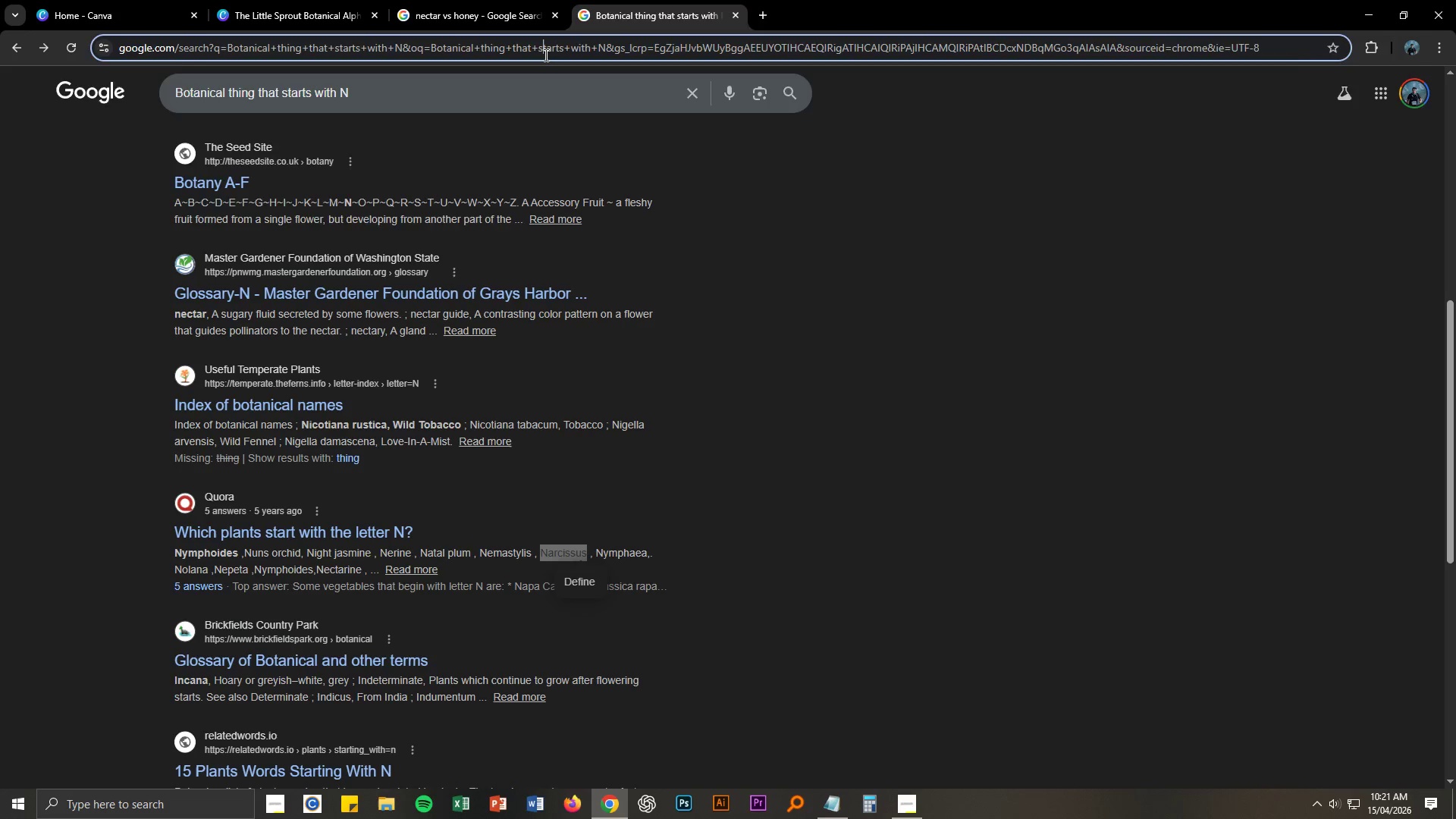 
key(Control+ControlLeft)
 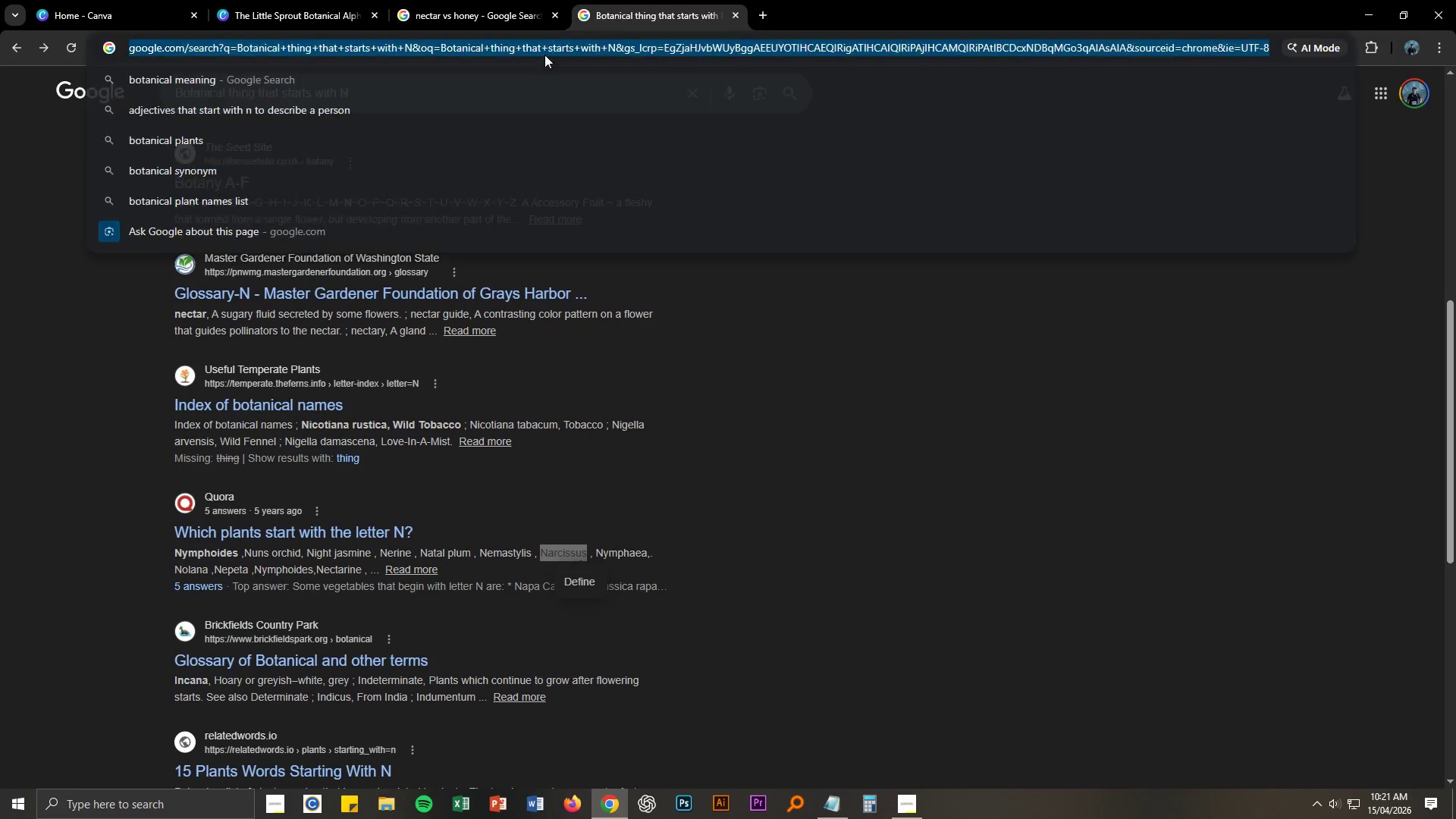 
key(Control+V)
 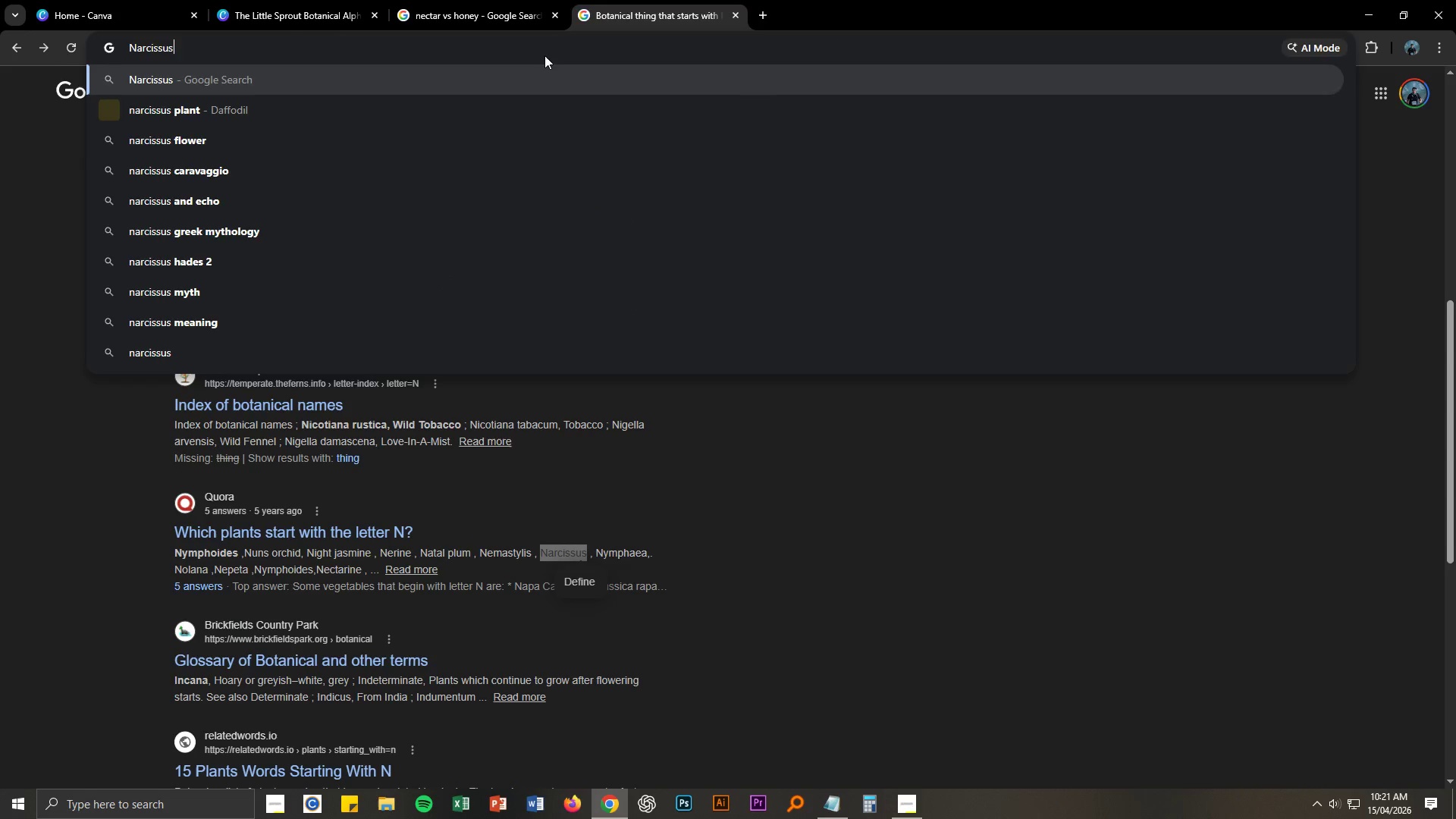 
key(NumpadEnter)
 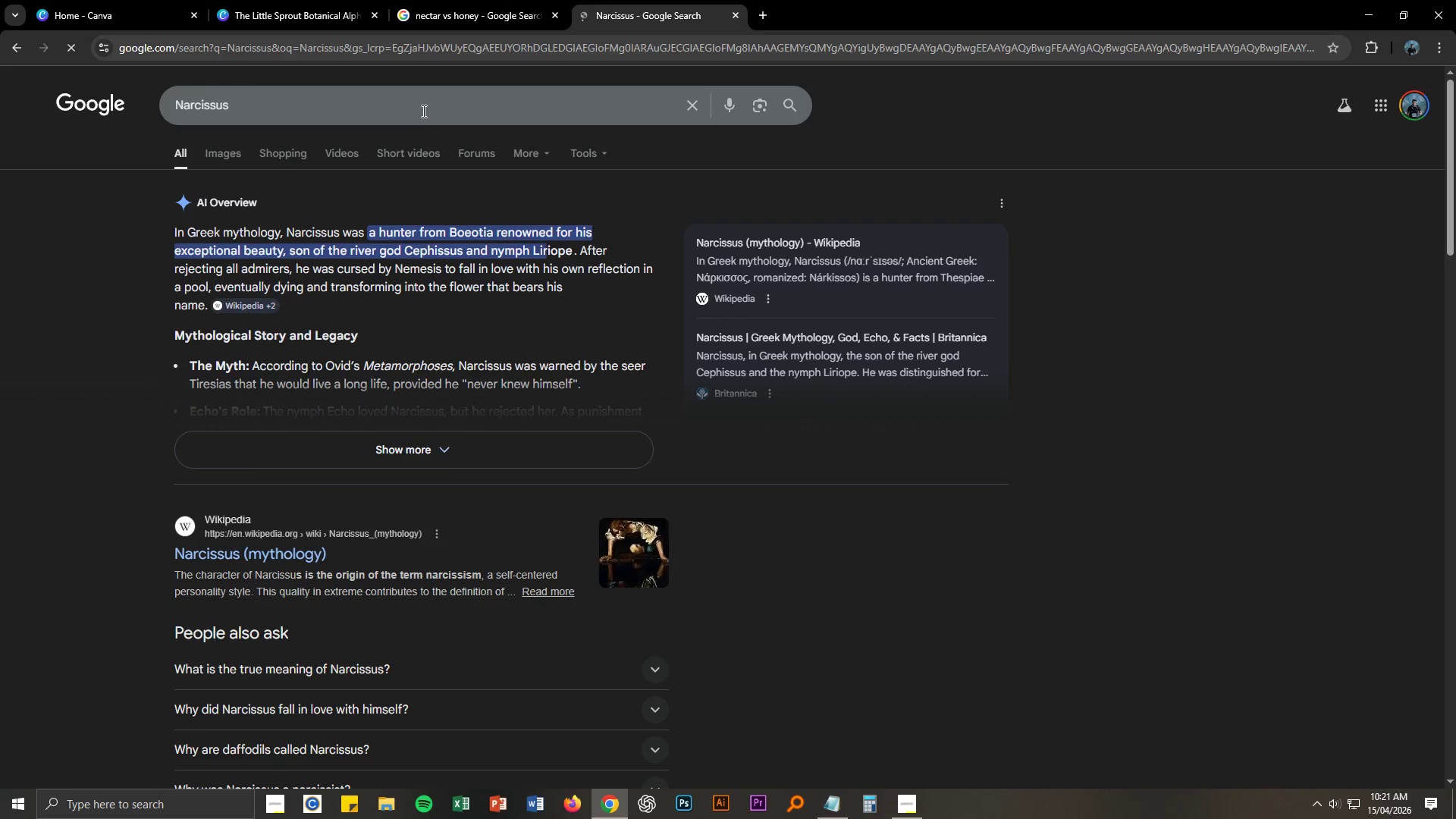 
key(Space)
 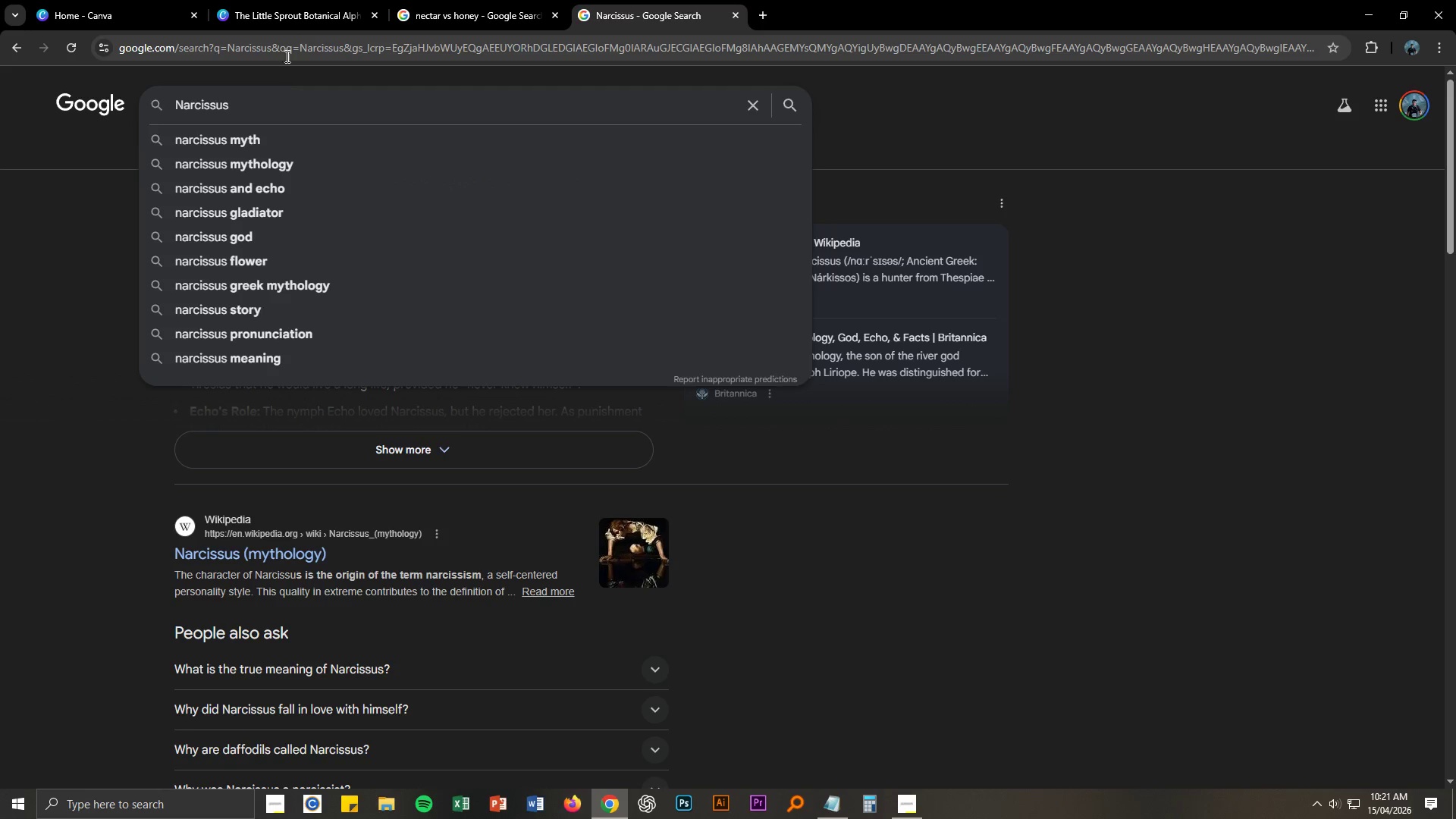 
left_click([453, 11])
 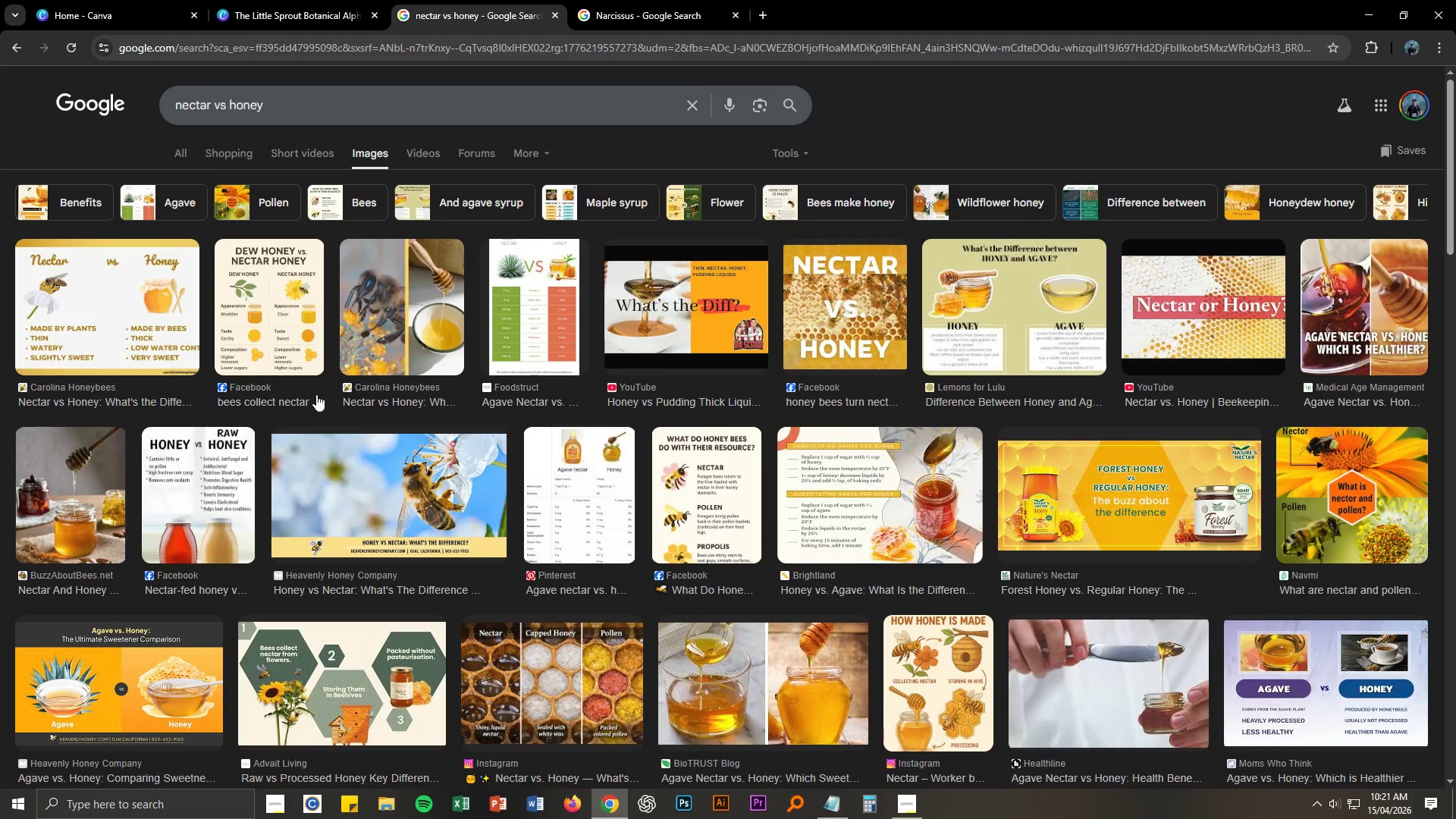 
left_click([314, 0])
 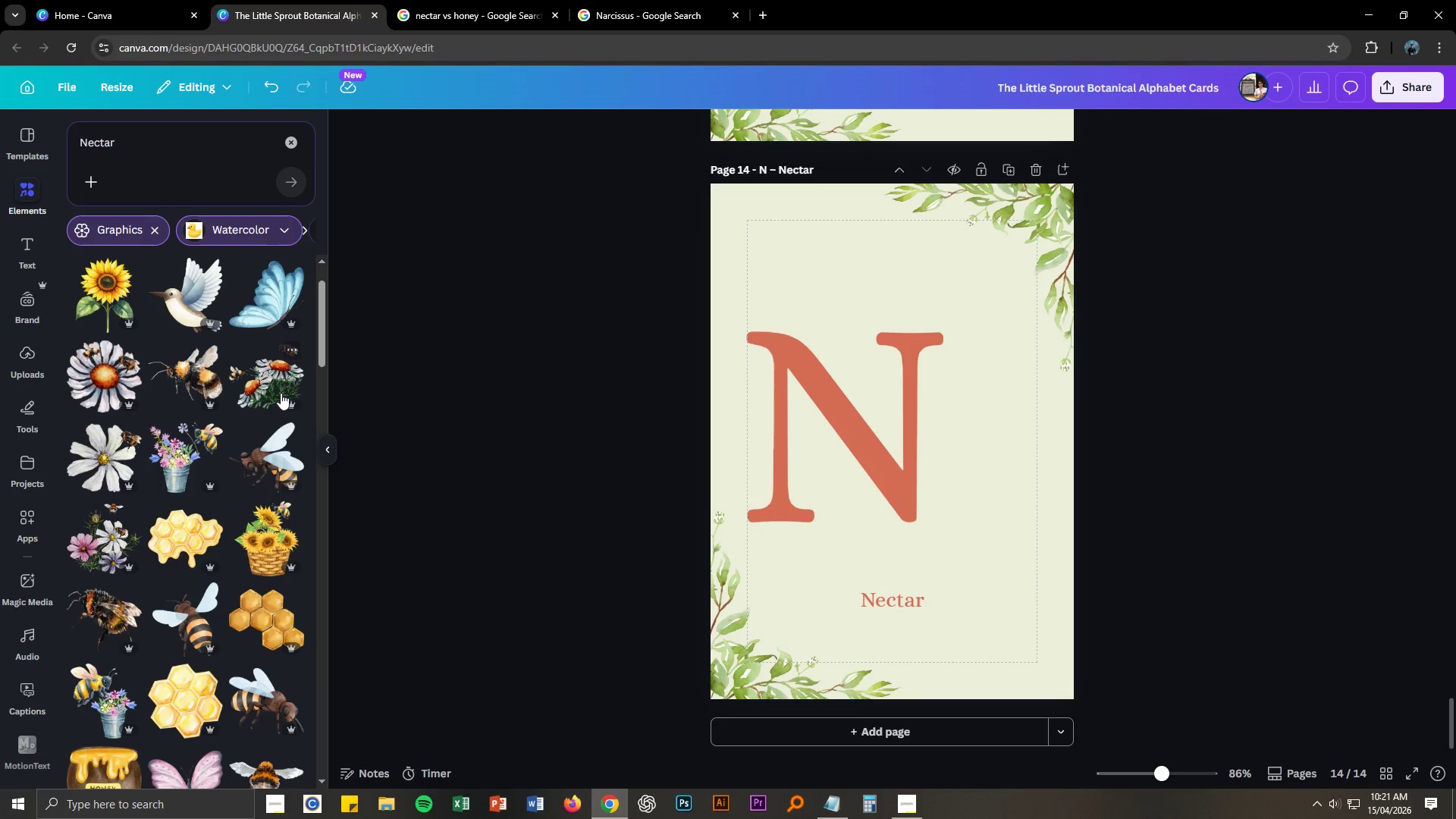 
scroll: coordinate [192, 576], scroll_direction: down, amount: 18.0
 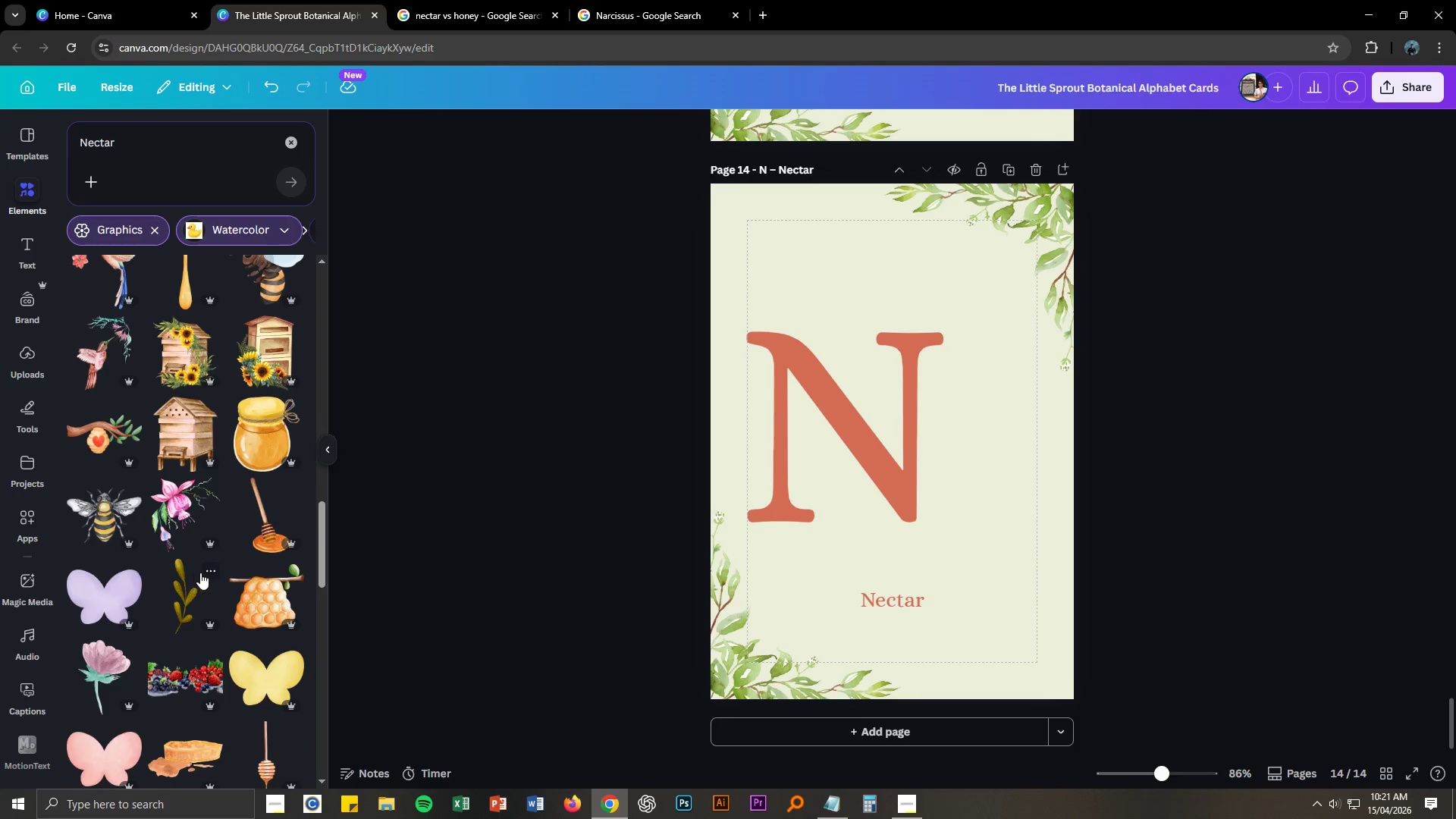 
scroll: coordinate [202, 572], scroll_direction: down, amount: 11.0
 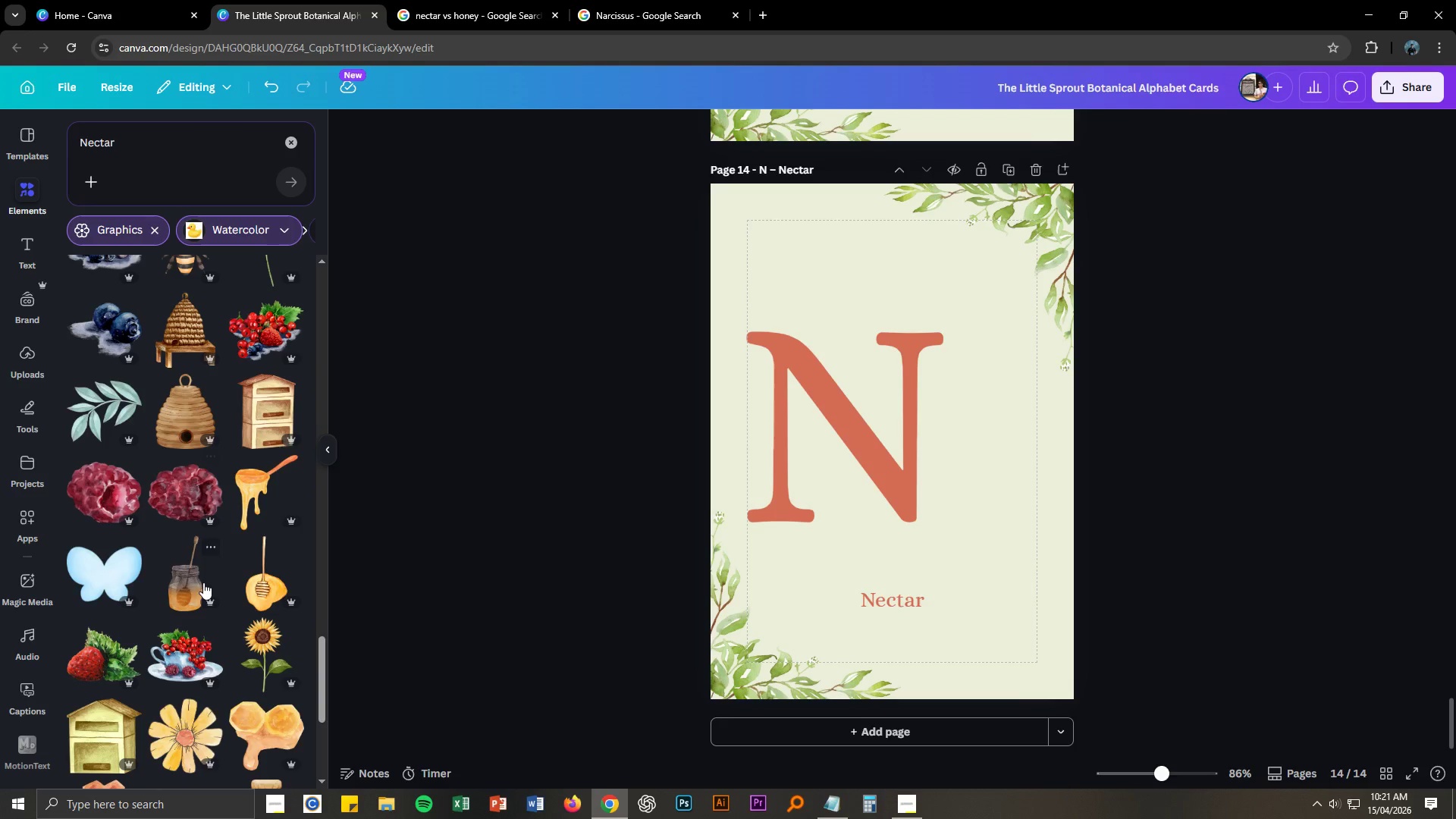 
scroll: coordinate [206, 570], scroll_direction: up, amount: 5.0
 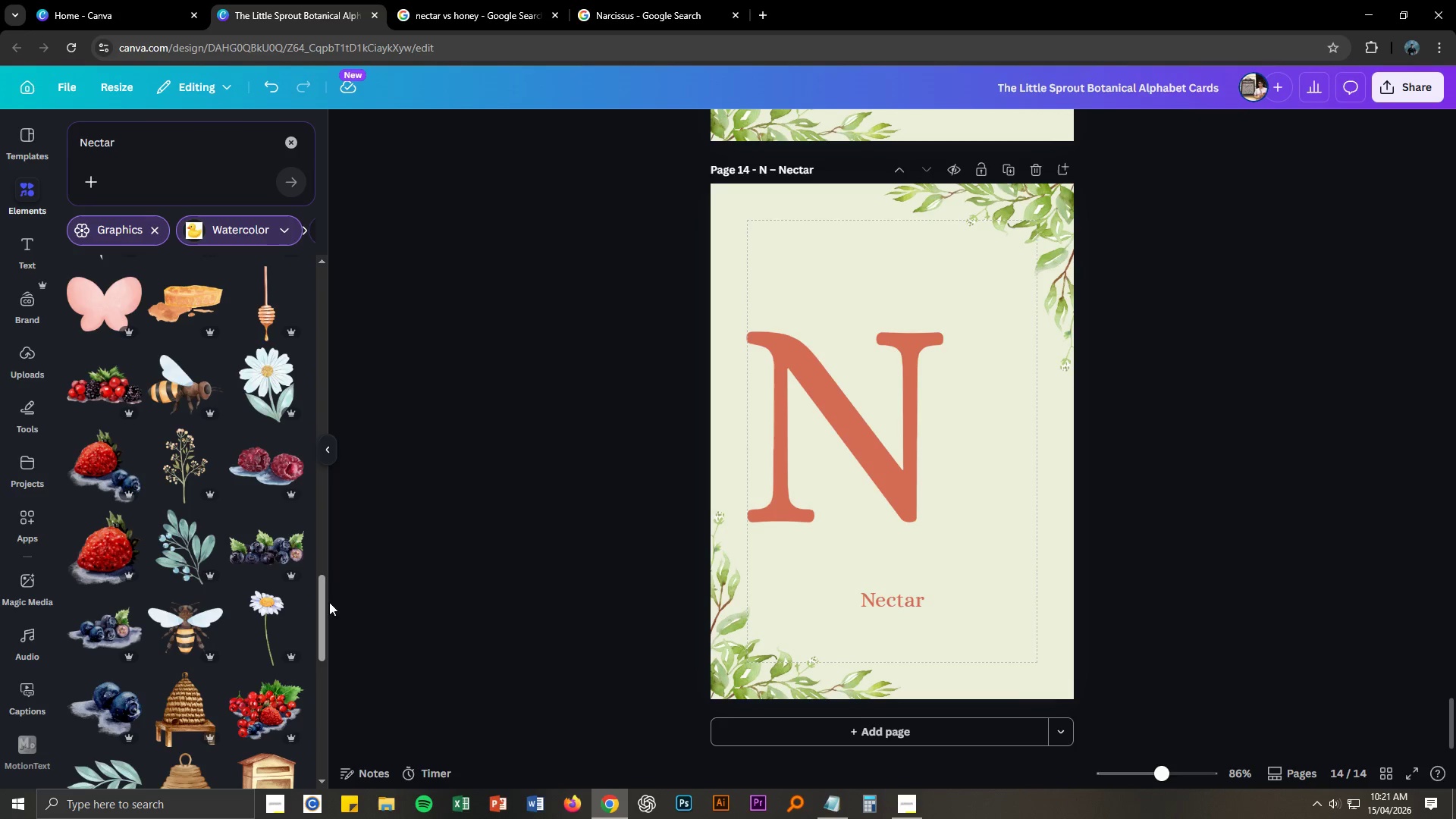 
left_click_drag(start_coordinate=[323, 600], to_coordinate=[330, 494])
 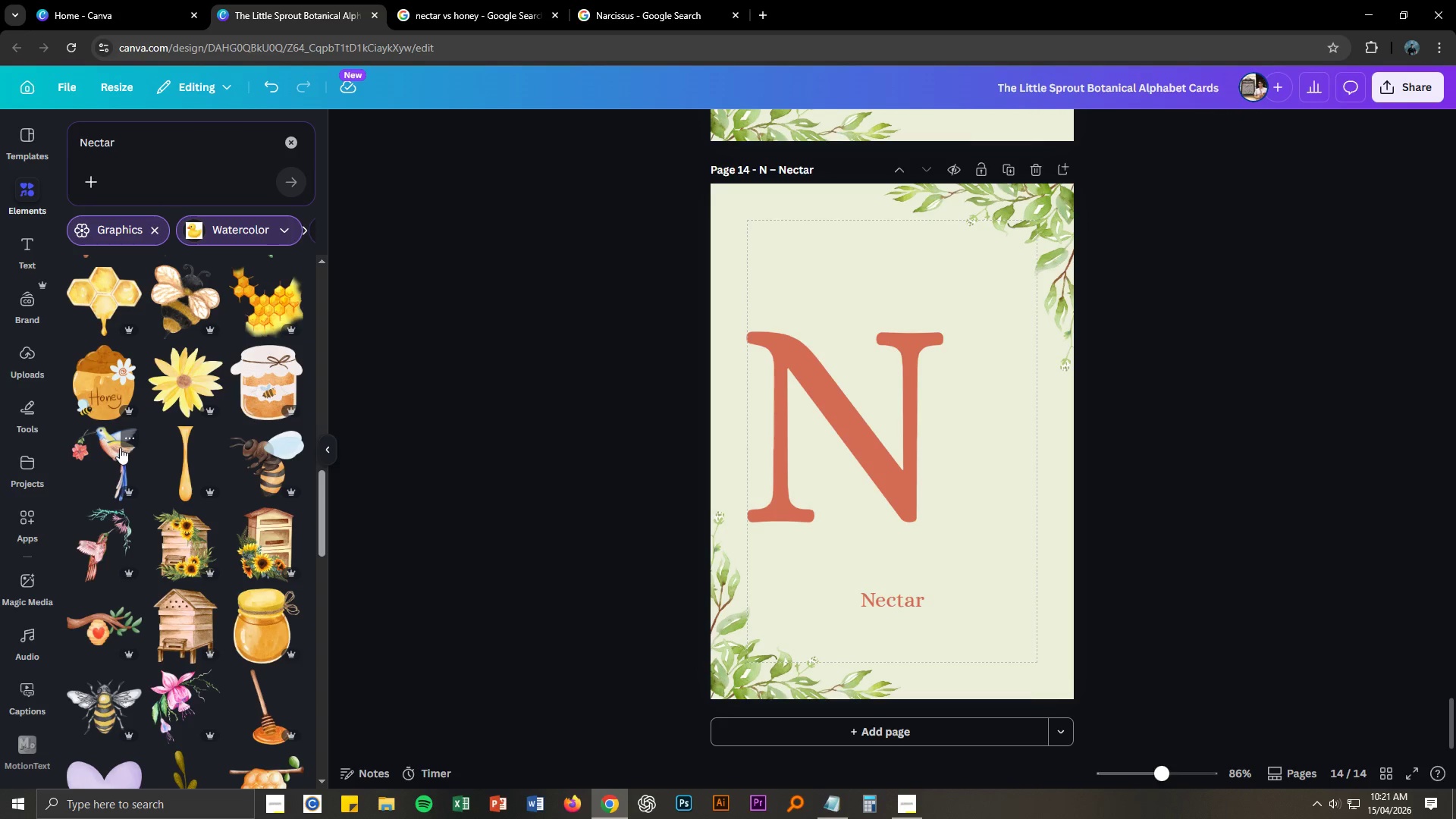 
left_click([118, 447])
 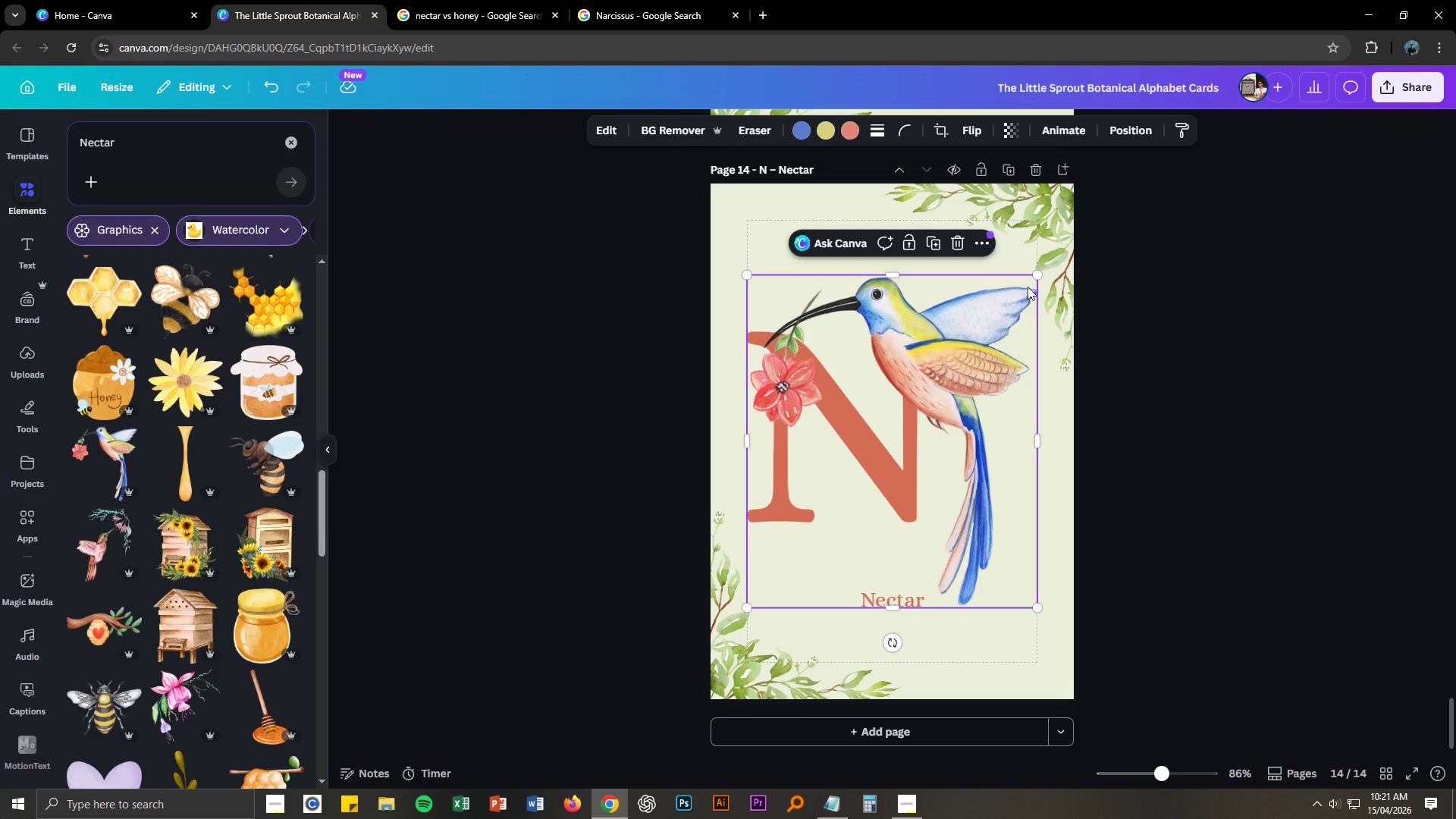 
left_click([1035, 277])
 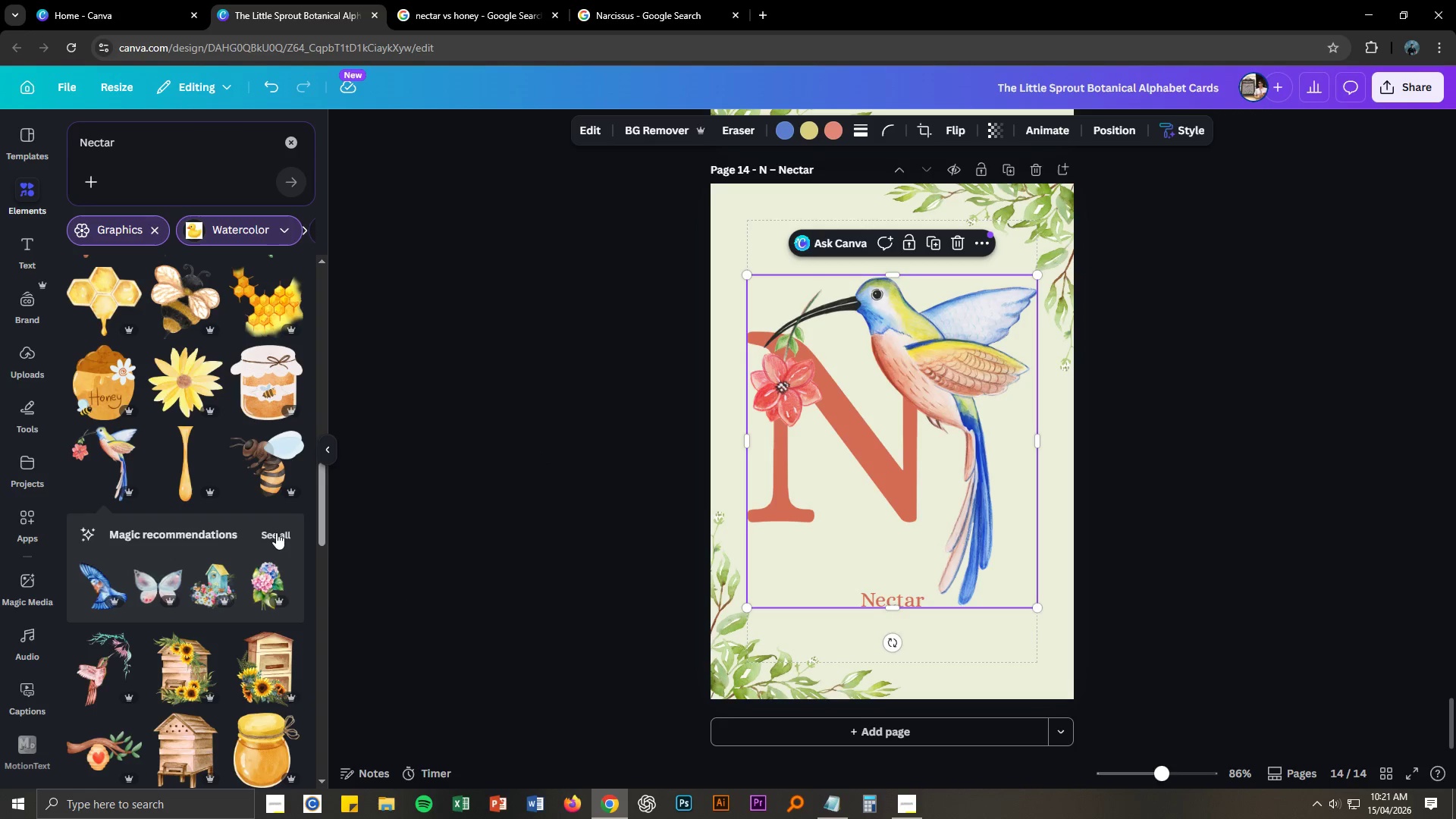 
left_click_drag(start_coordinate=[912, 378], to_coordinate=[976, 494])
 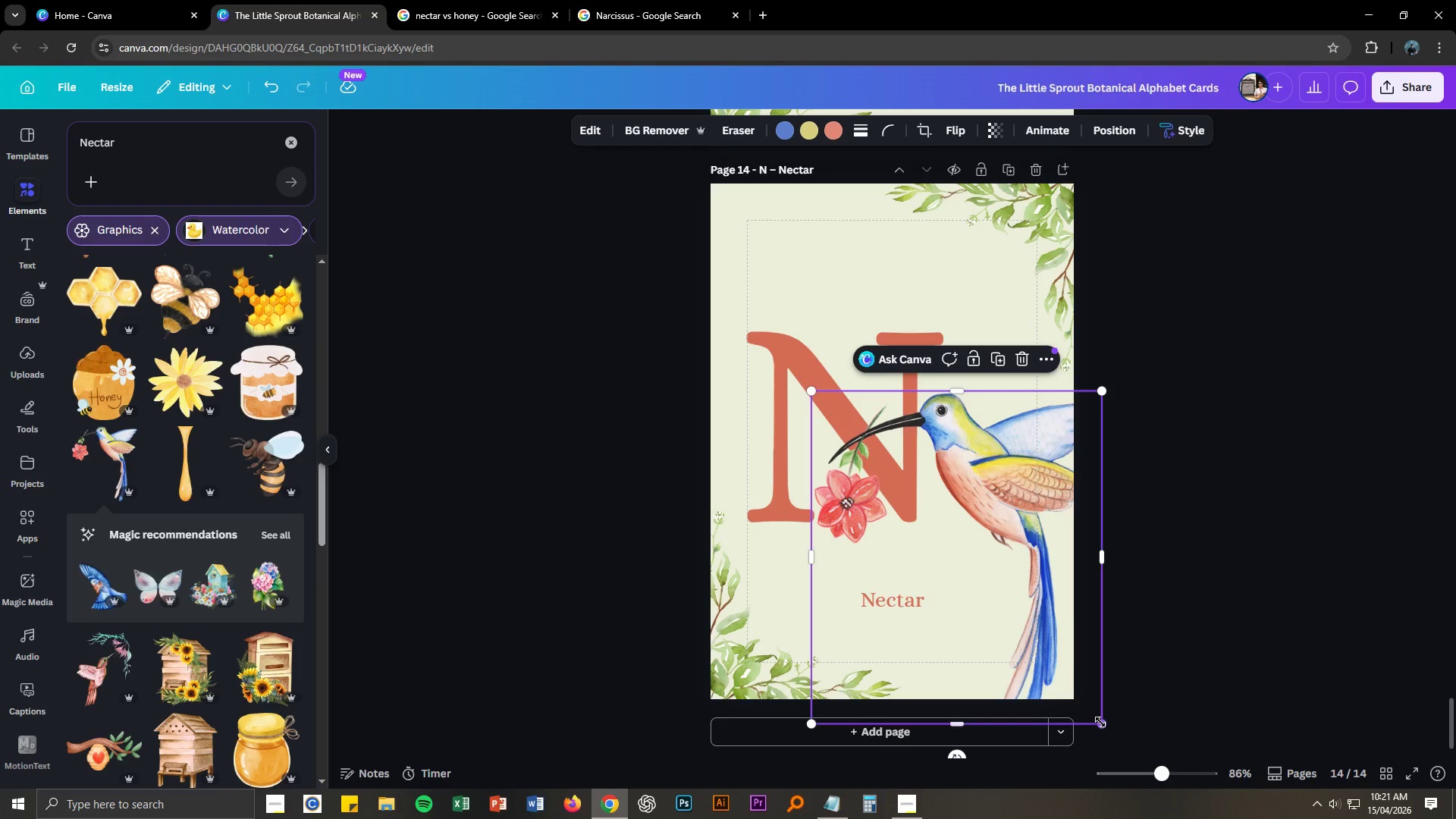 
left_click_drag(start_coordinate=[1101, 722], to_coordinate=[968, 547])
 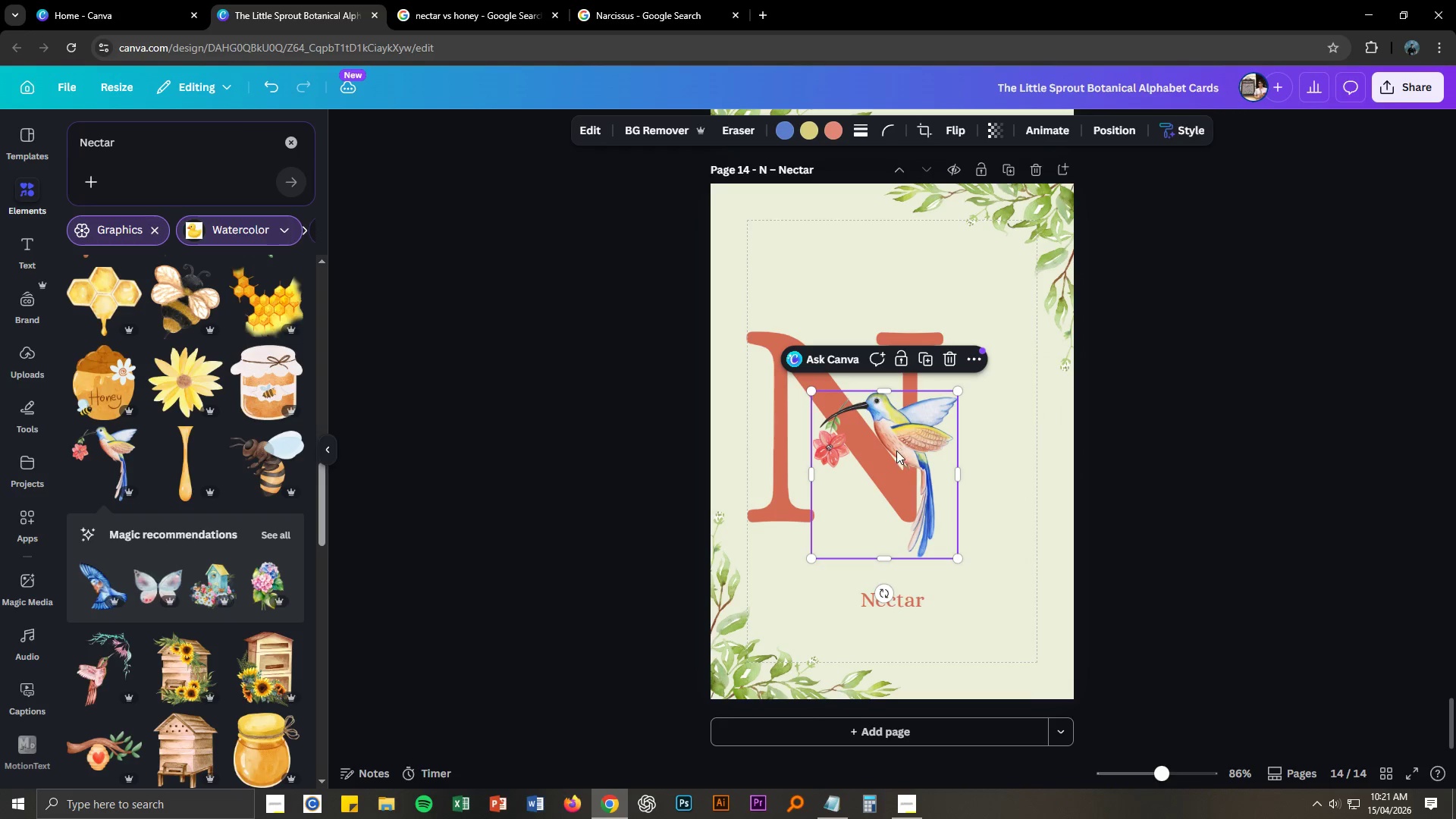 
left_click_drag(start_coordinate=[896, 450], to_coordinate=[976, 428])
 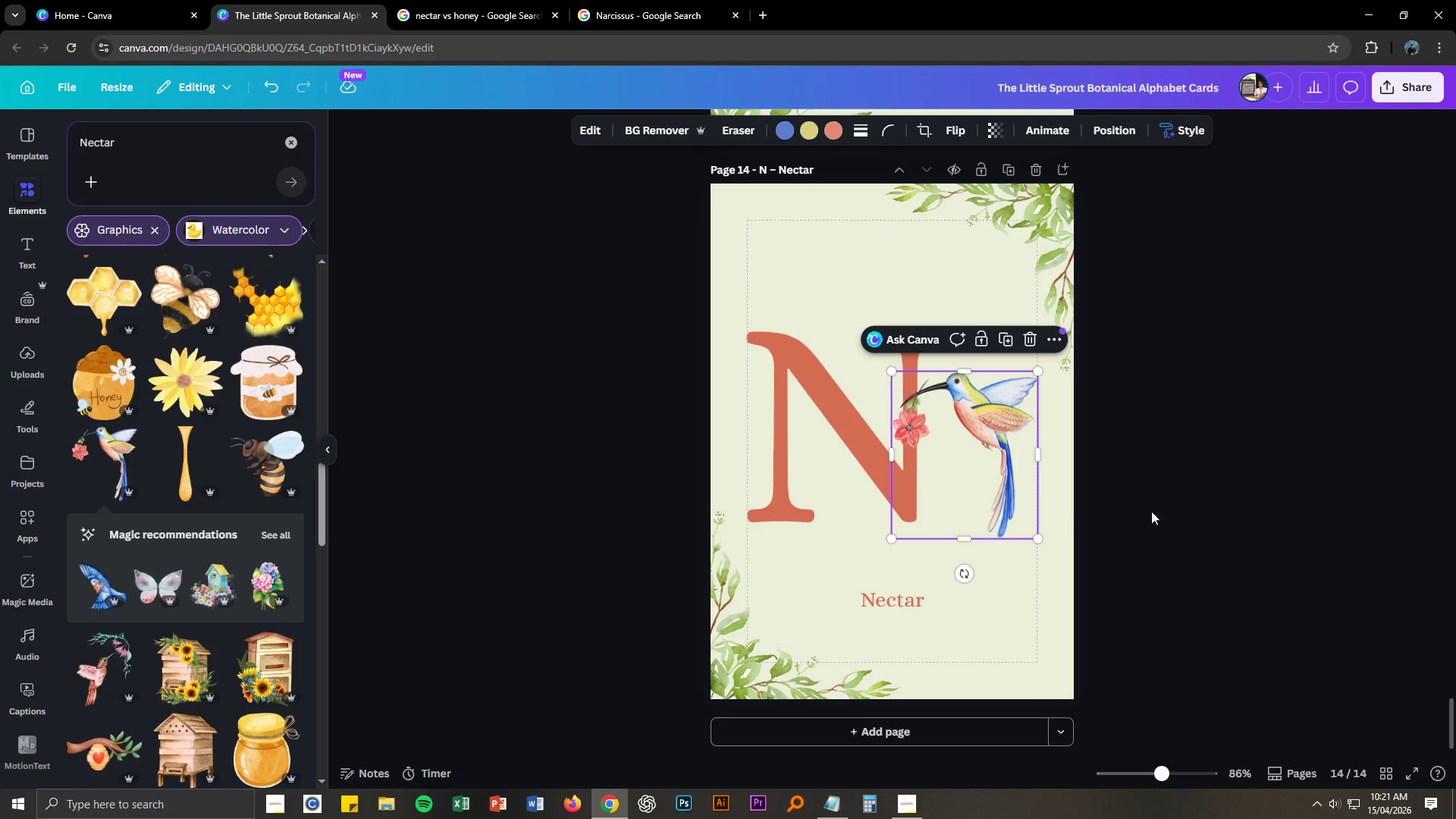 
left_click([1185, 511])
 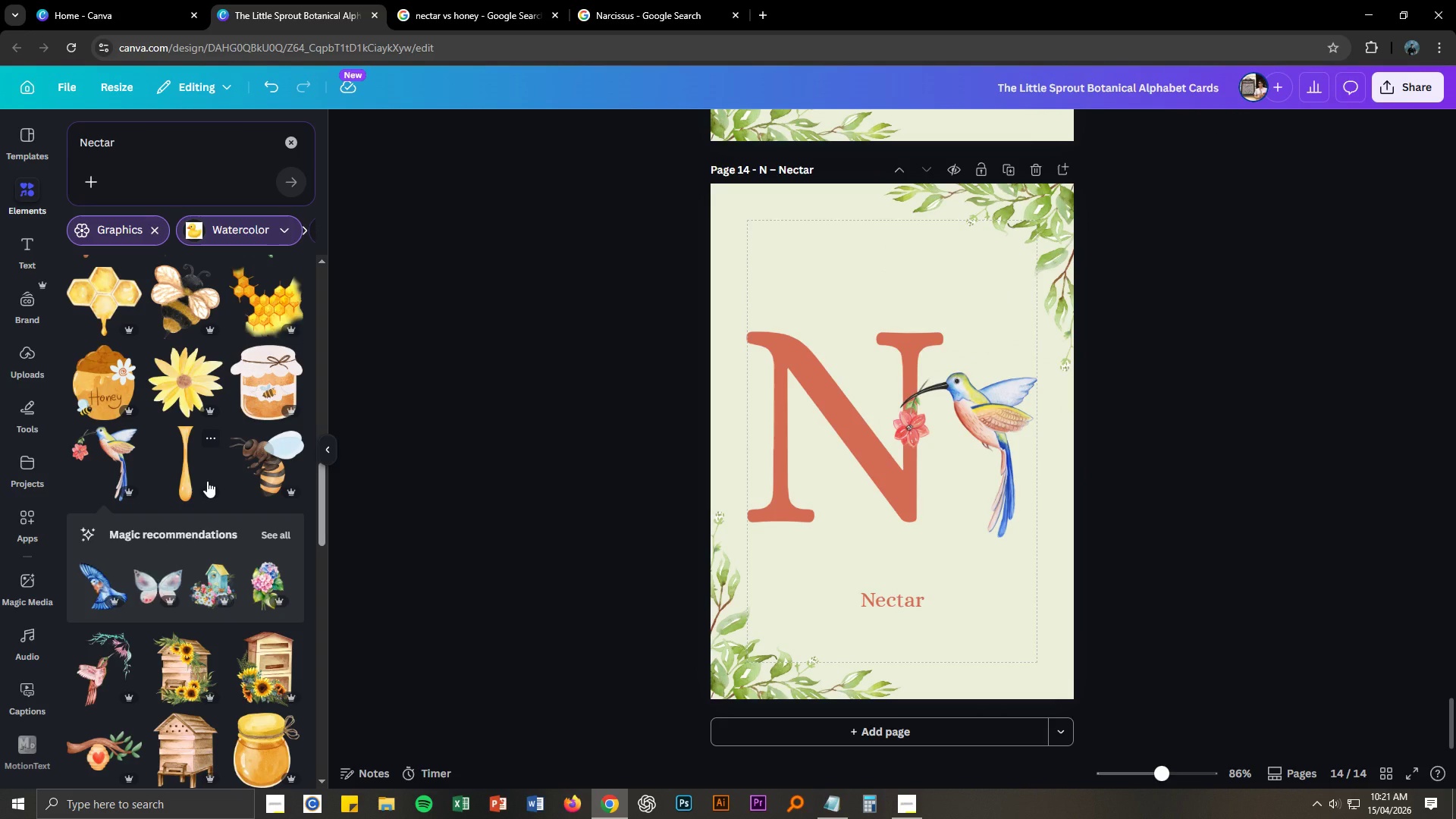 
scroll: coordinate [207, 481], scroll_direction: down, amount: 3.0
 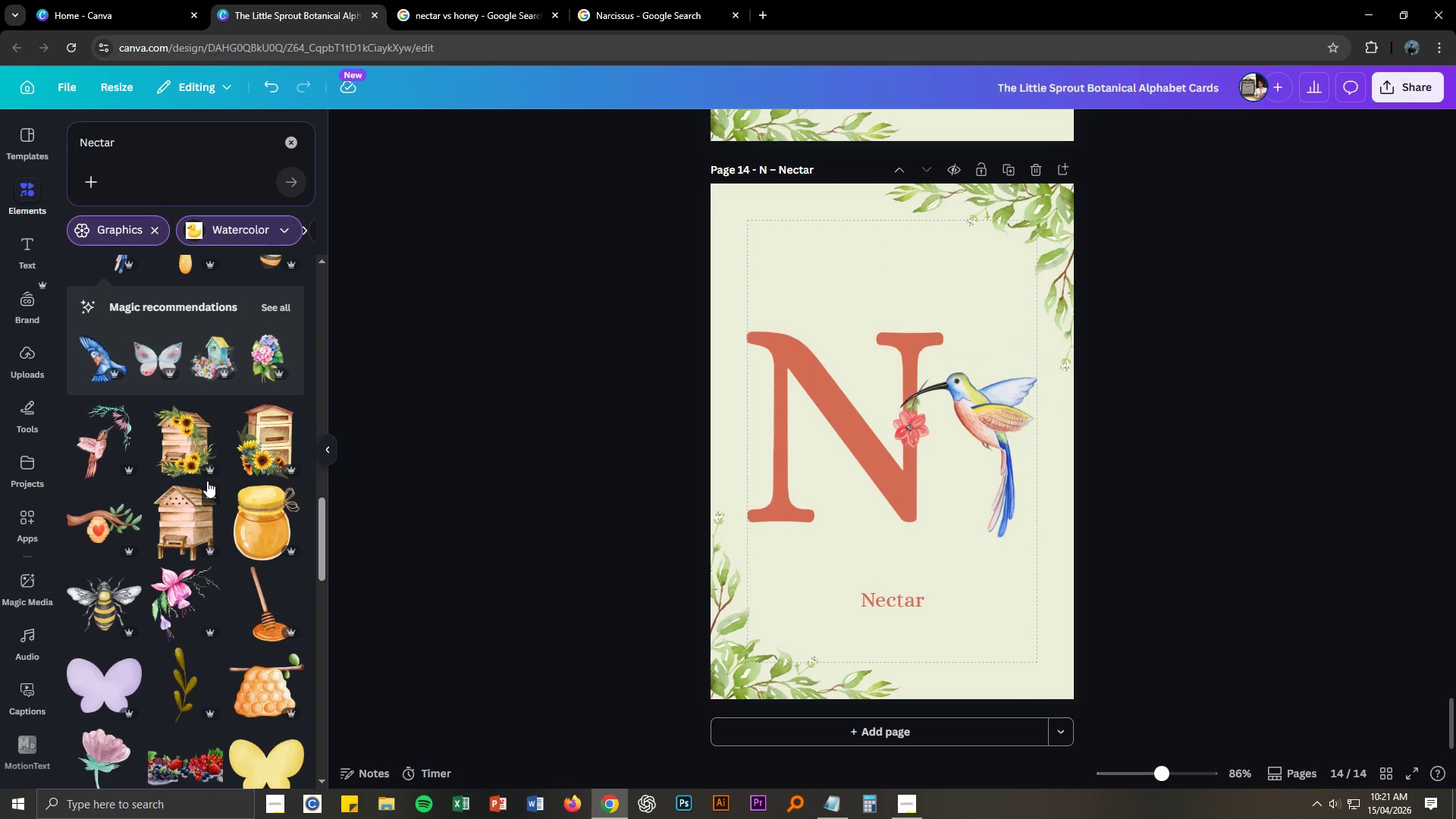 
scroll: coordinate [206, 522], scroll_direction: up, amount: 17.0
 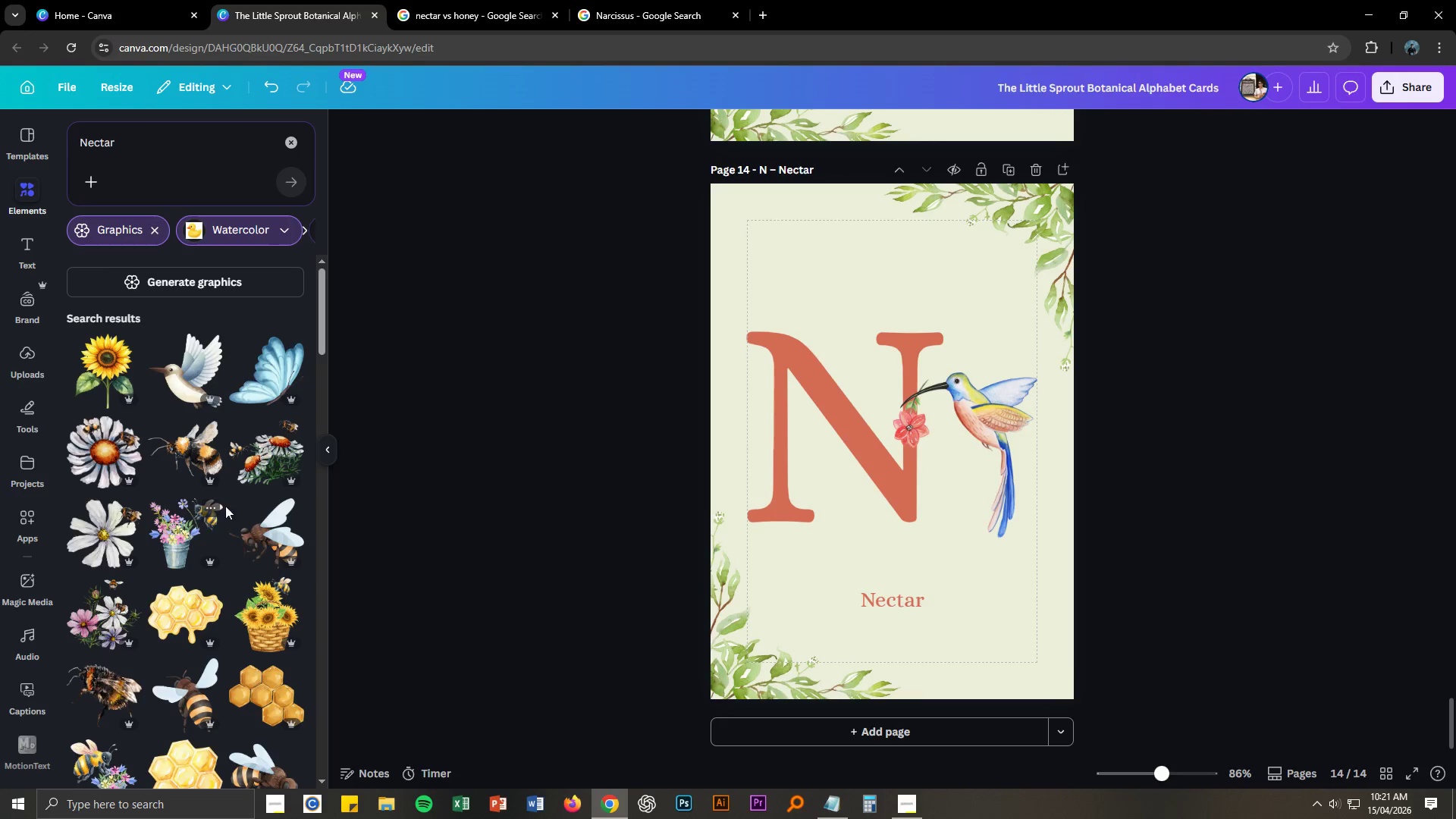 
left_click([263, 463])
 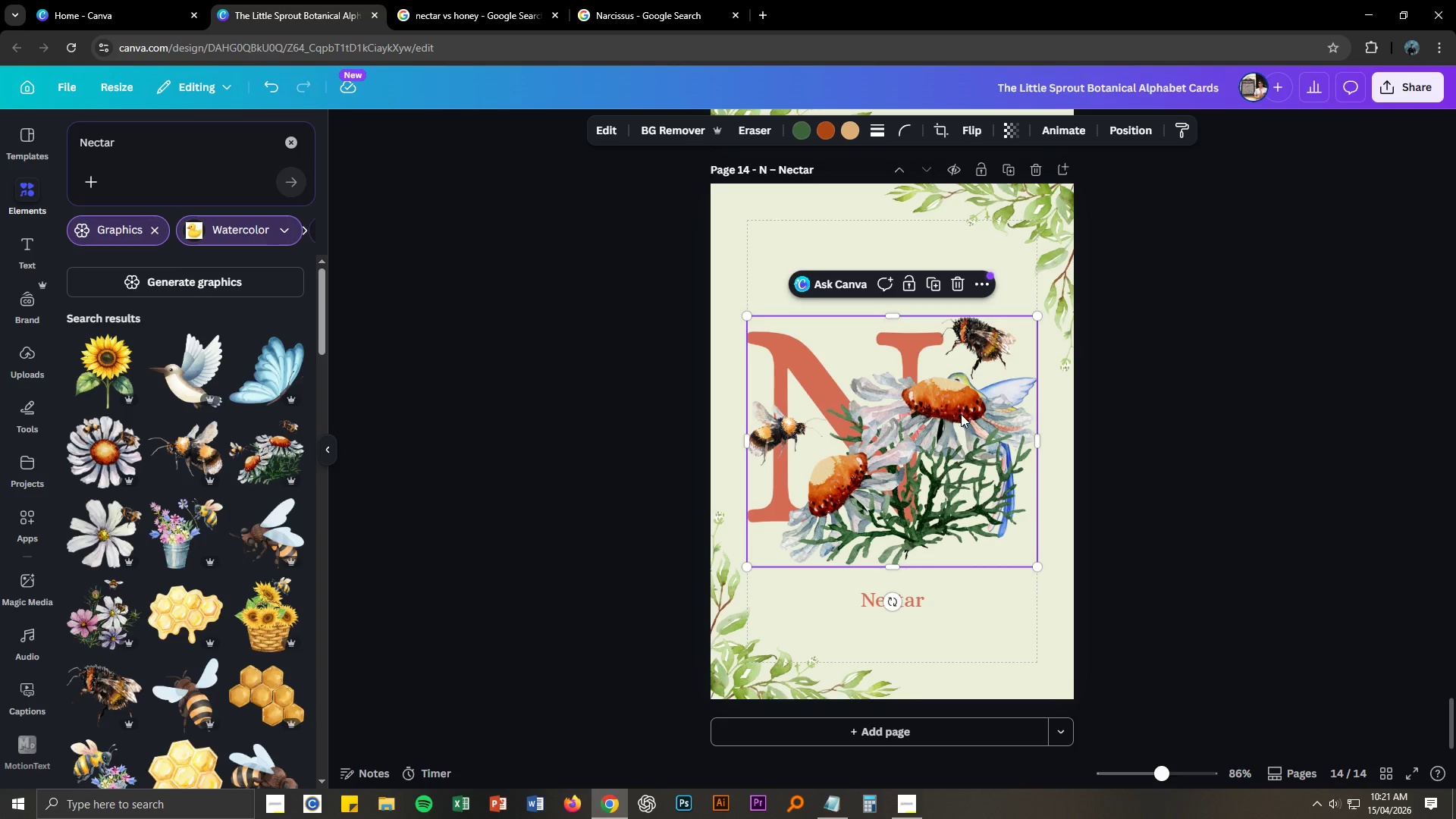 
left_click_drag(start_coordinate=[958, 414], to_coordinate=[808, 447])
 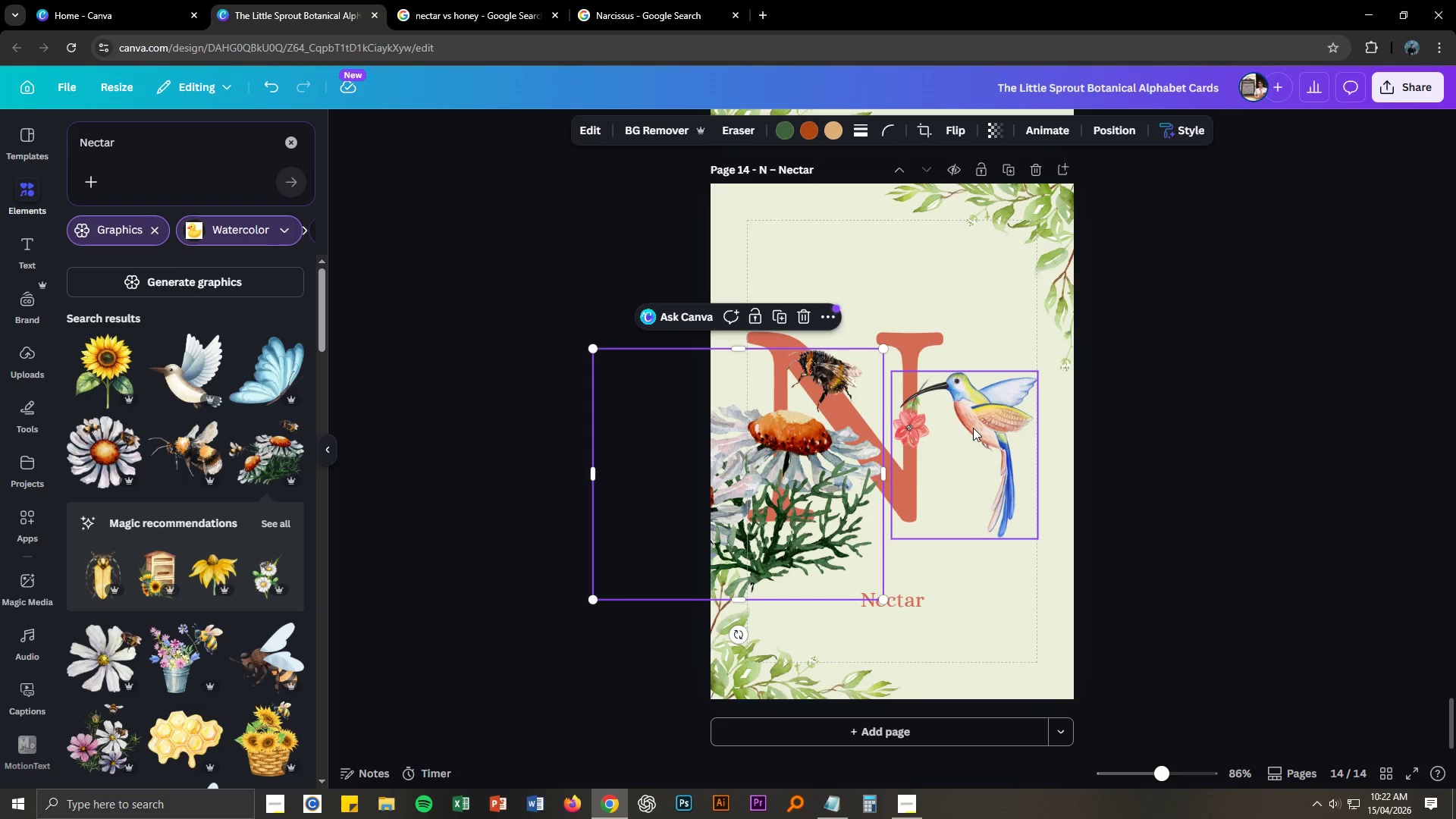 
left_click([973, 427])
 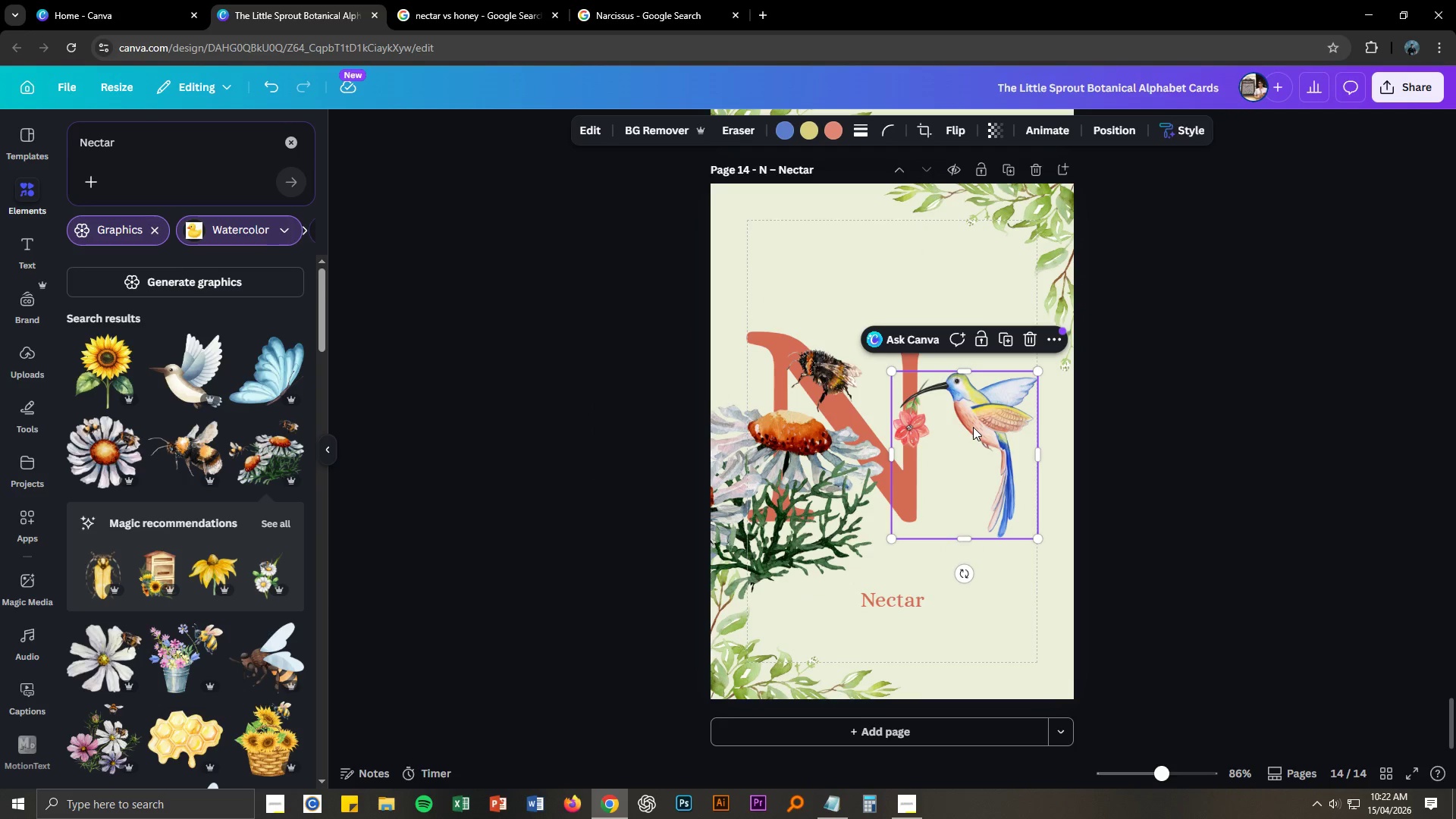 
key(Delete)
 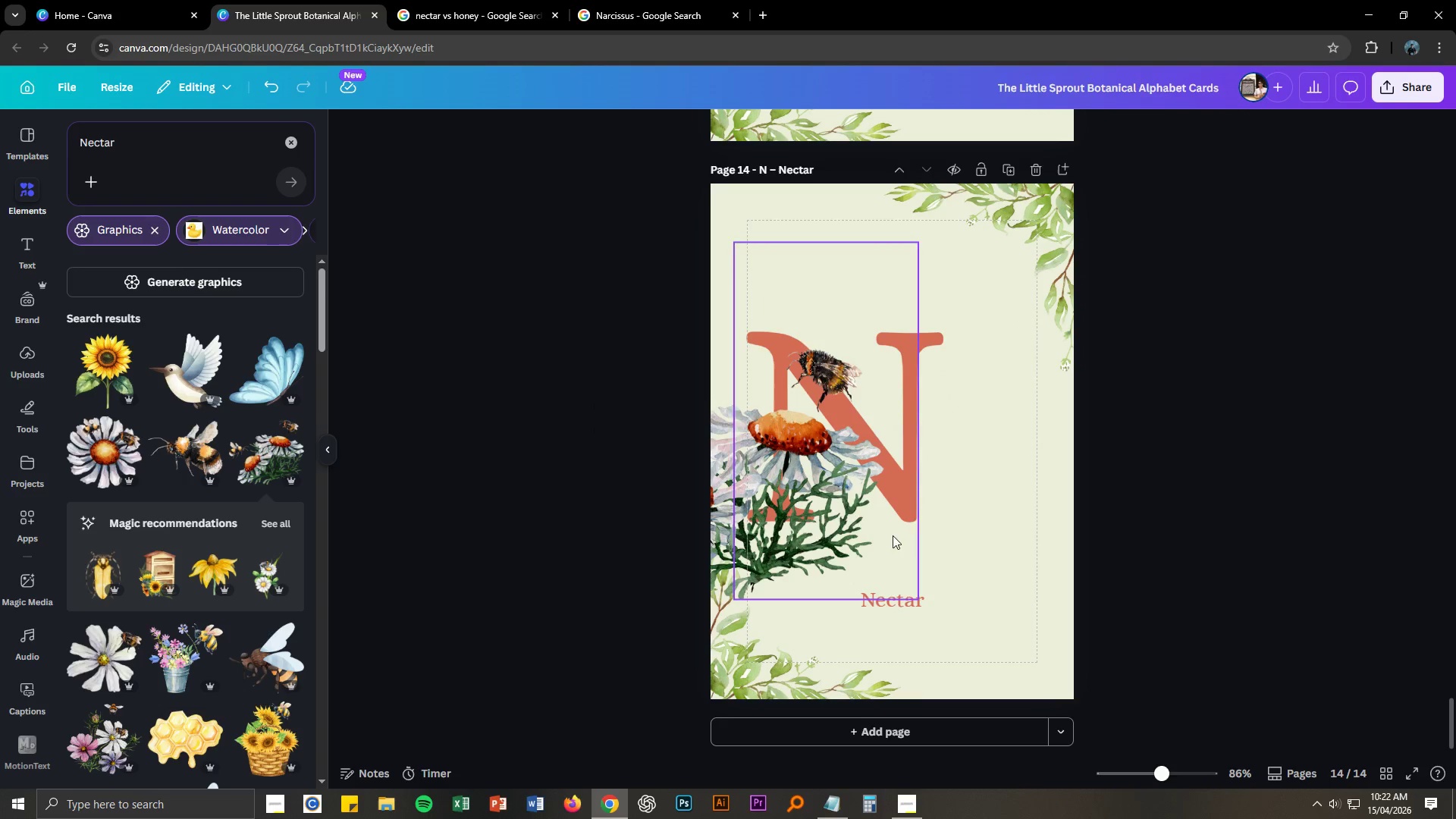 
left_click([827, 501])
 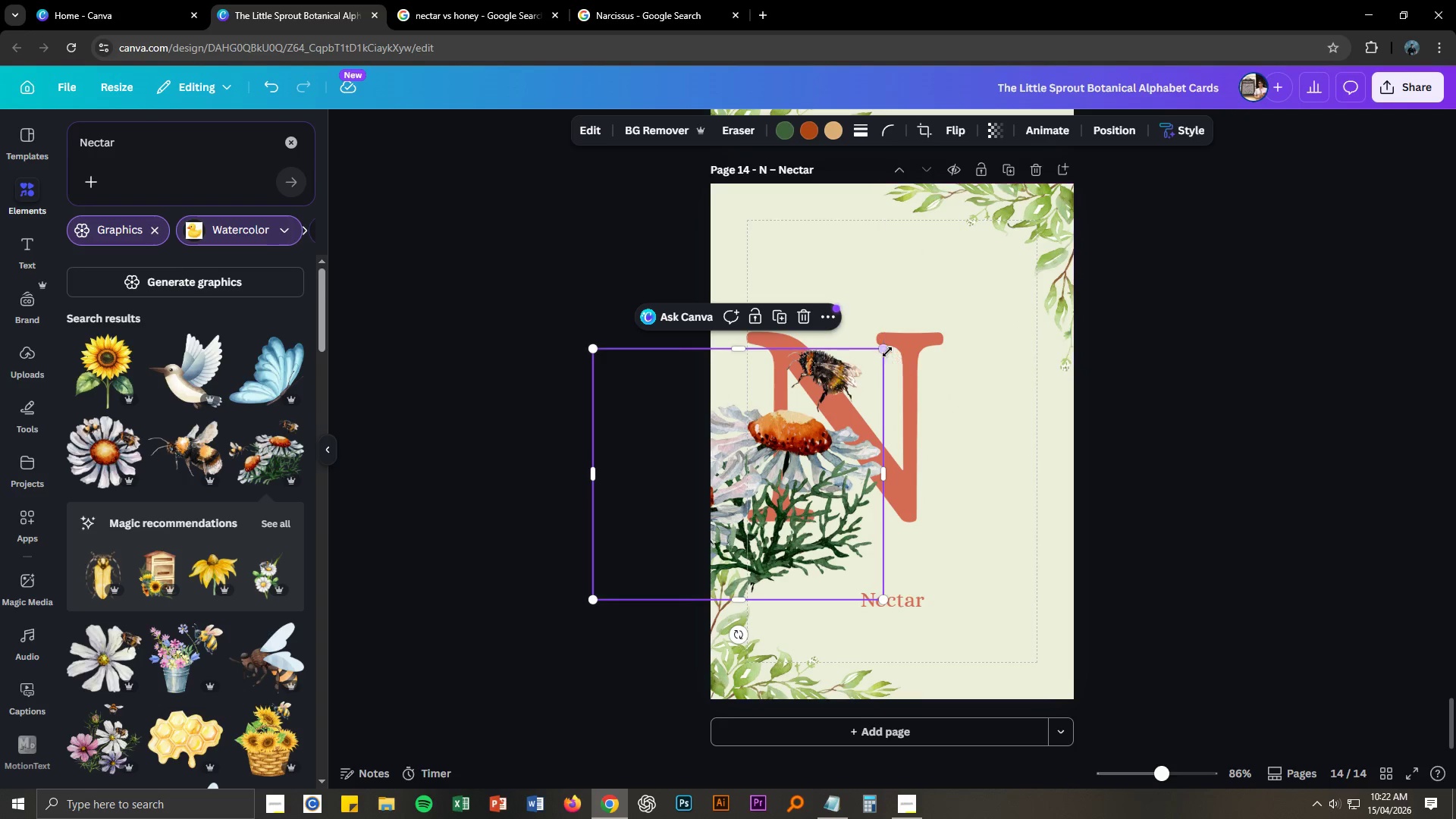 
left_click_drag(start_coordinate=[886, 352], to_coordinate=[777, 425])
 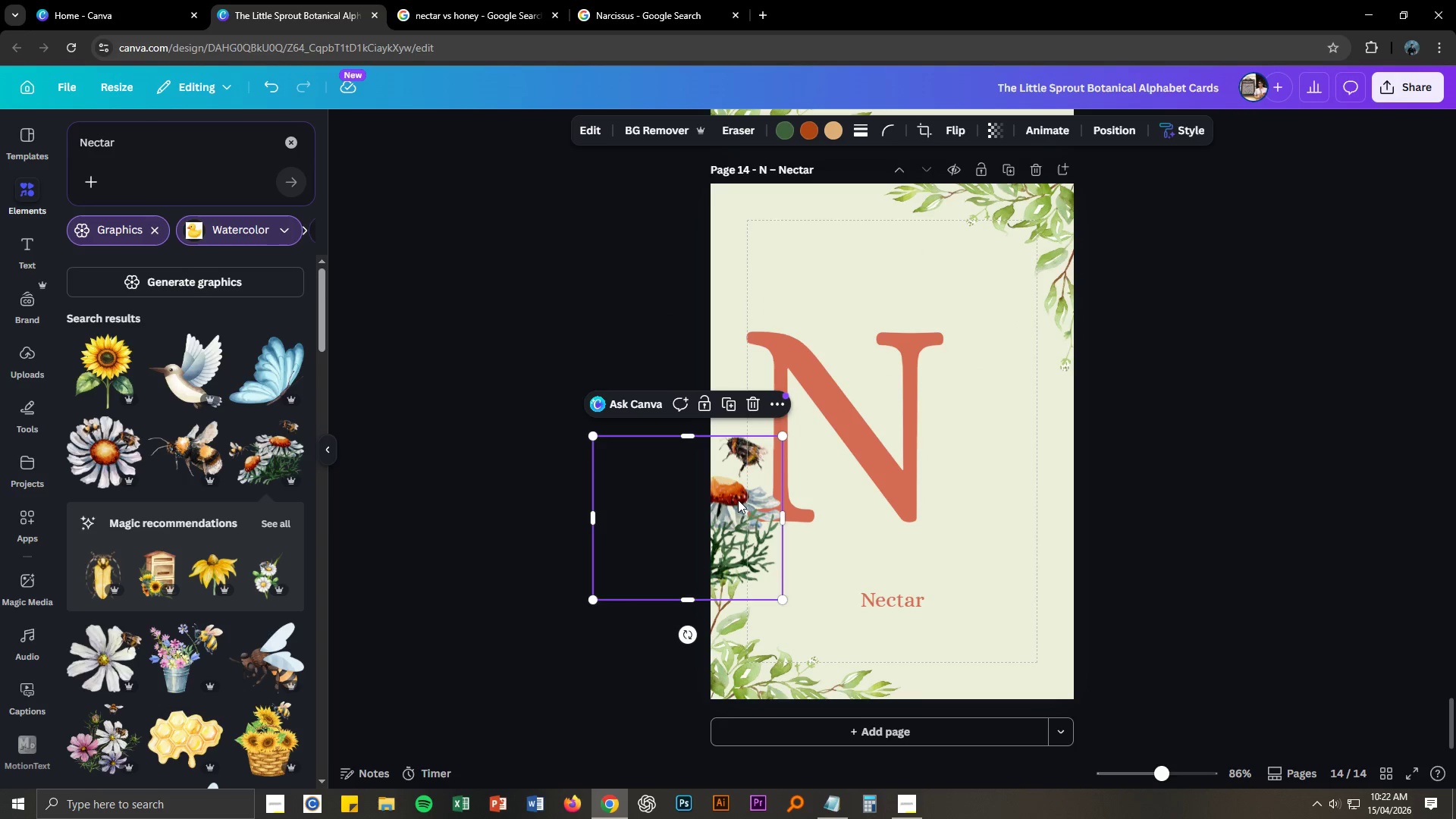 
left_click_drag(start_coordinate=[737, 502], to_coordinate=[990, 444])
 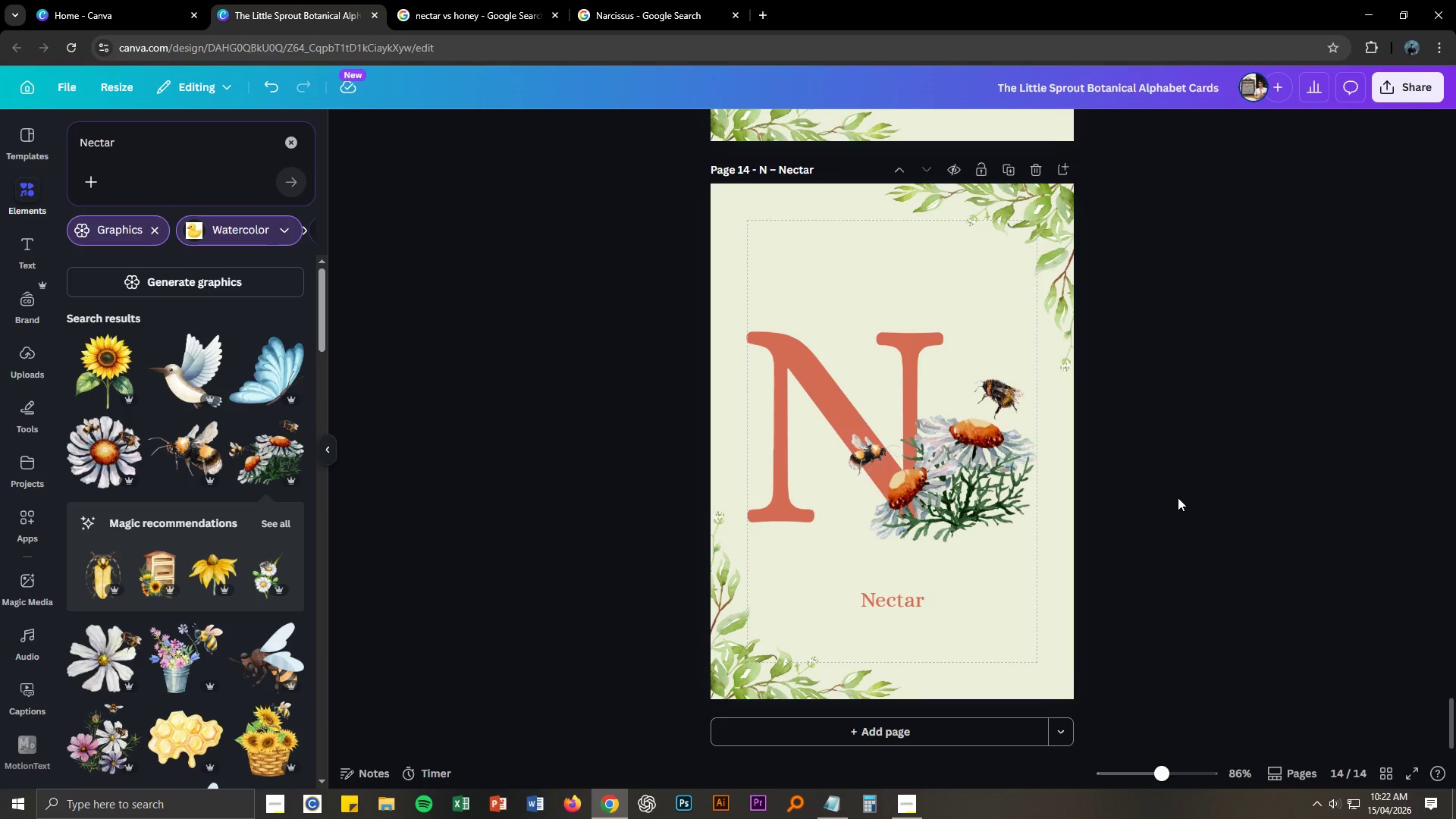 
wait(7.23)
 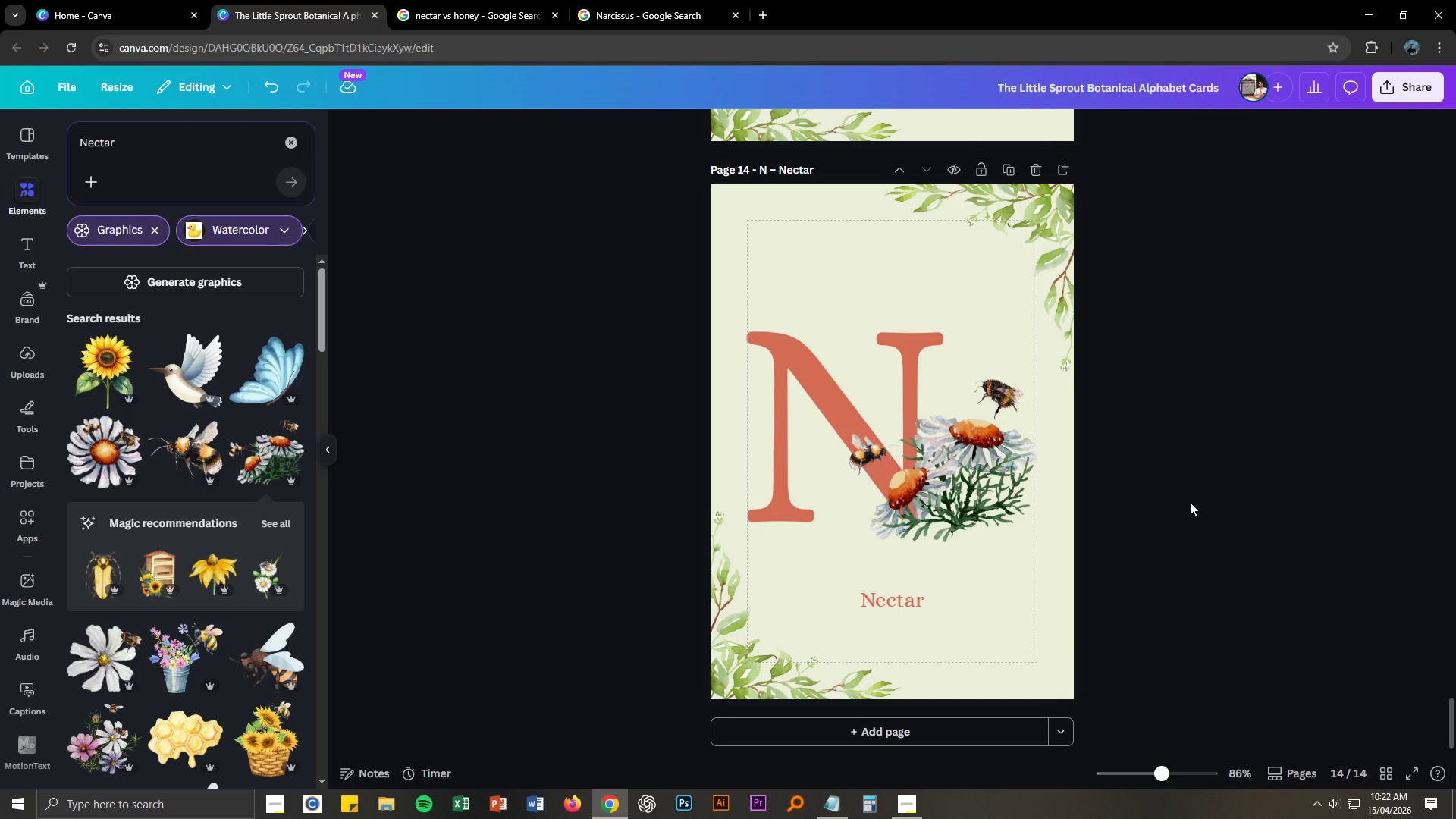 
key(Control+ControlLeft)
 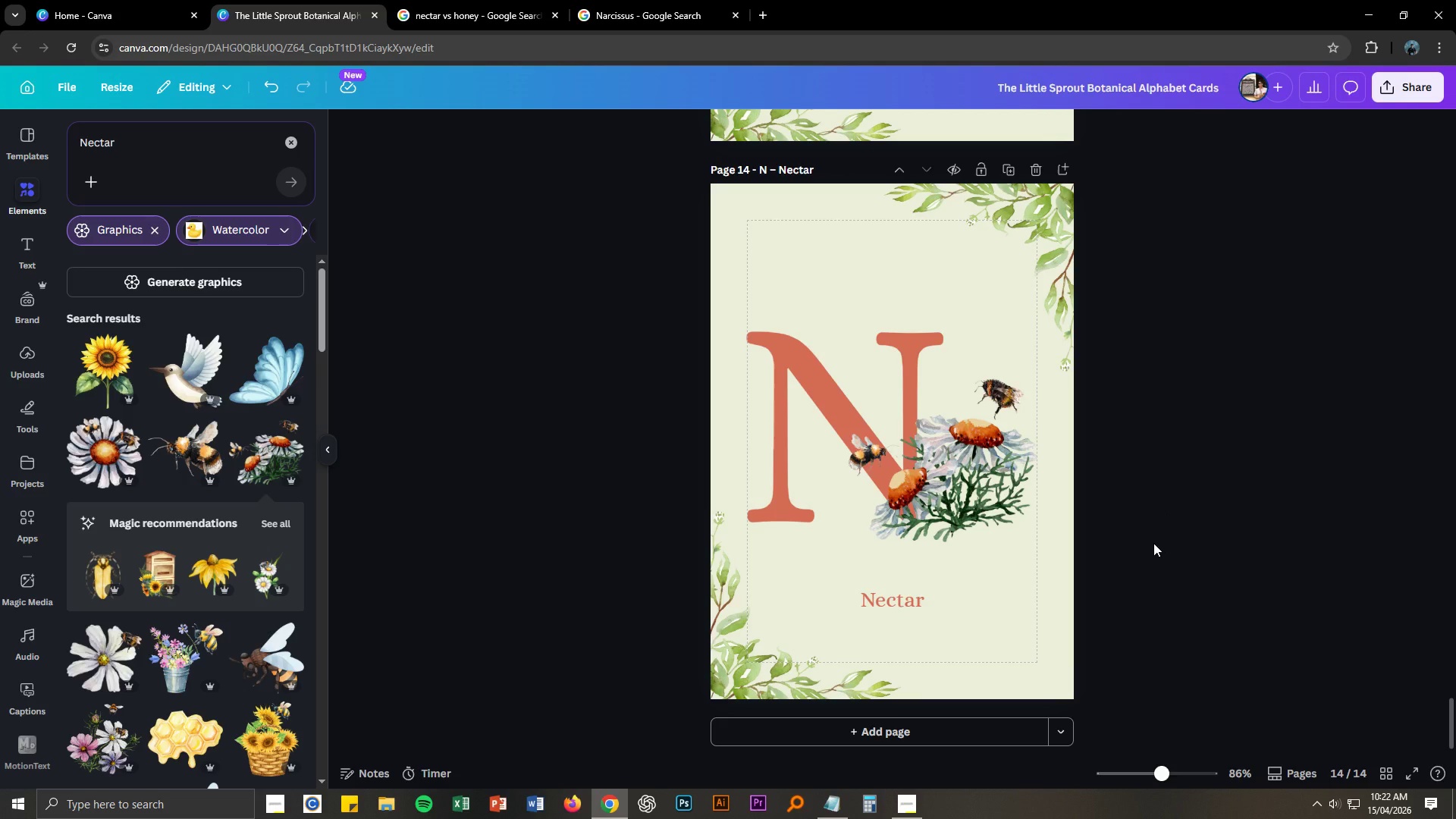 
key(Control+S)
 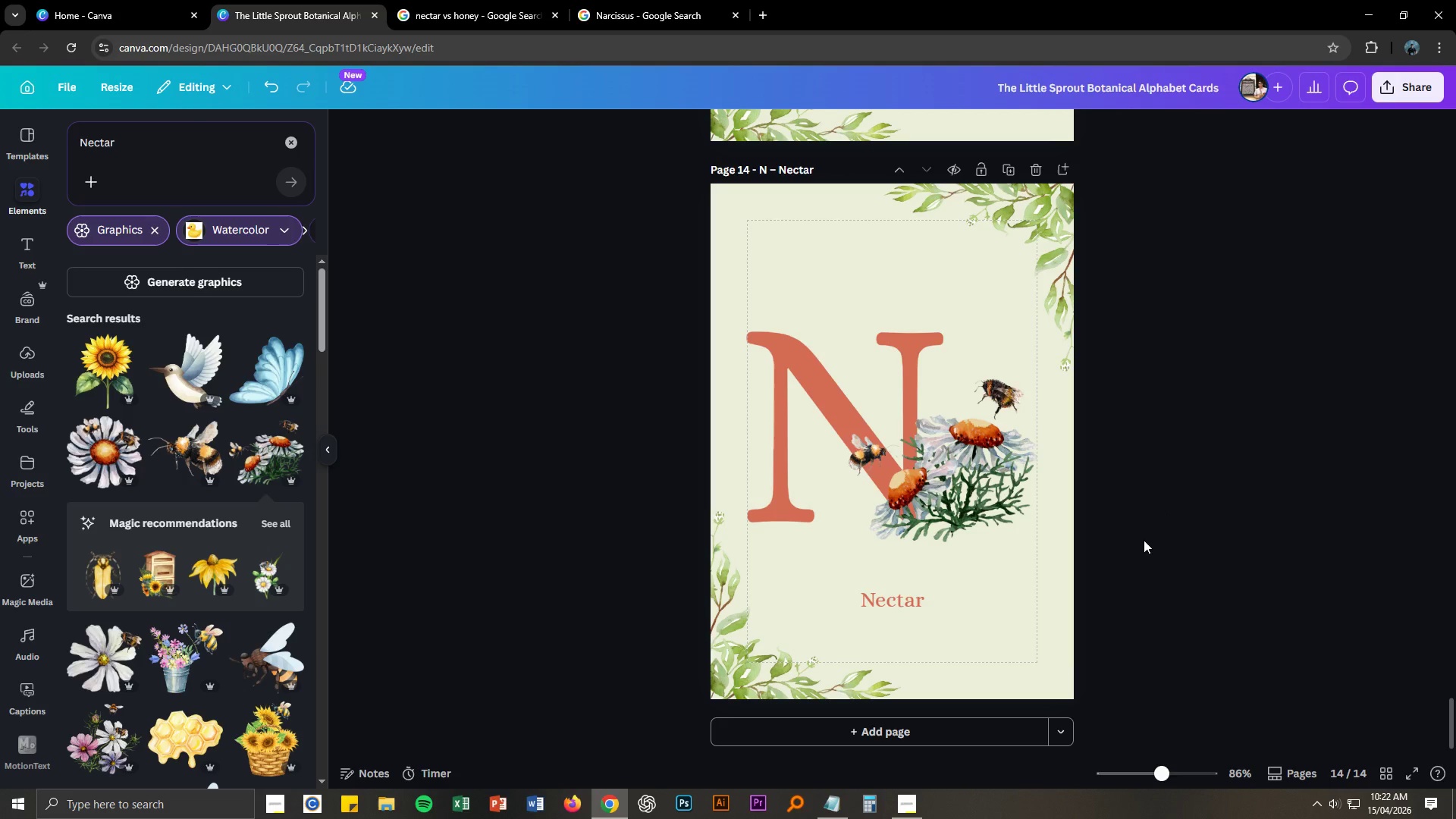 
left_click([994, 497])
 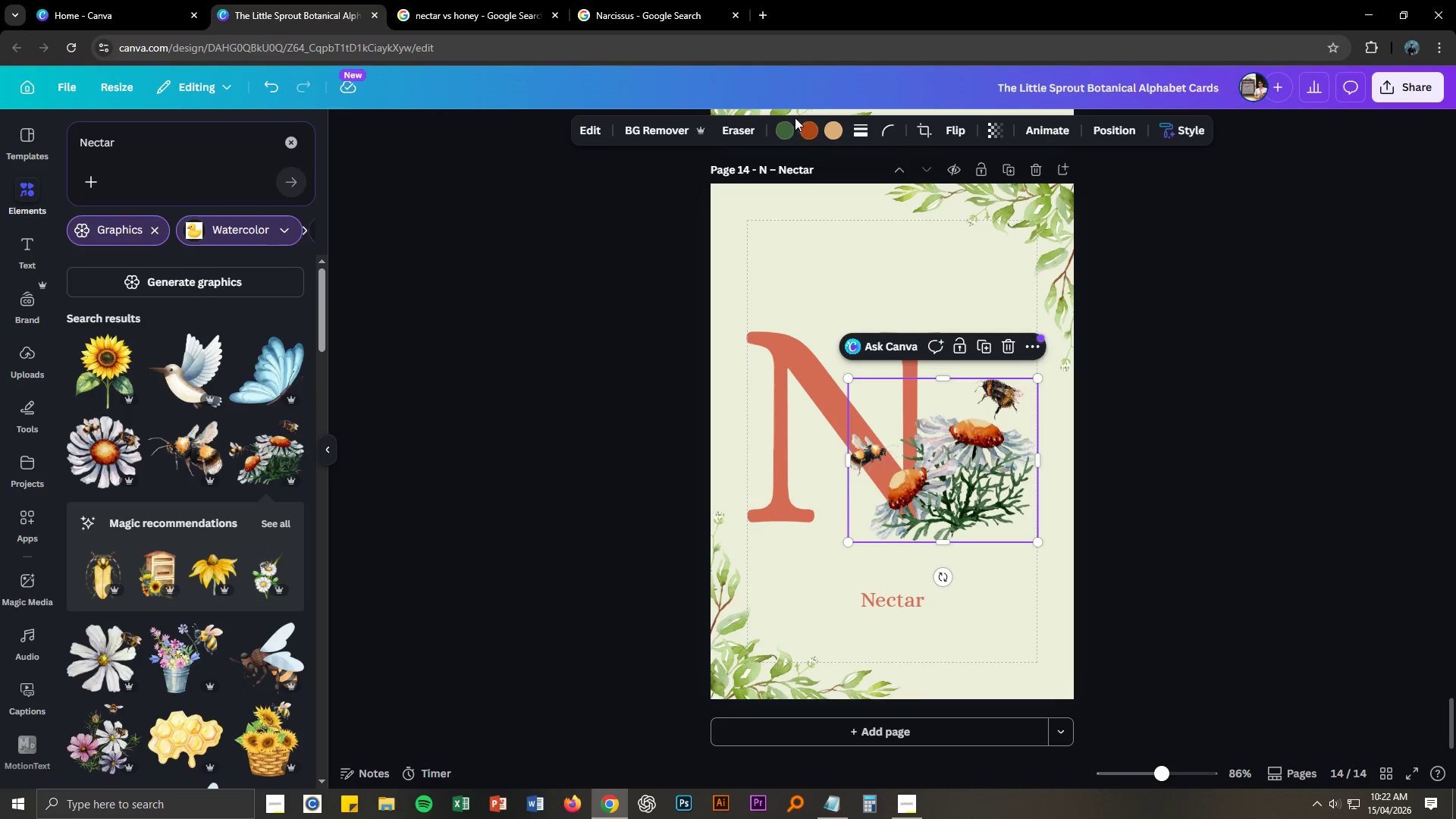 
left_click([787, 131])
 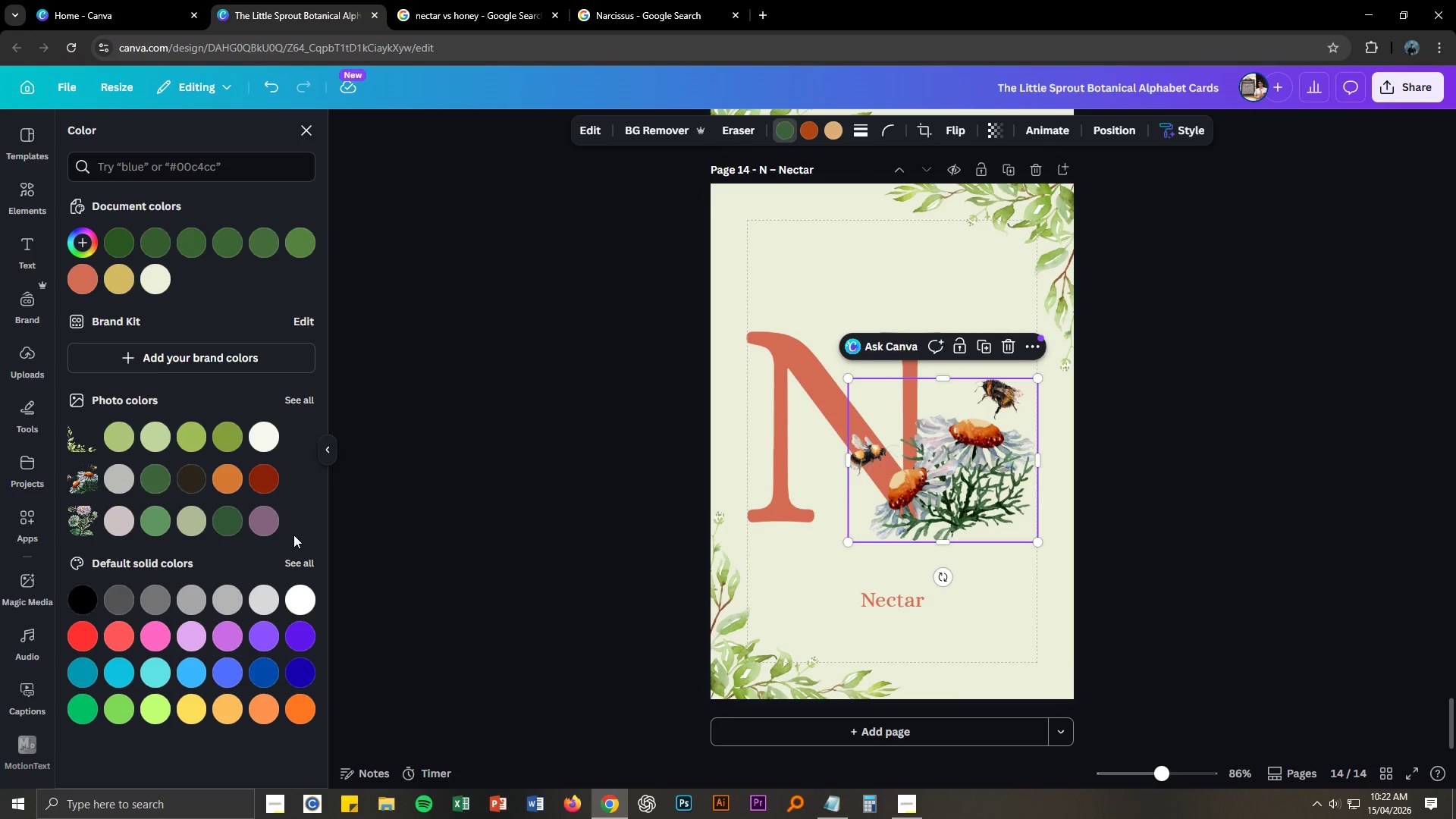 
left_click([230, 522])
 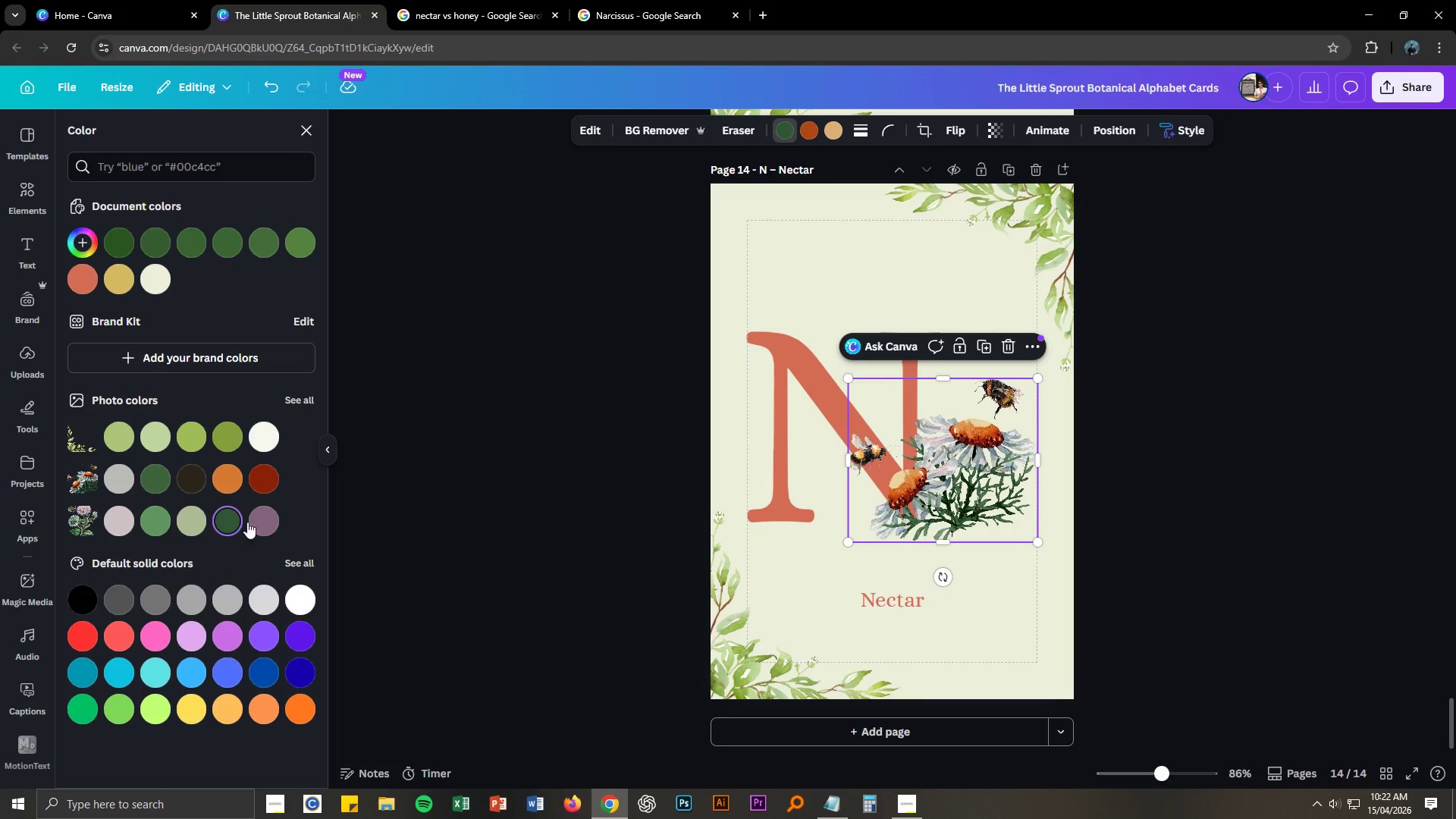 
left_click([1131, 440])
 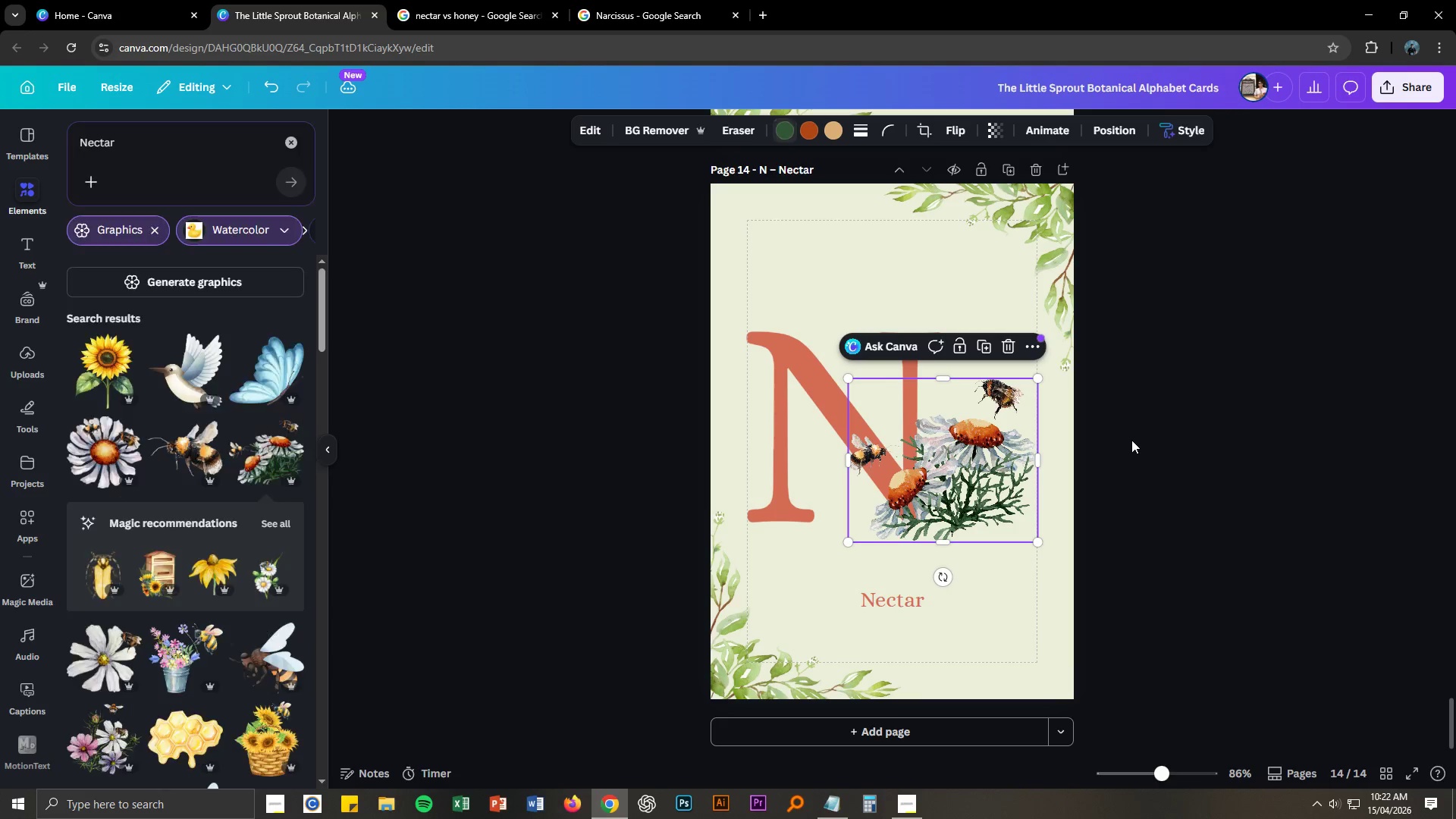 
scroll: coordinate [1131, 440], scroll_direction: up, amount: 7.0
 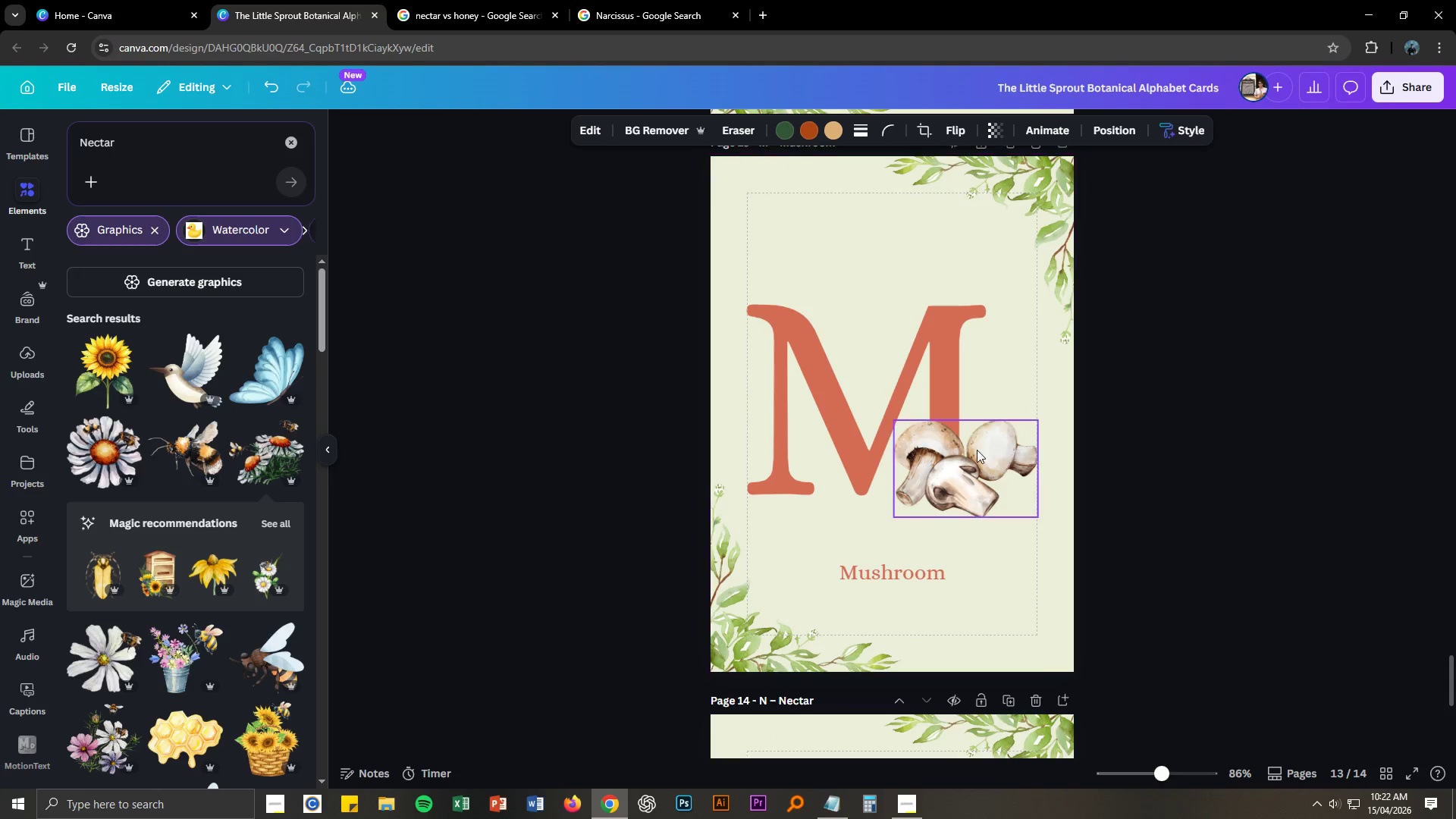 
left_click([930, 466])
 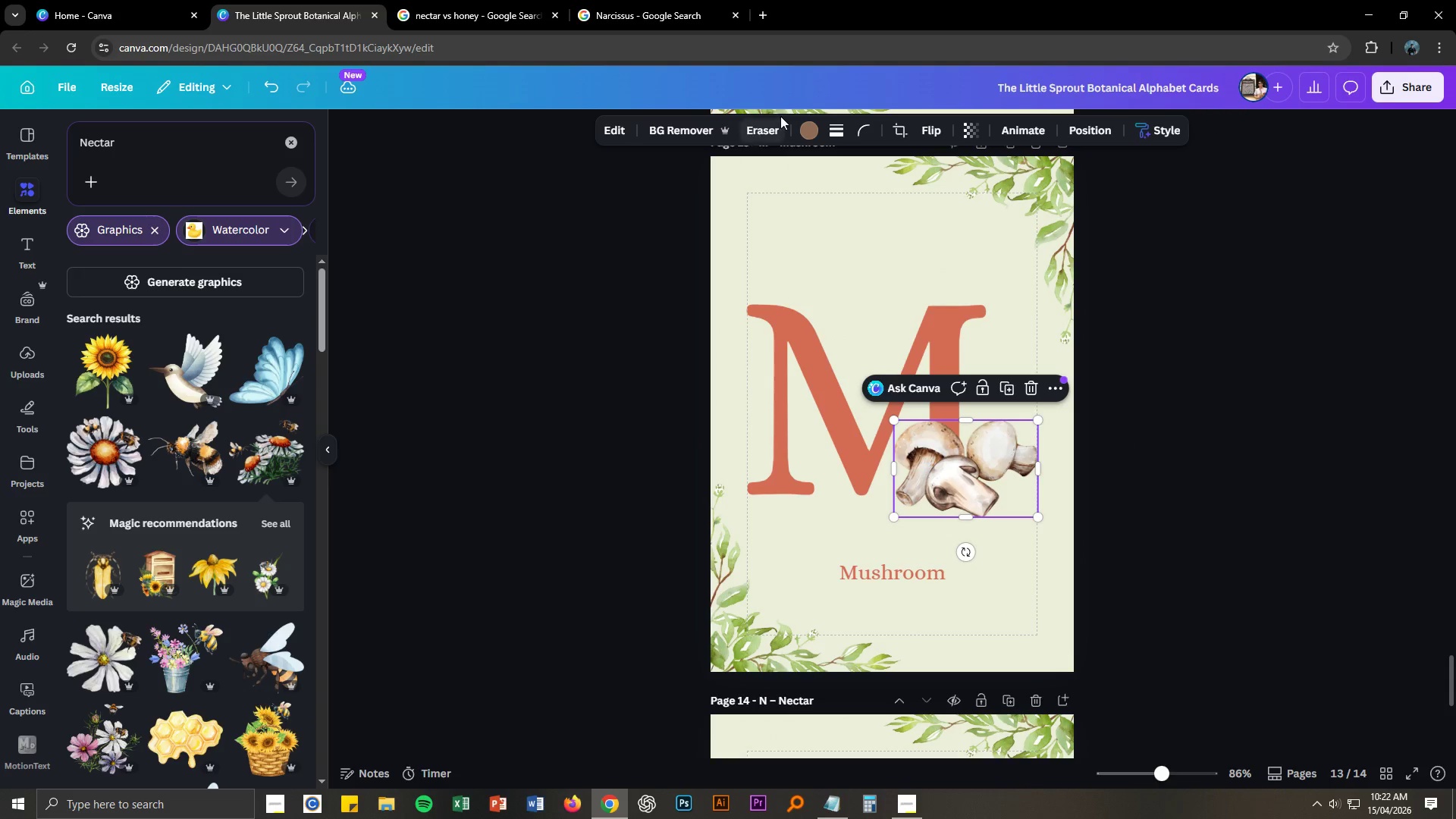 
left_click([807, 132])
 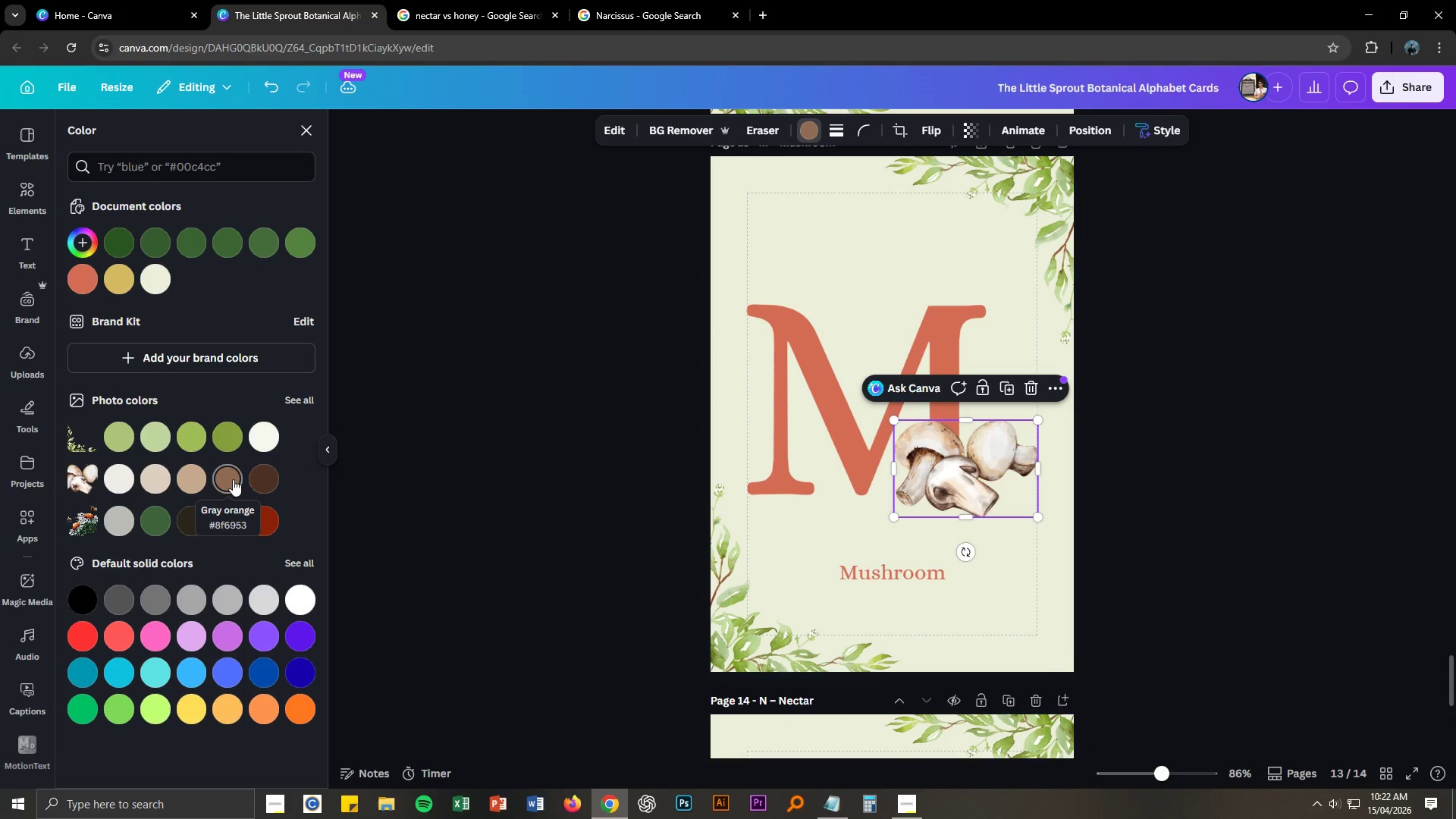 
left_click([258, 479])
 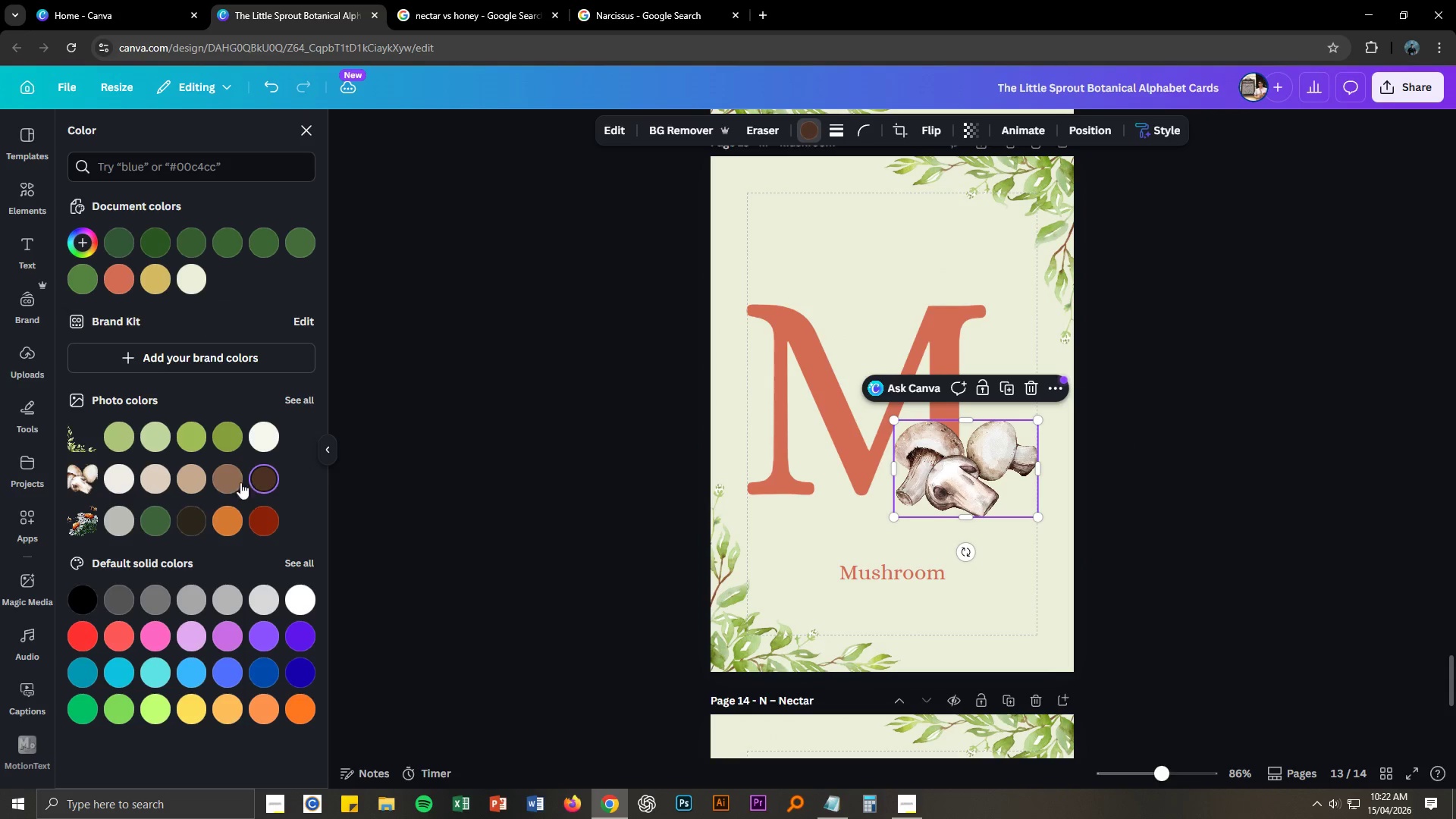 
left_click([228, 482])
 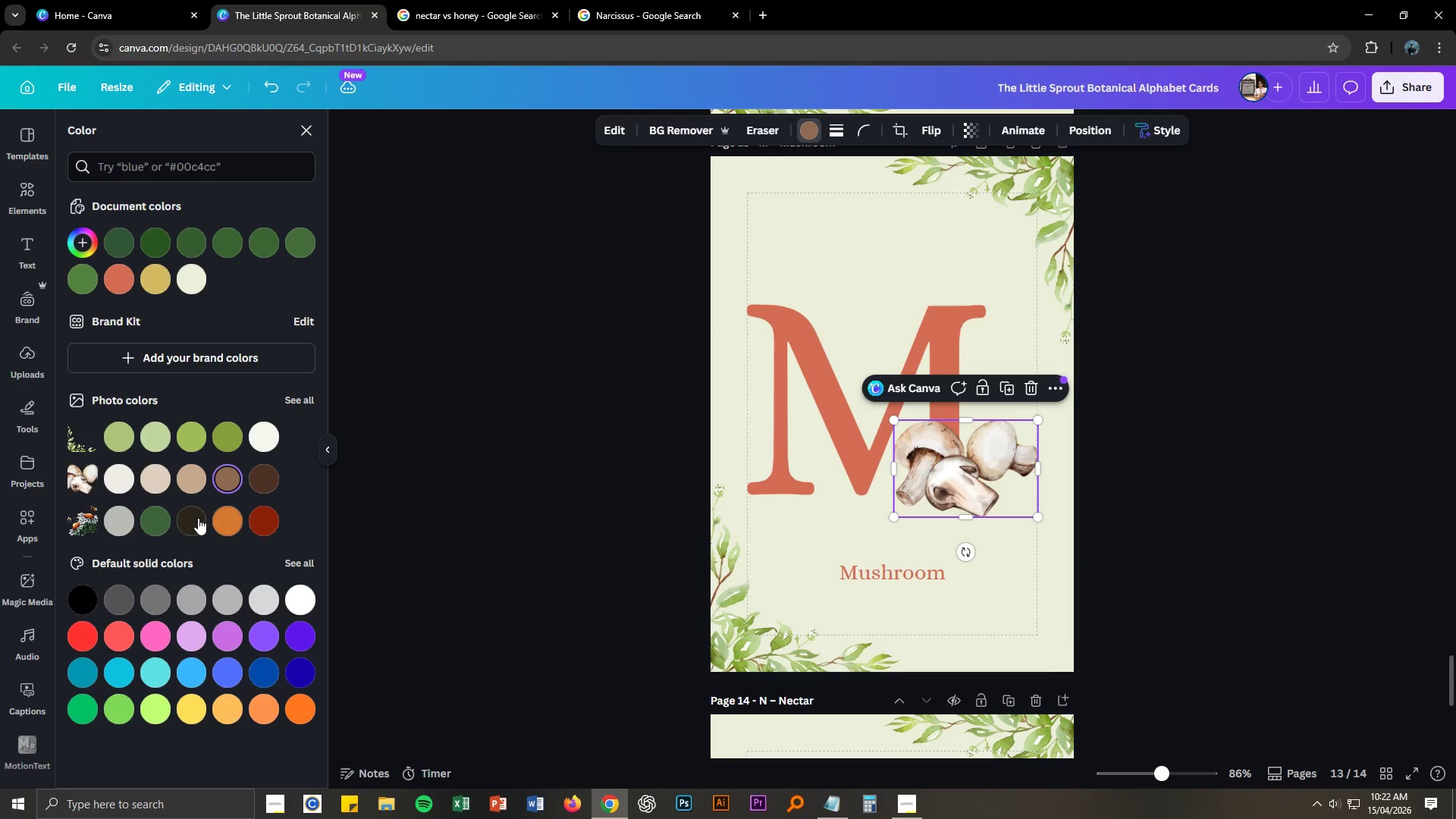 
left_click([198, 518])
 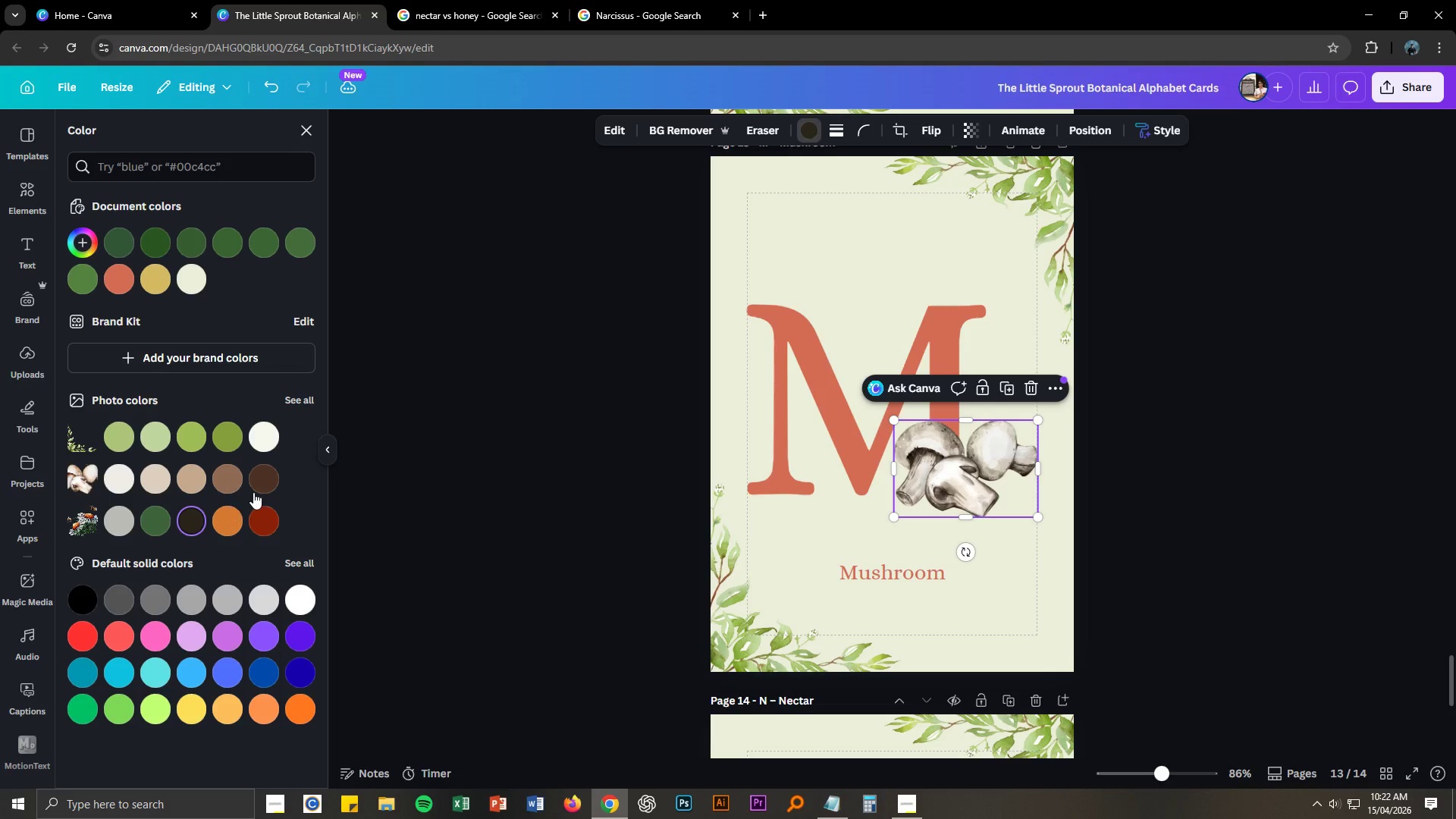 
left_click([260, 482])
 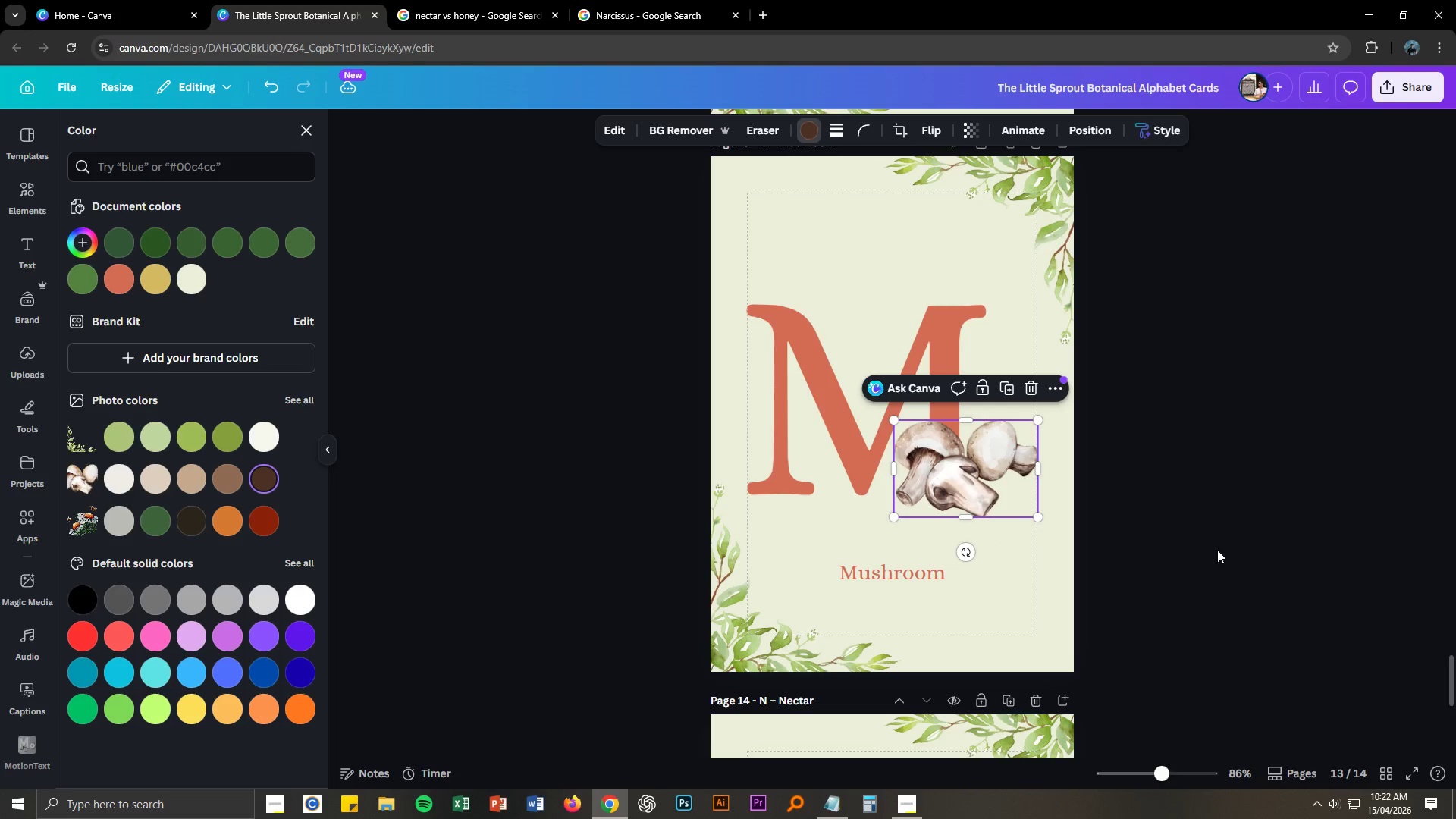 
left_click([1222, 549])
 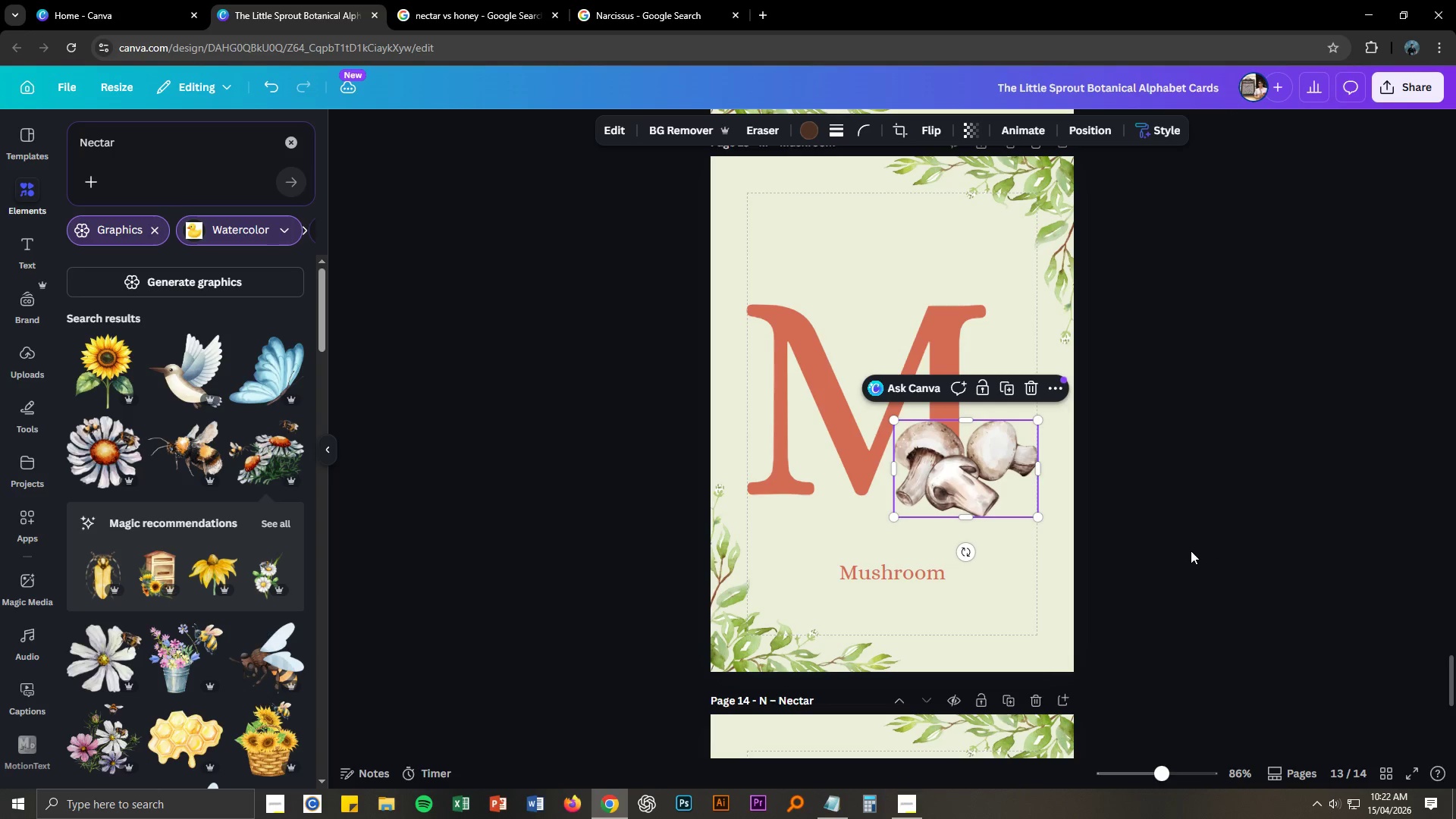 
left_click([1191, 551])
 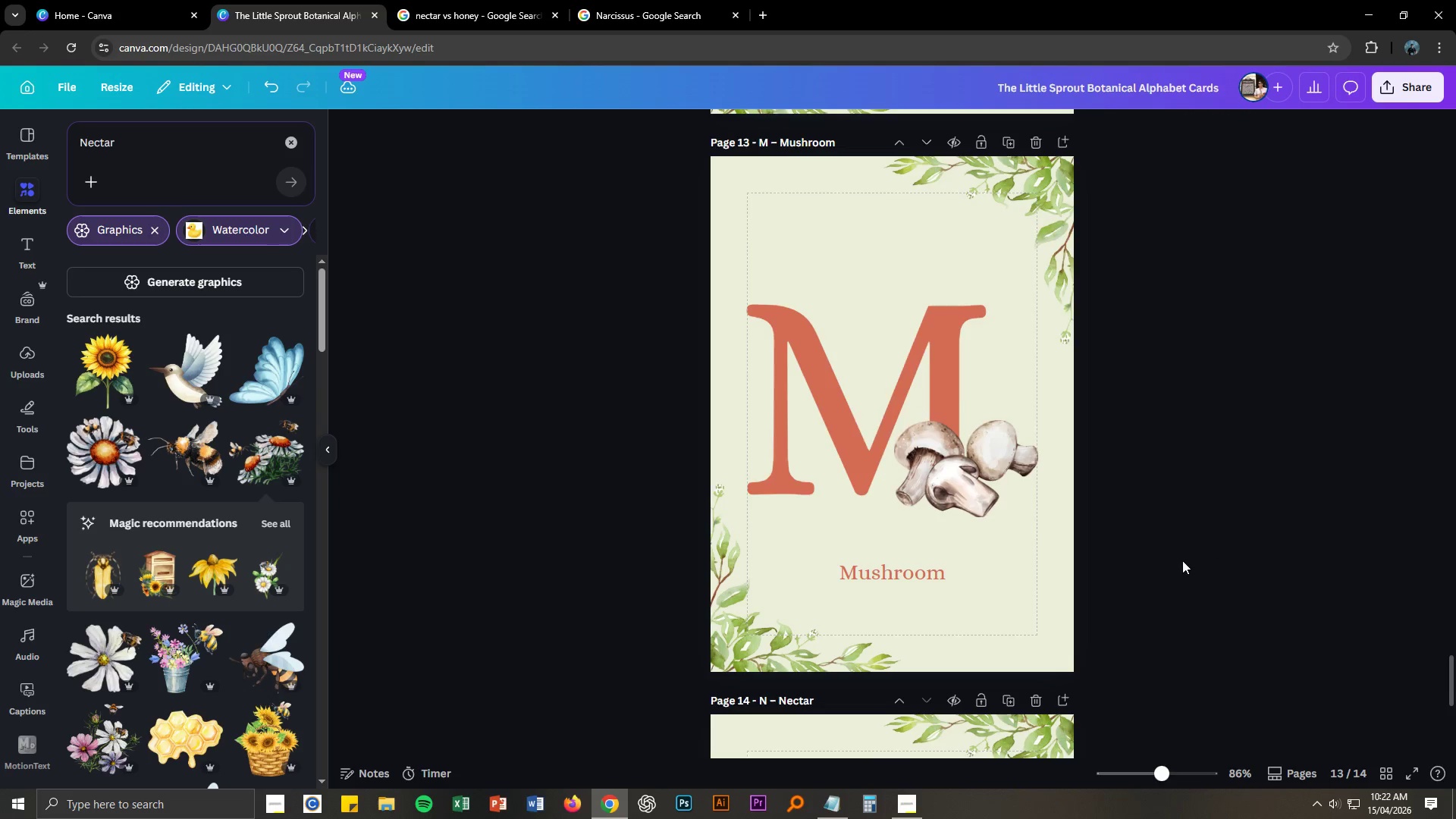 
scroll: coordinate [1158, 582], scroll_direction: down, amount: 14.0
 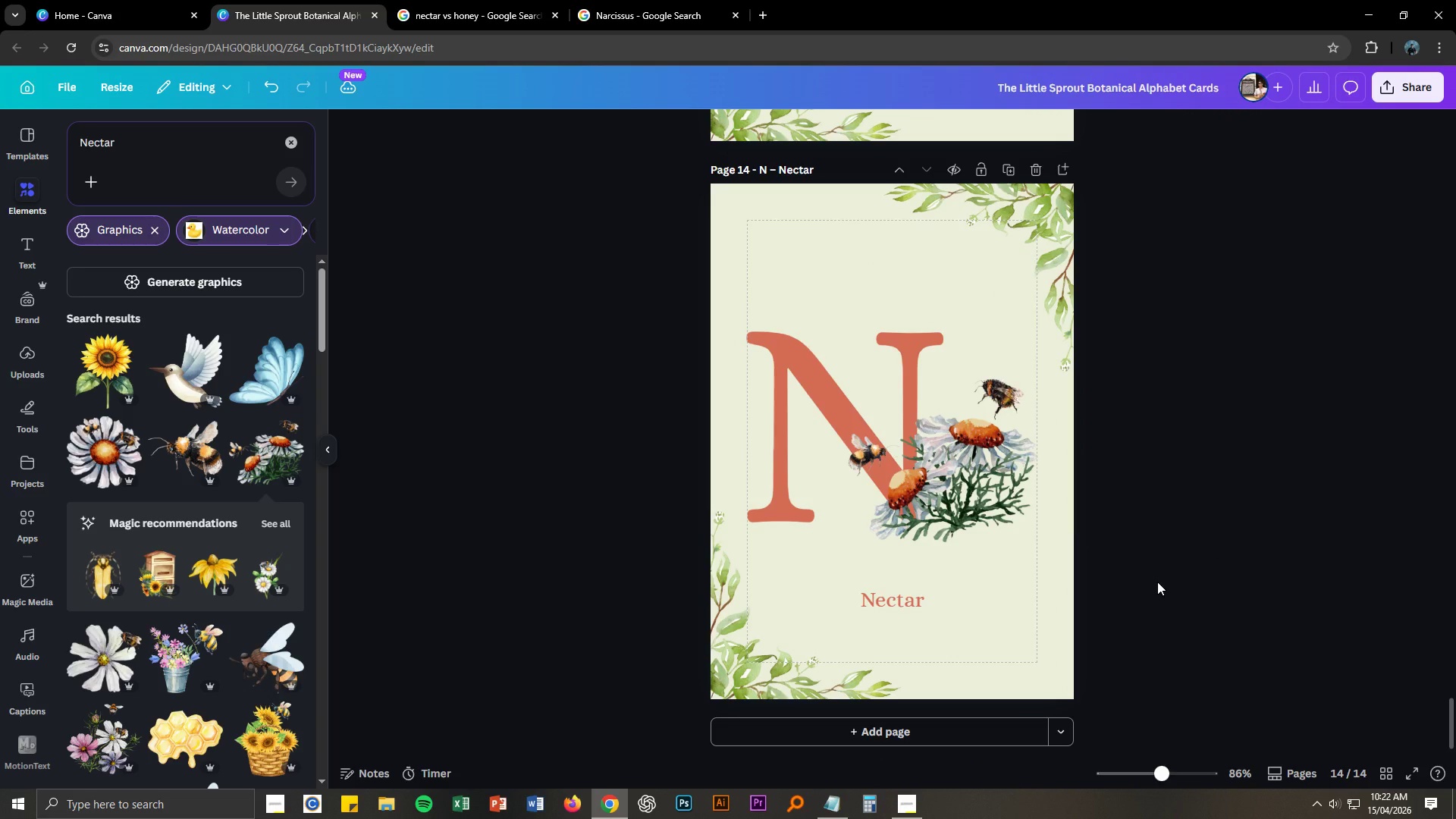 
key(Control+ControlLeft)
 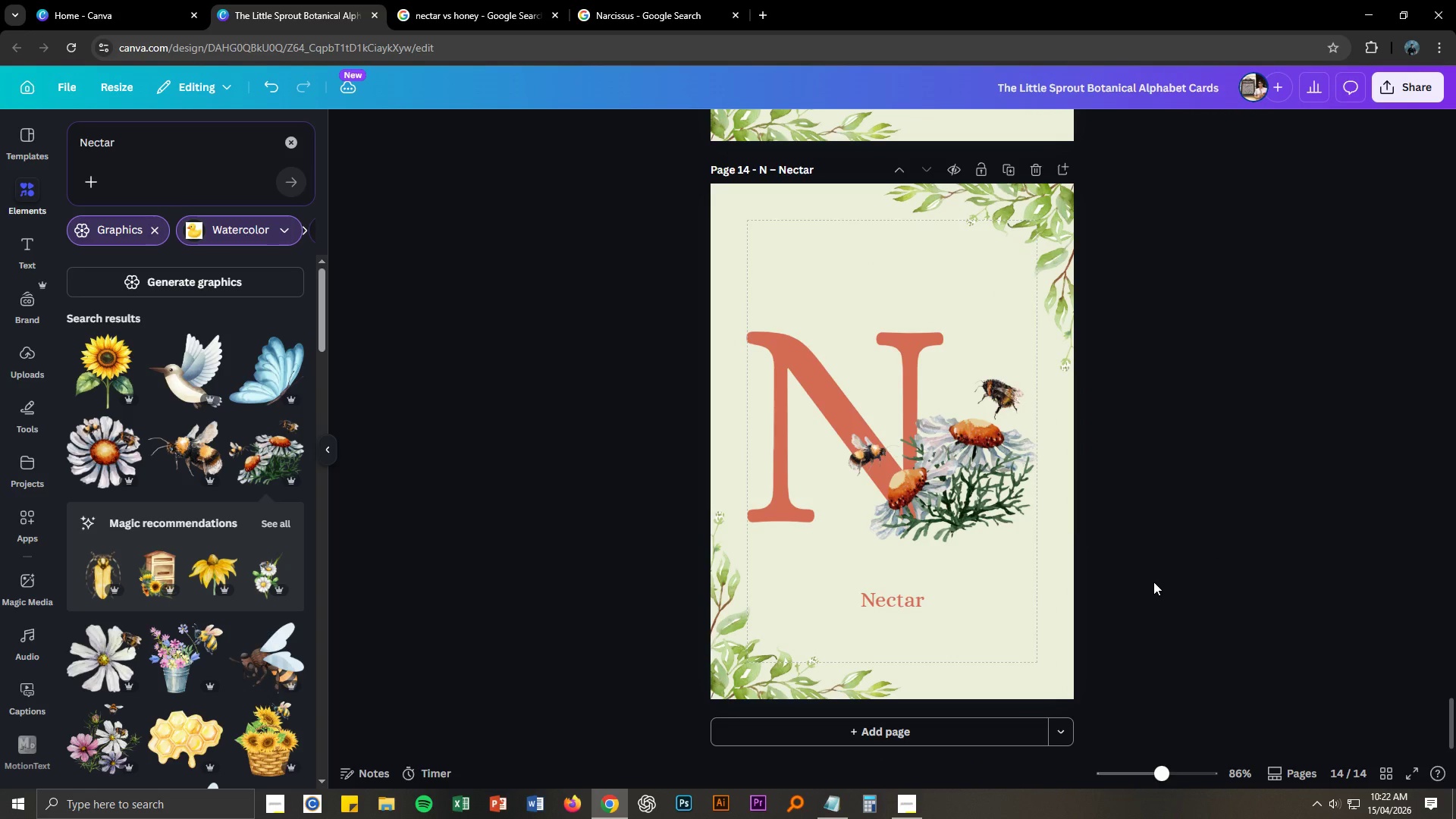 
key(Control+S)
 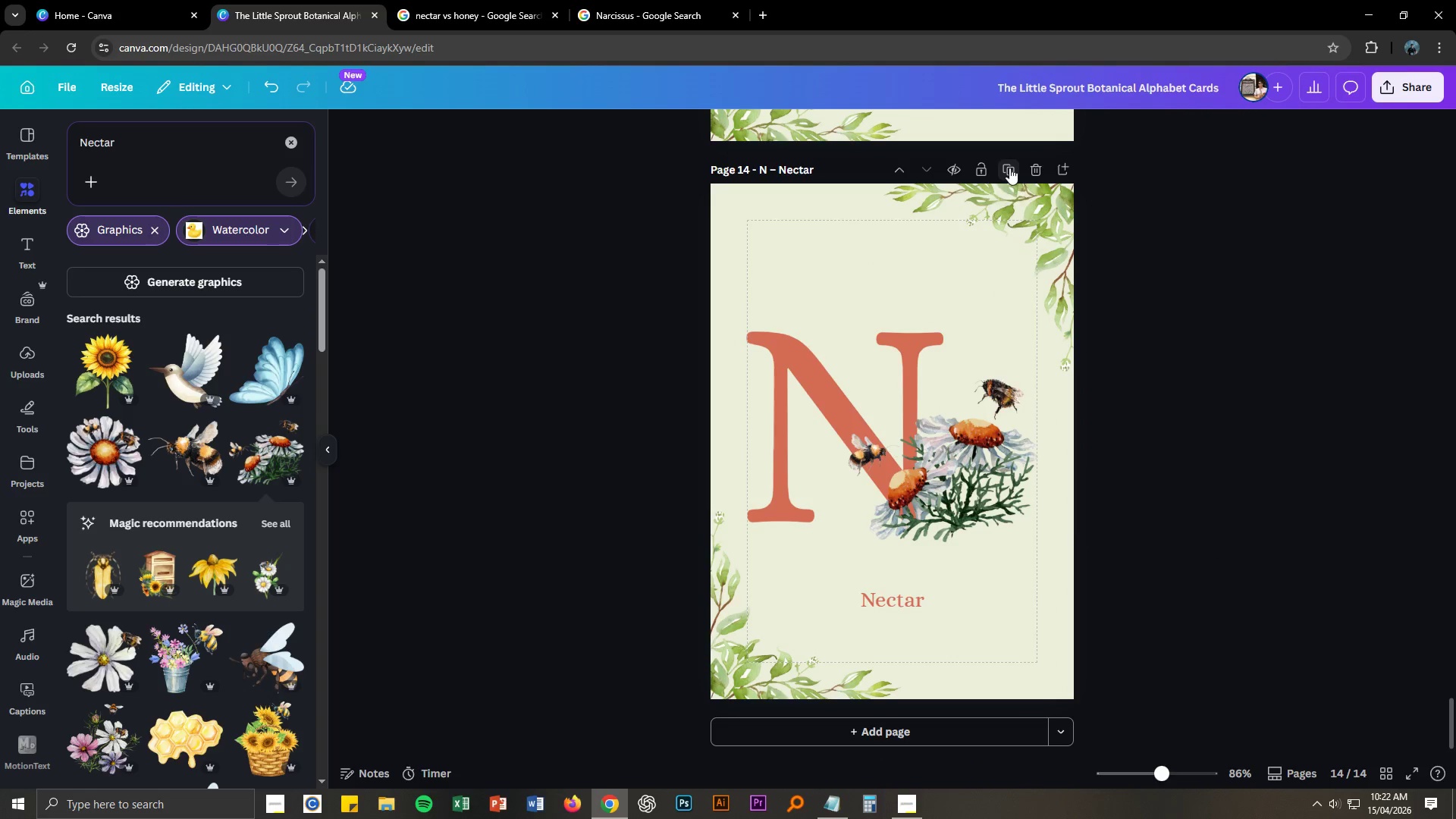 
left_click([1009, 168])
 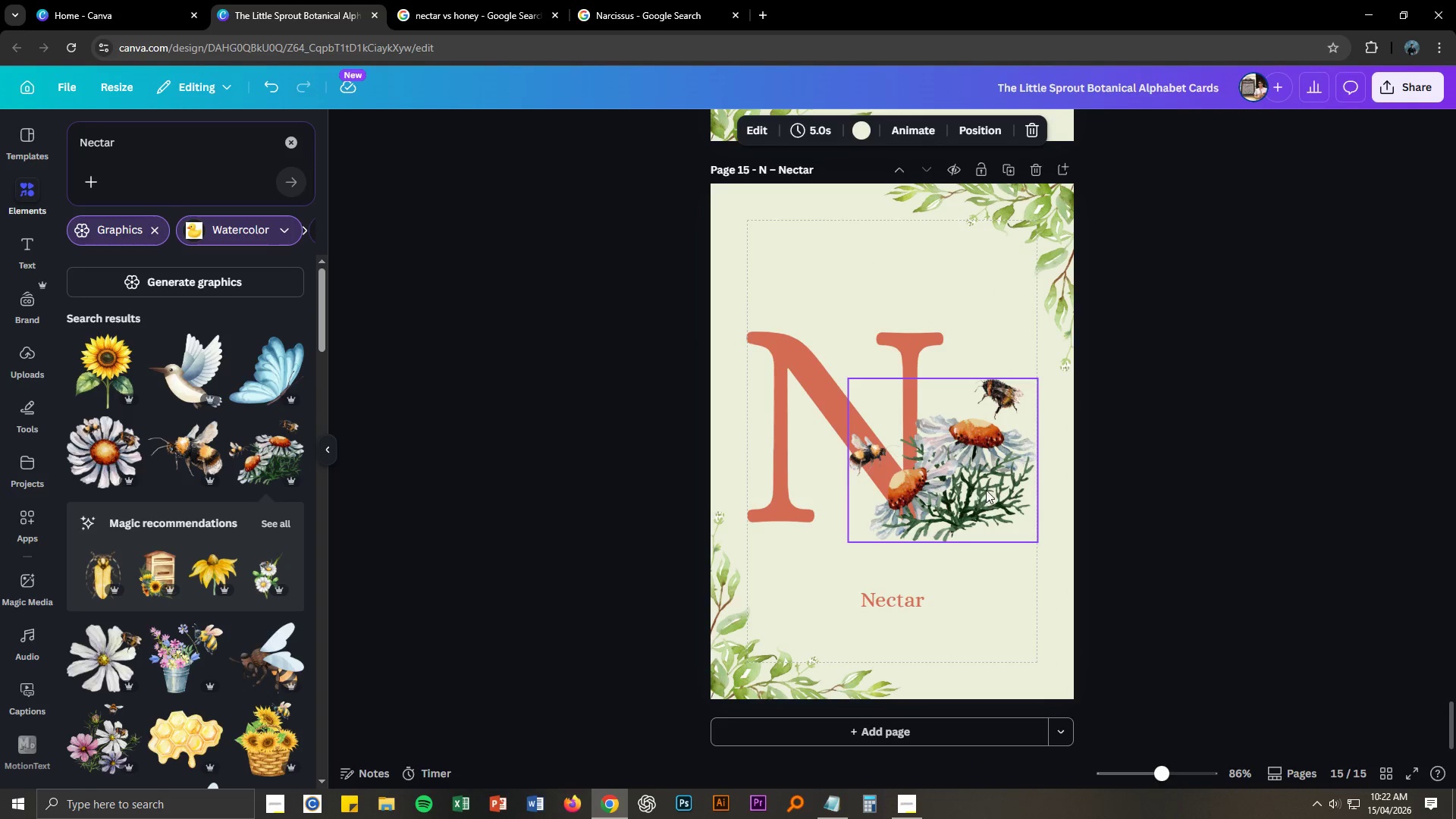 
key(Alt+AltLeft)
 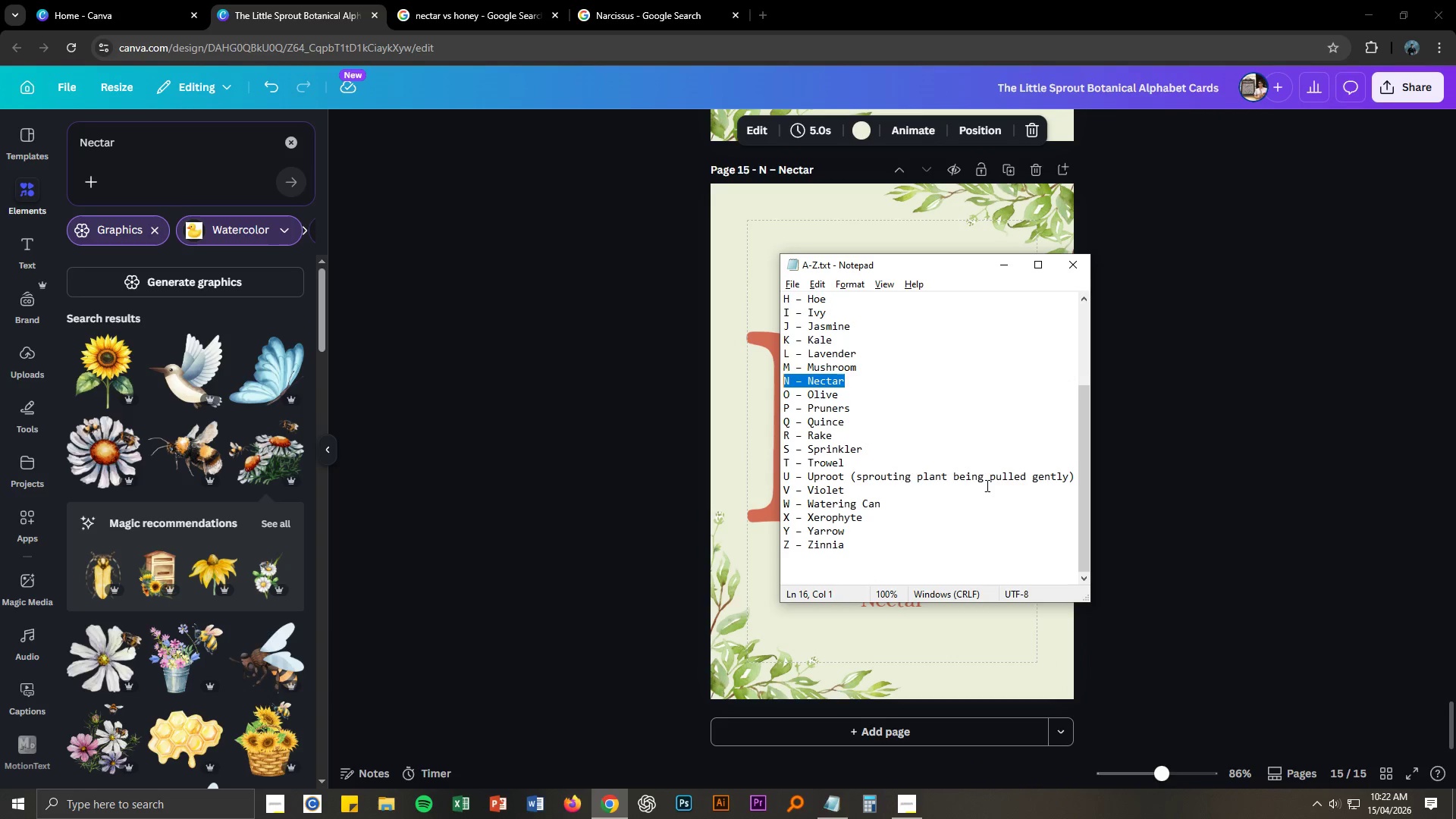 
key(Alt+Tab)
 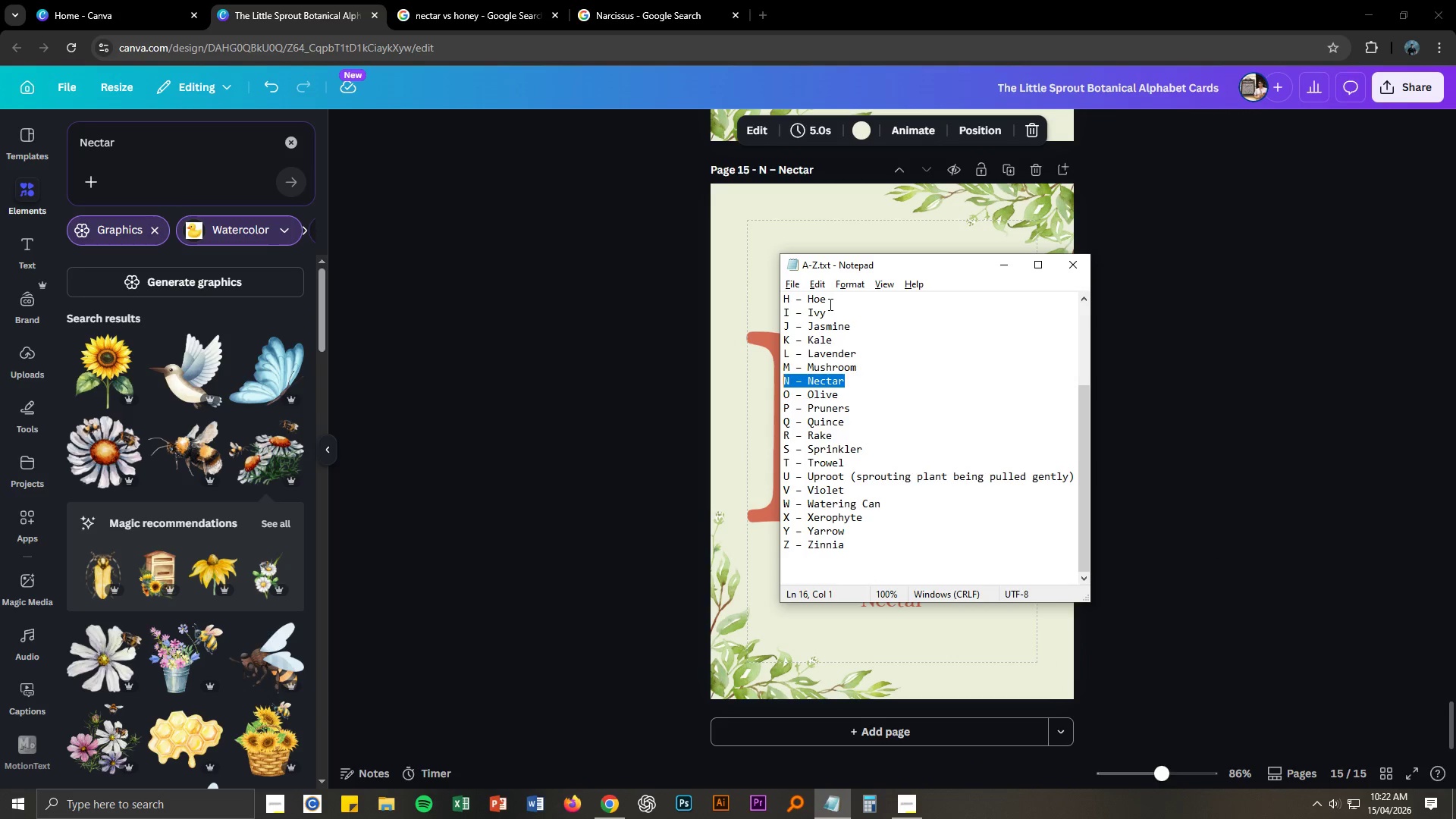 
scroll: coordinate [838, 352], scroll_direction: up, amount: 4.0
 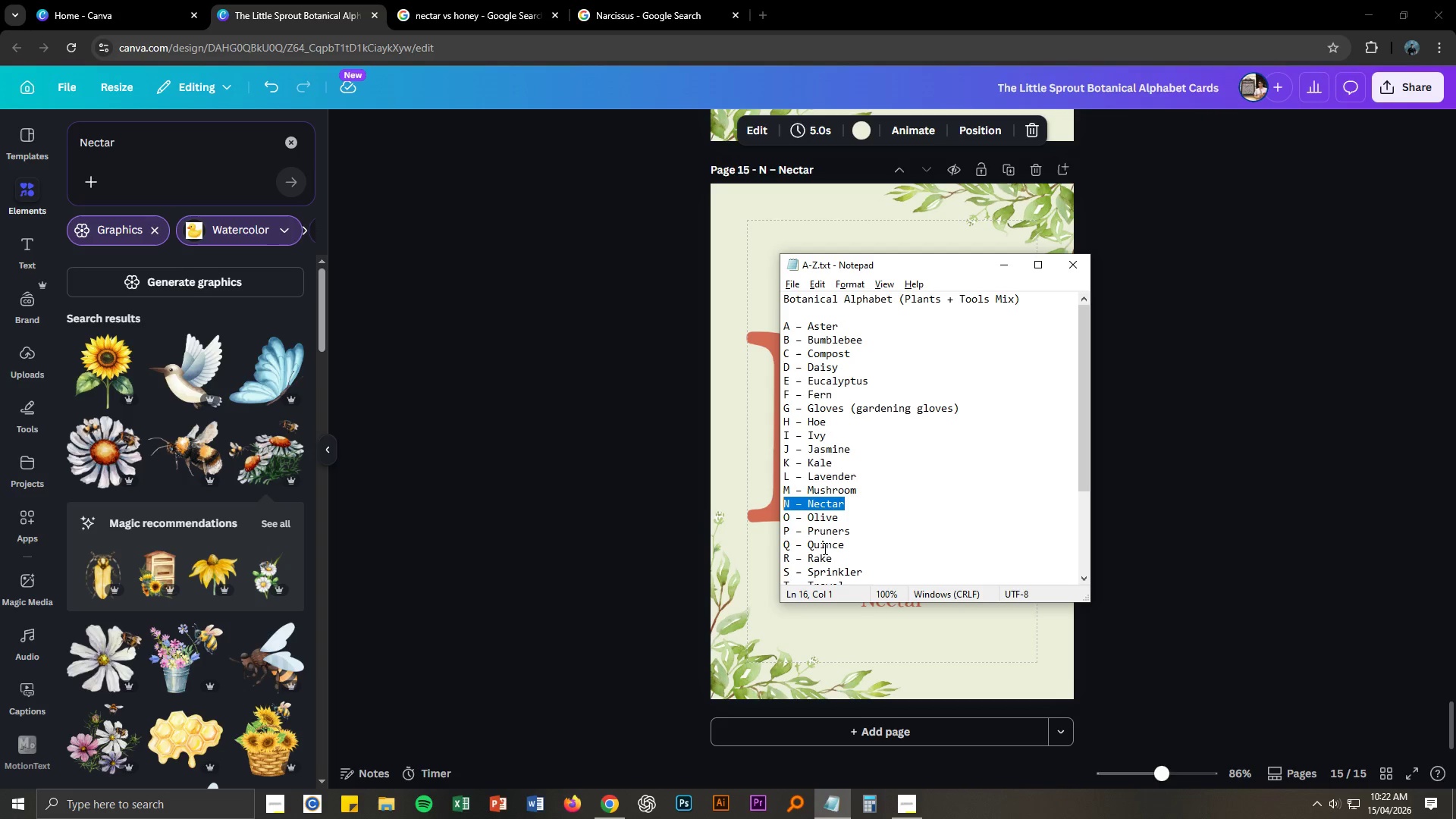 
wait(5.1)
 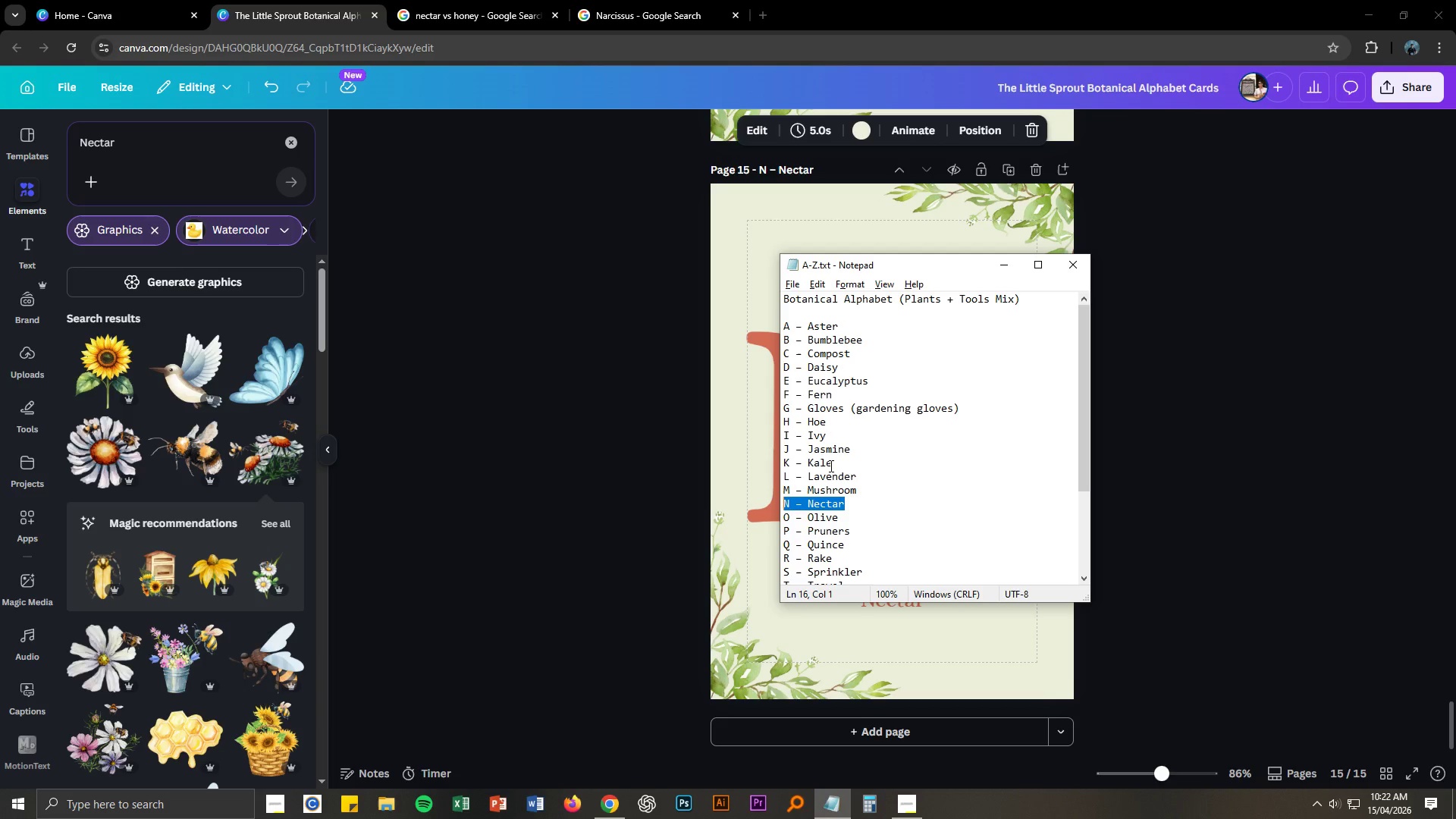 
scroll: coordinate [919, 551], scroll_direction: down, amount: 3.0
 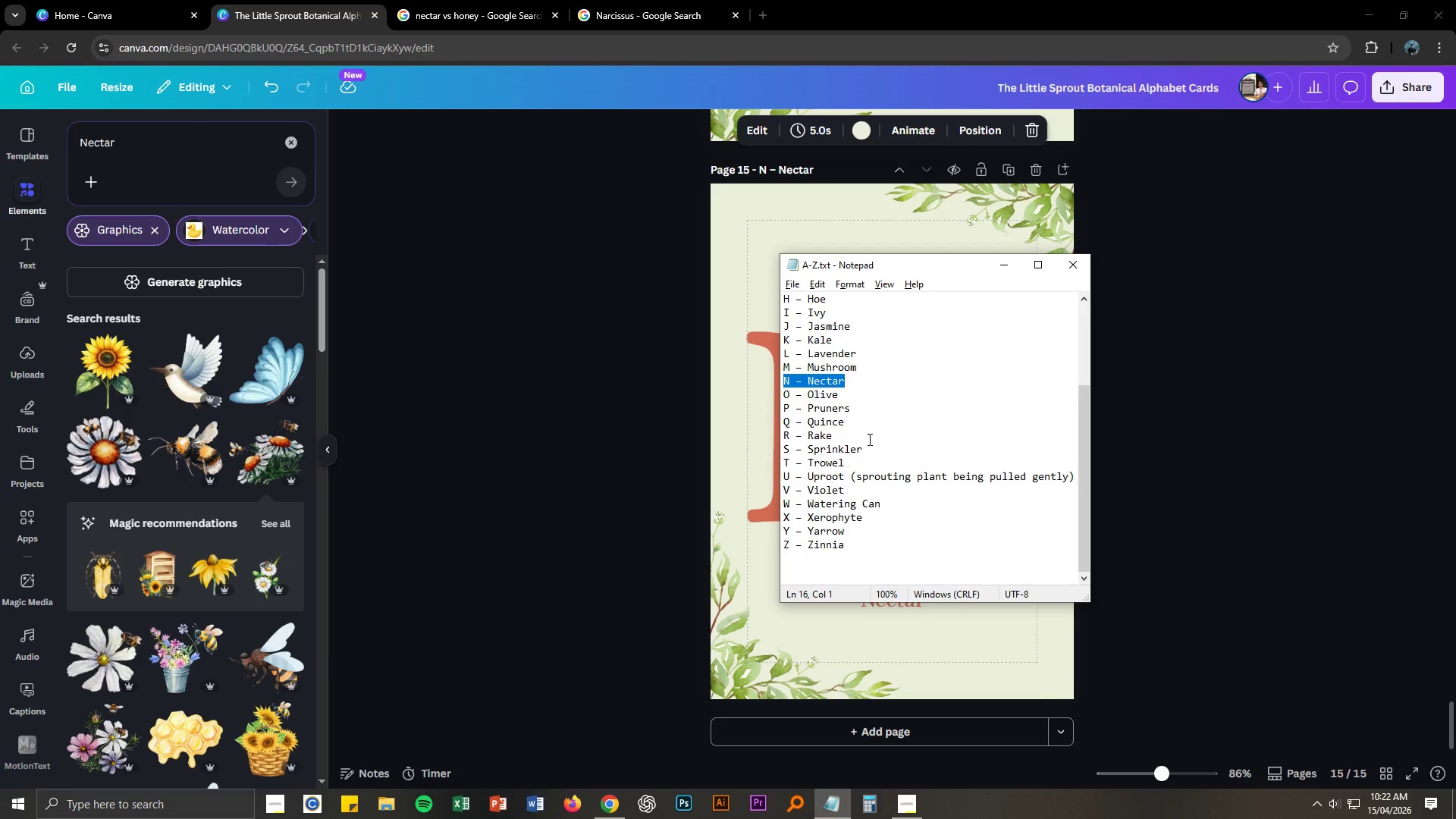 
left_click_drag(start_coordinate=[836, 394], to_coordinate=[783, 397])
 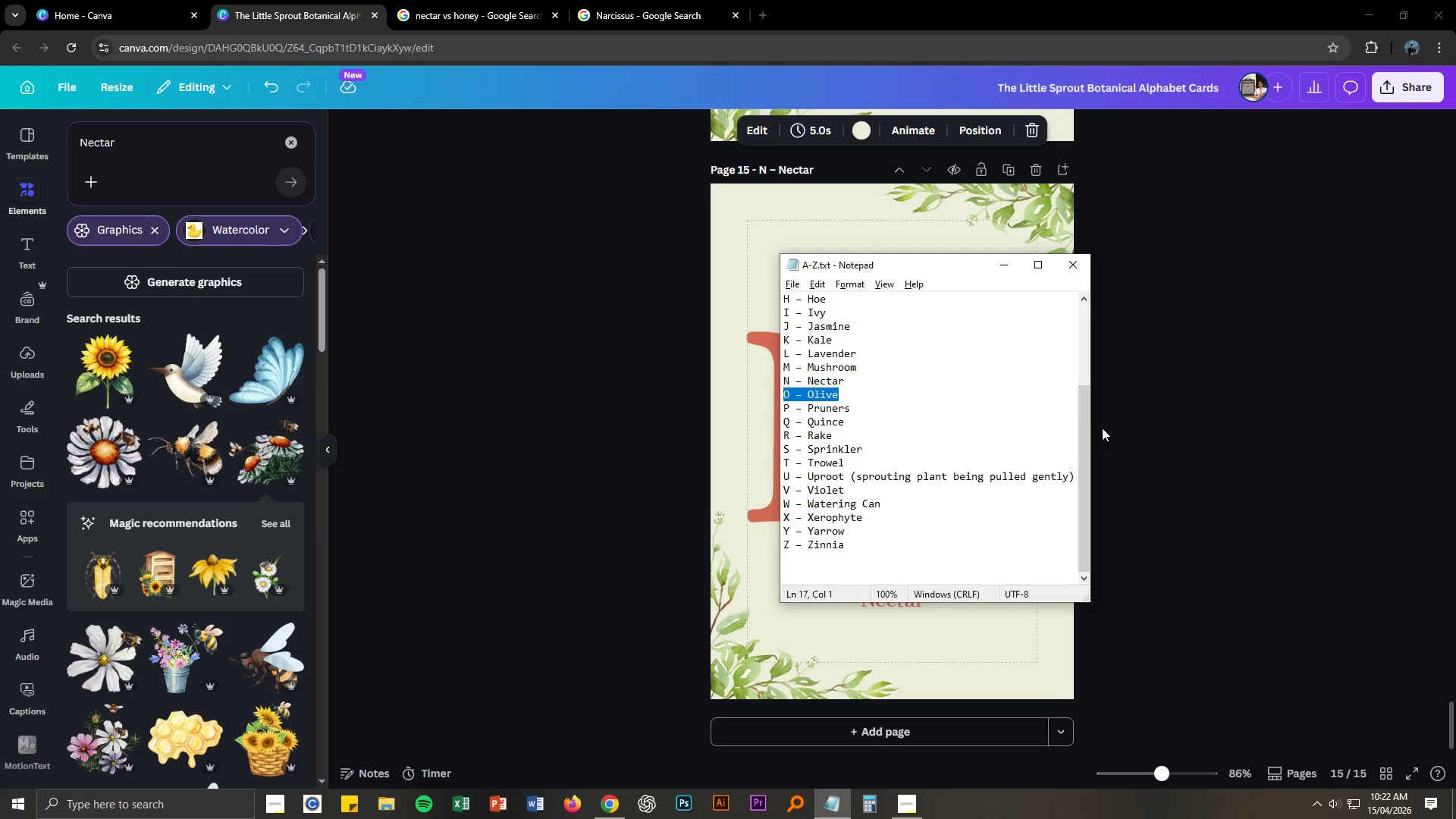 
key(Control+ControlLeft)
 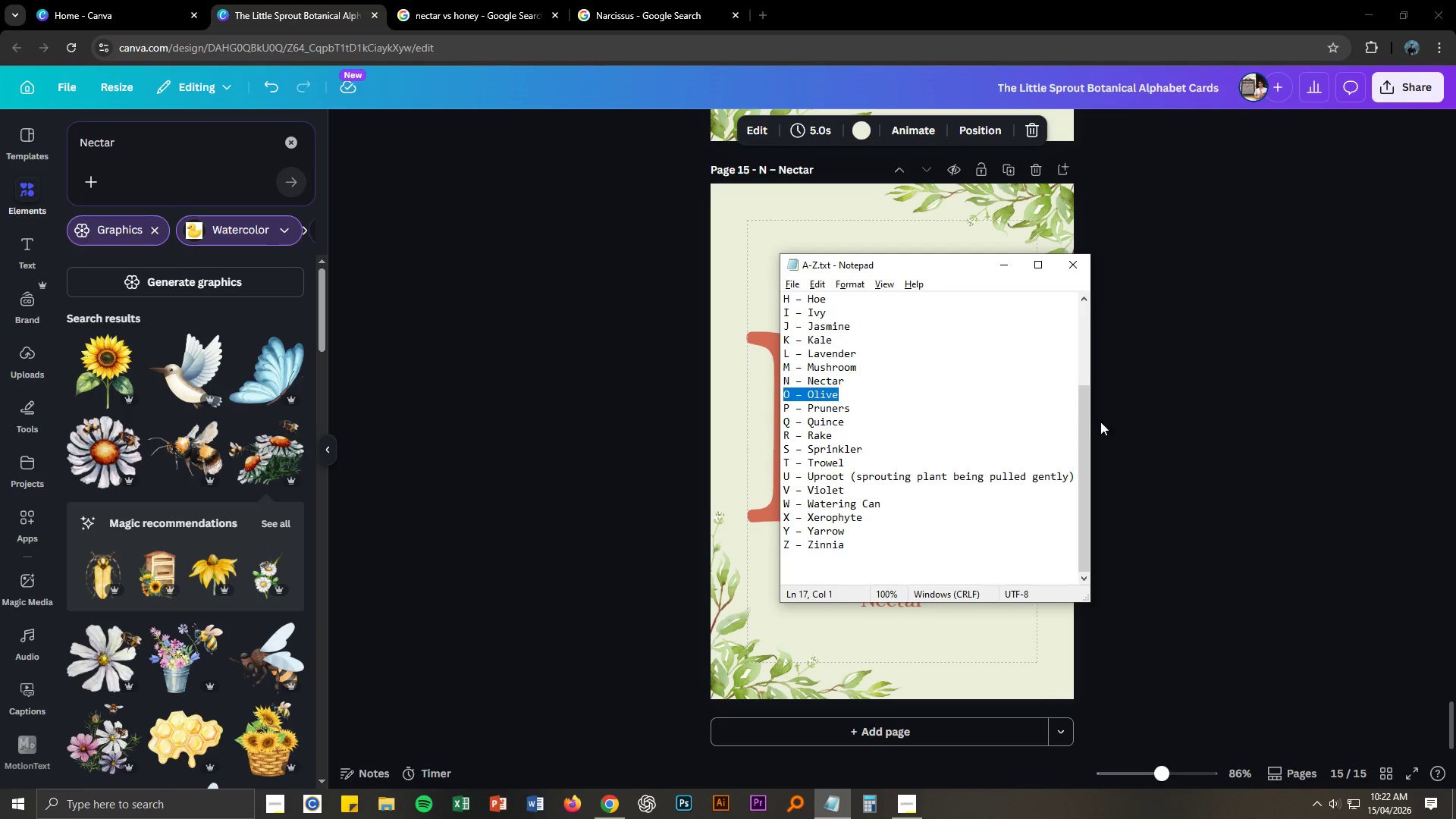 
key(Control+C)
 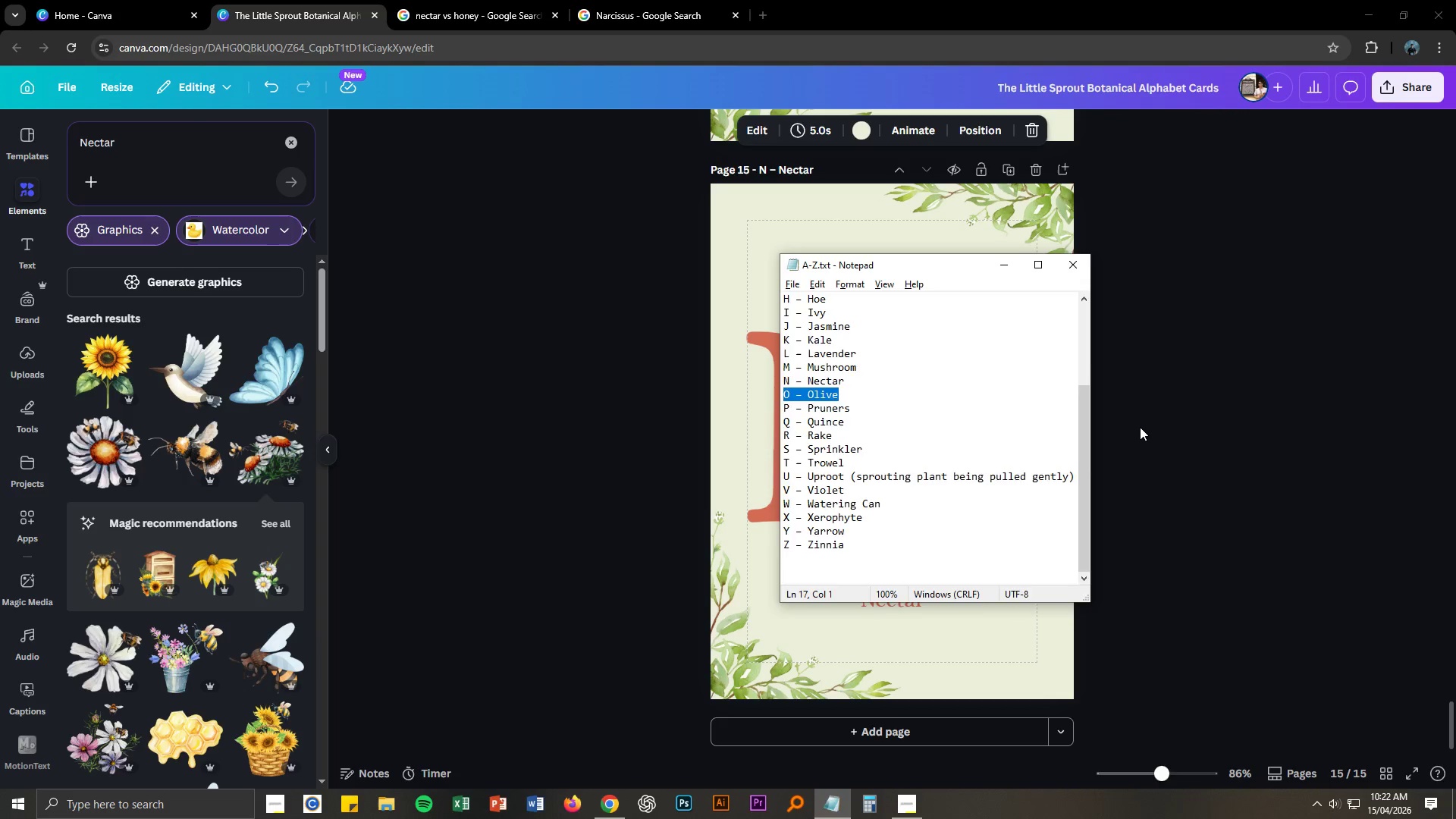 
left_click([1140, 427])
 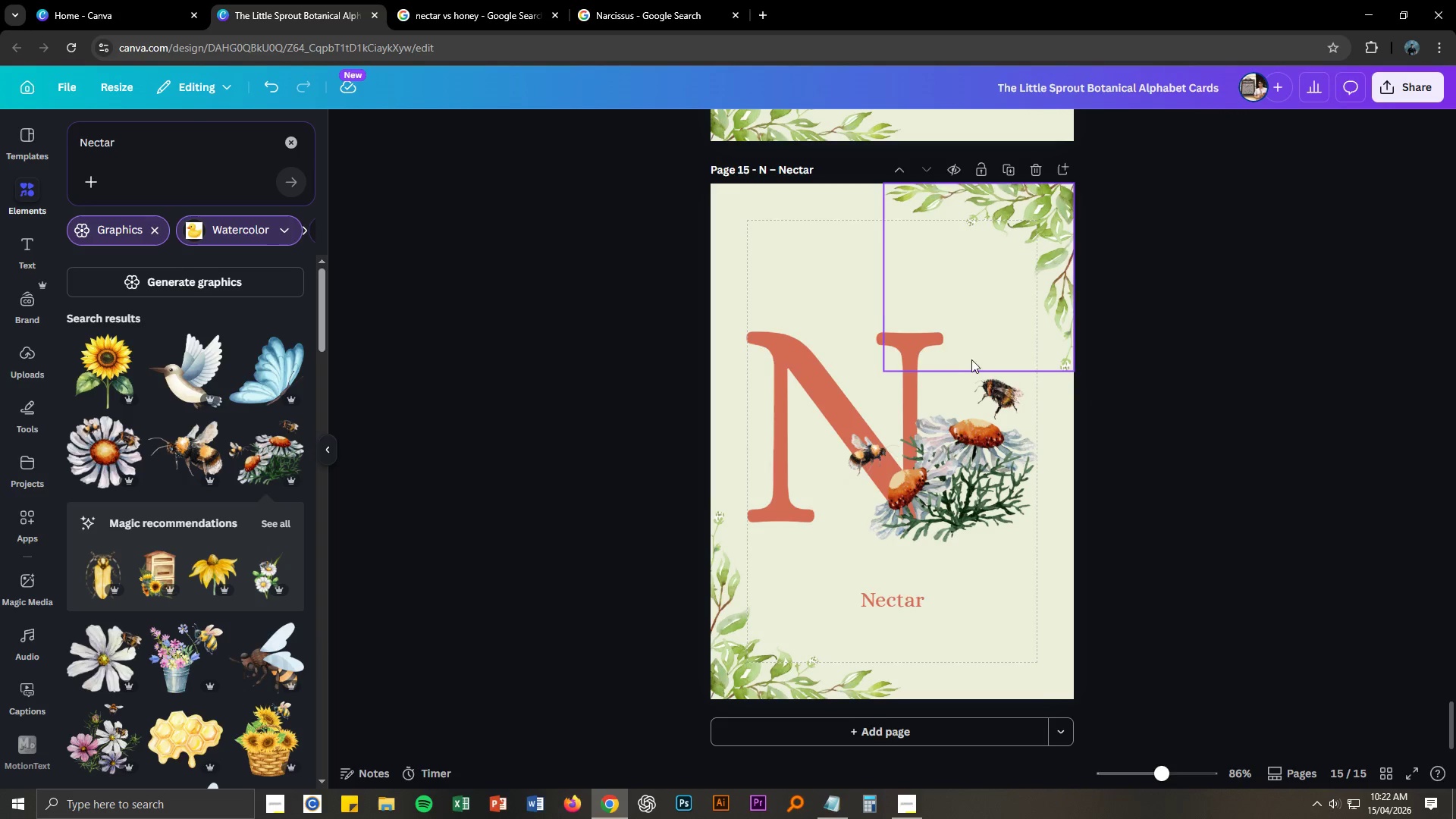 
scroll: coordinate [953, 353], scroll_direction: up, amount: 3.0
 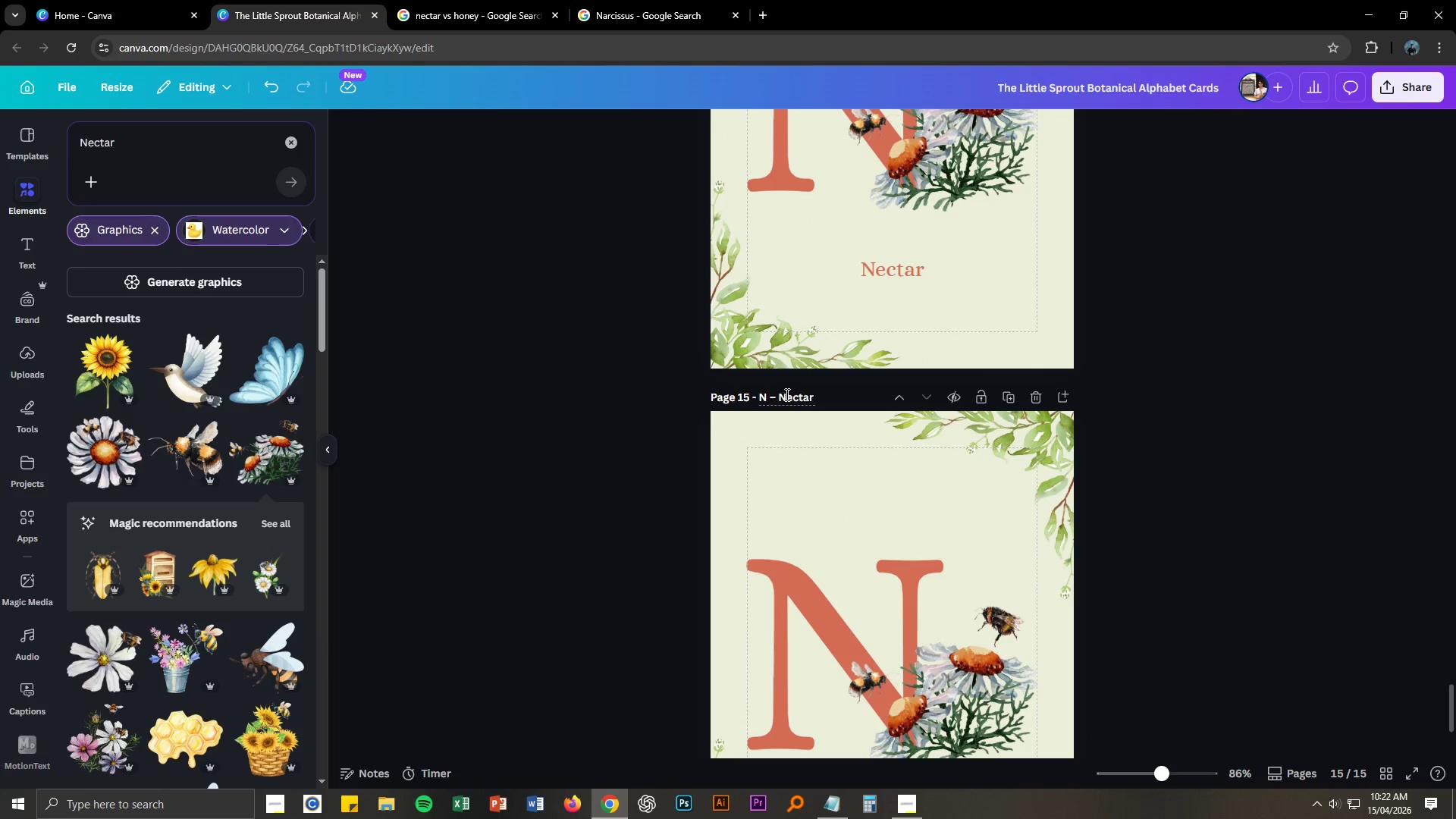 
double_click([786, 398])
 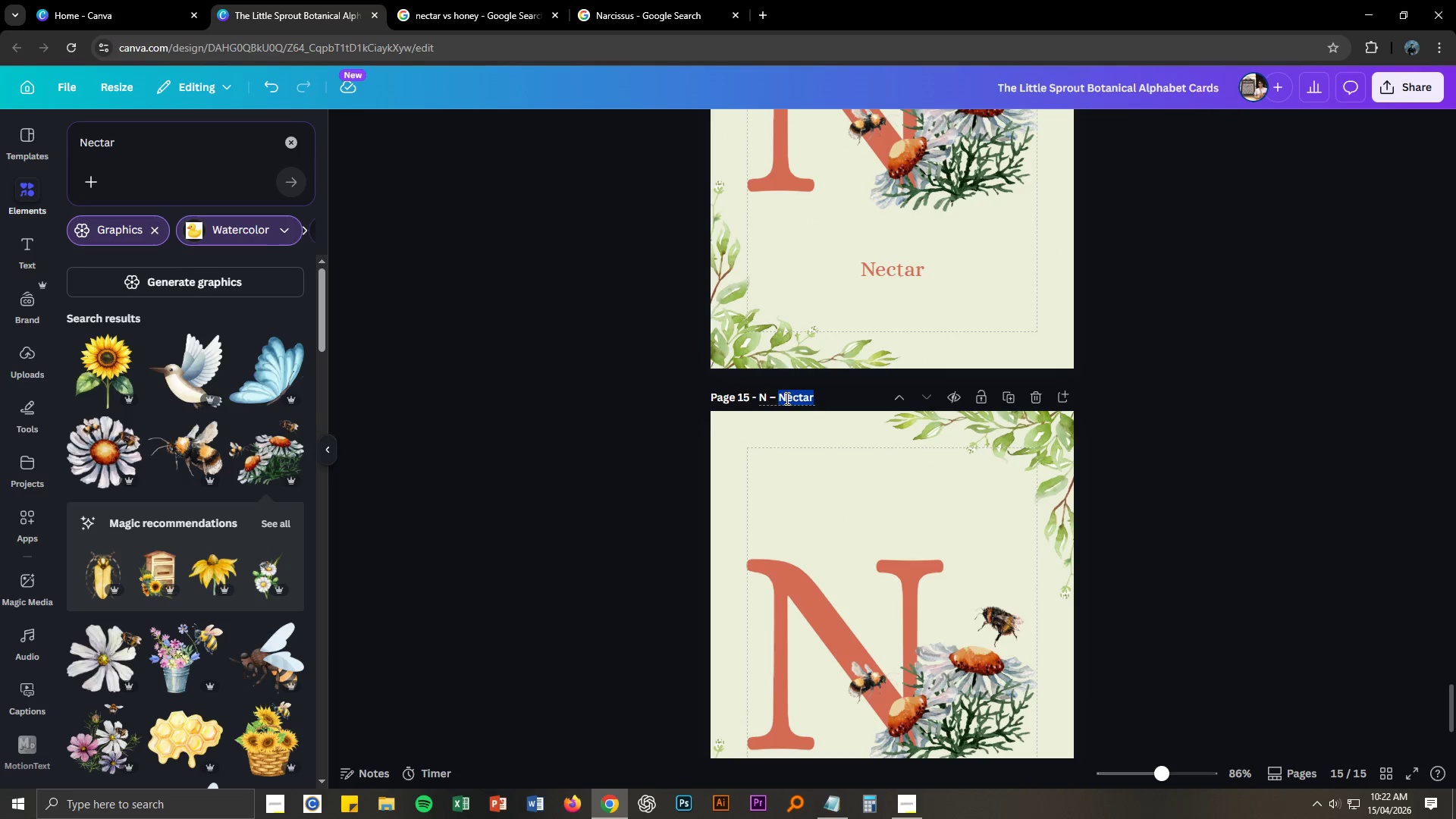 
triple_click([786, 398])
 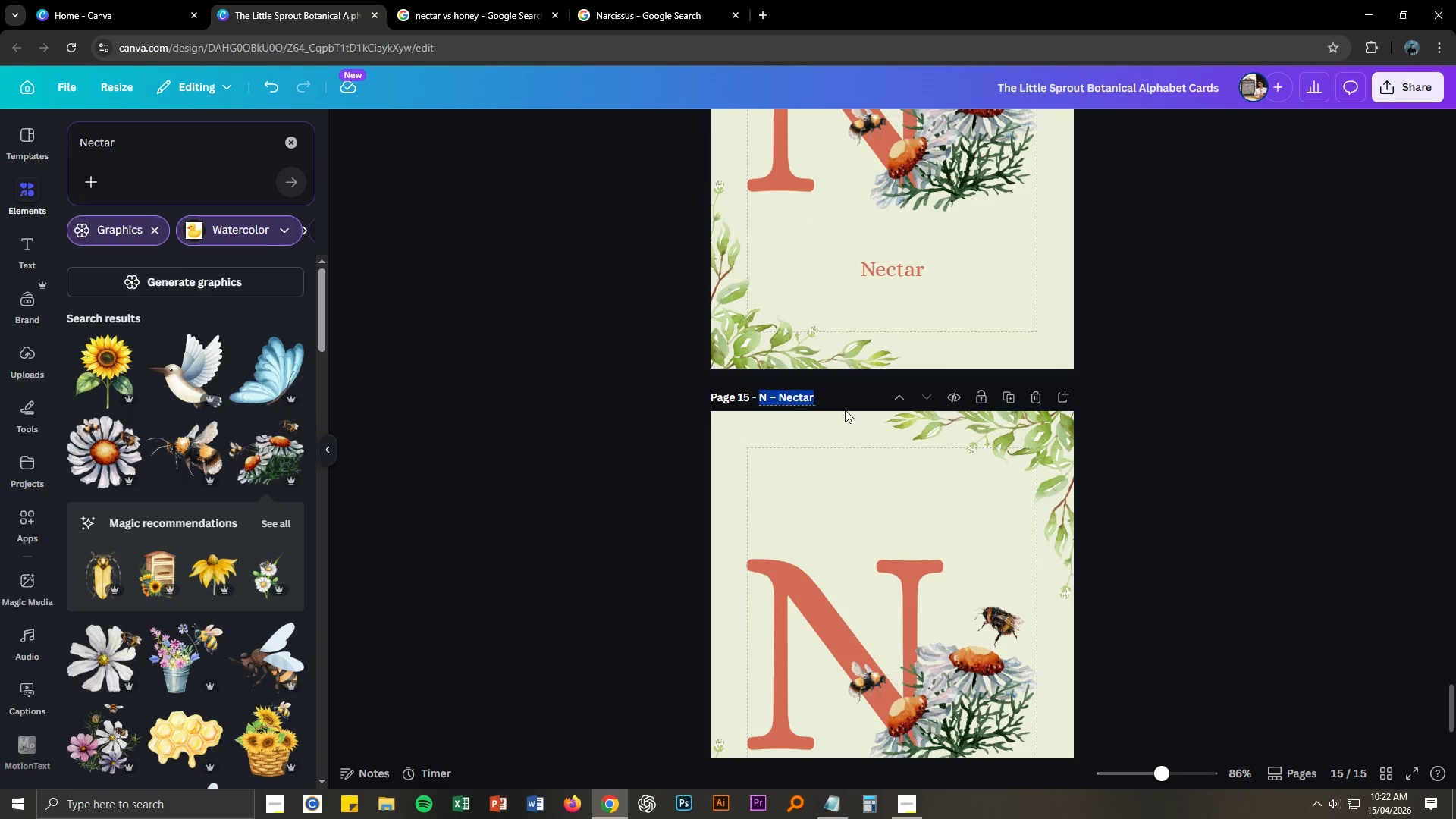 
key(Control+ControlLeft)
 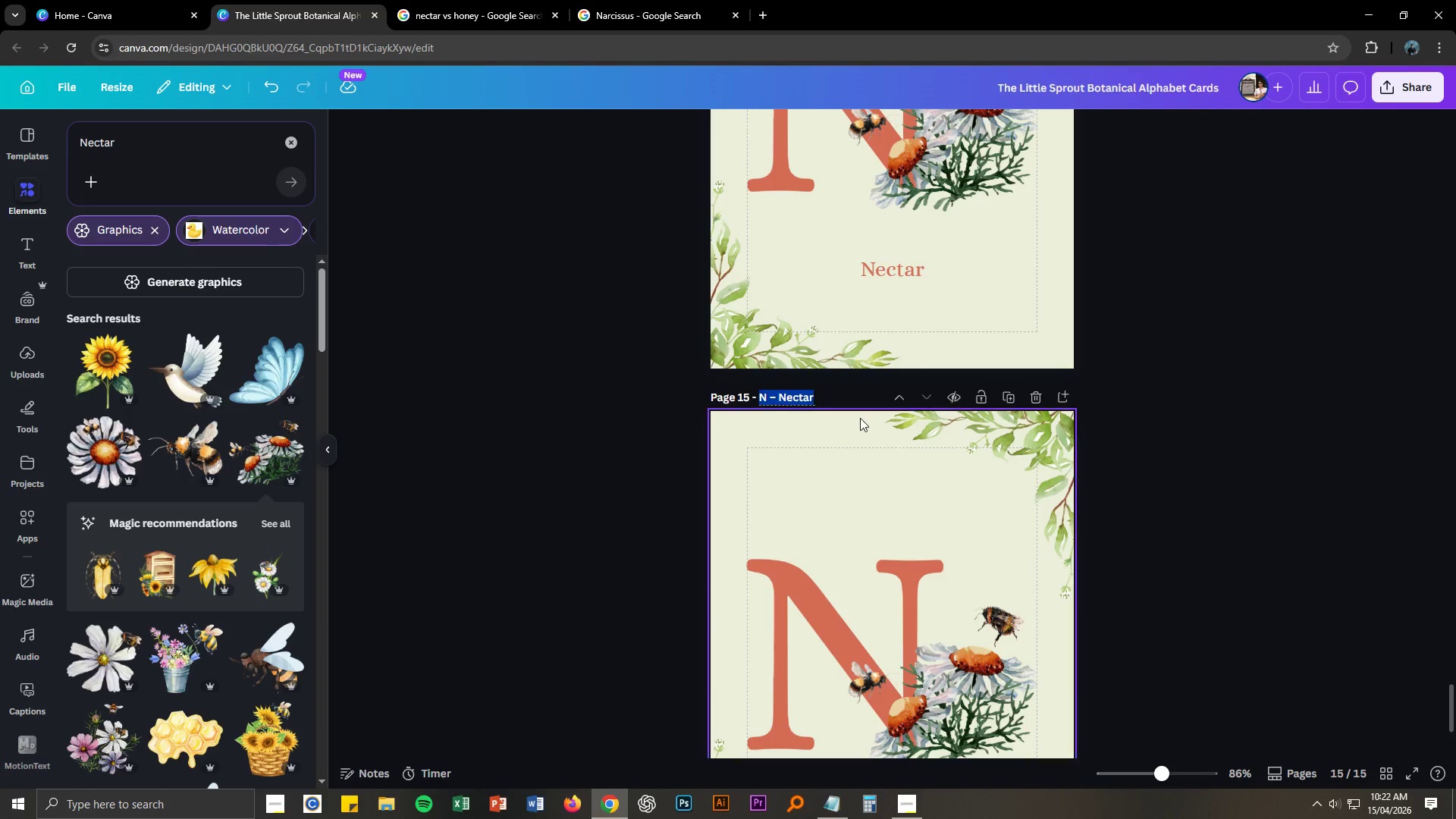 
key(Control+V)
 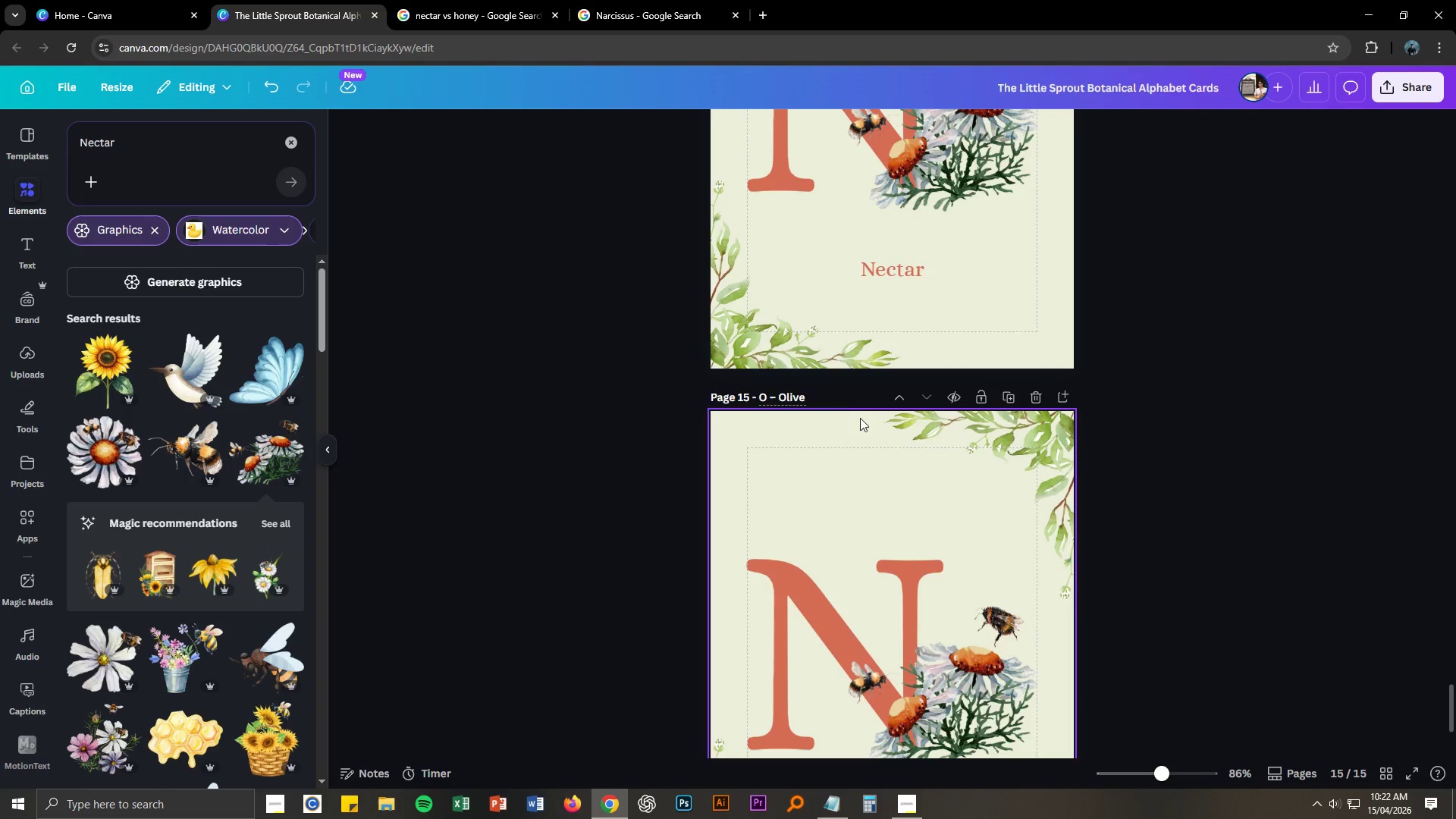 
scroll: coordinate [861, 432], scroll_direction: down, amount: 3.0
 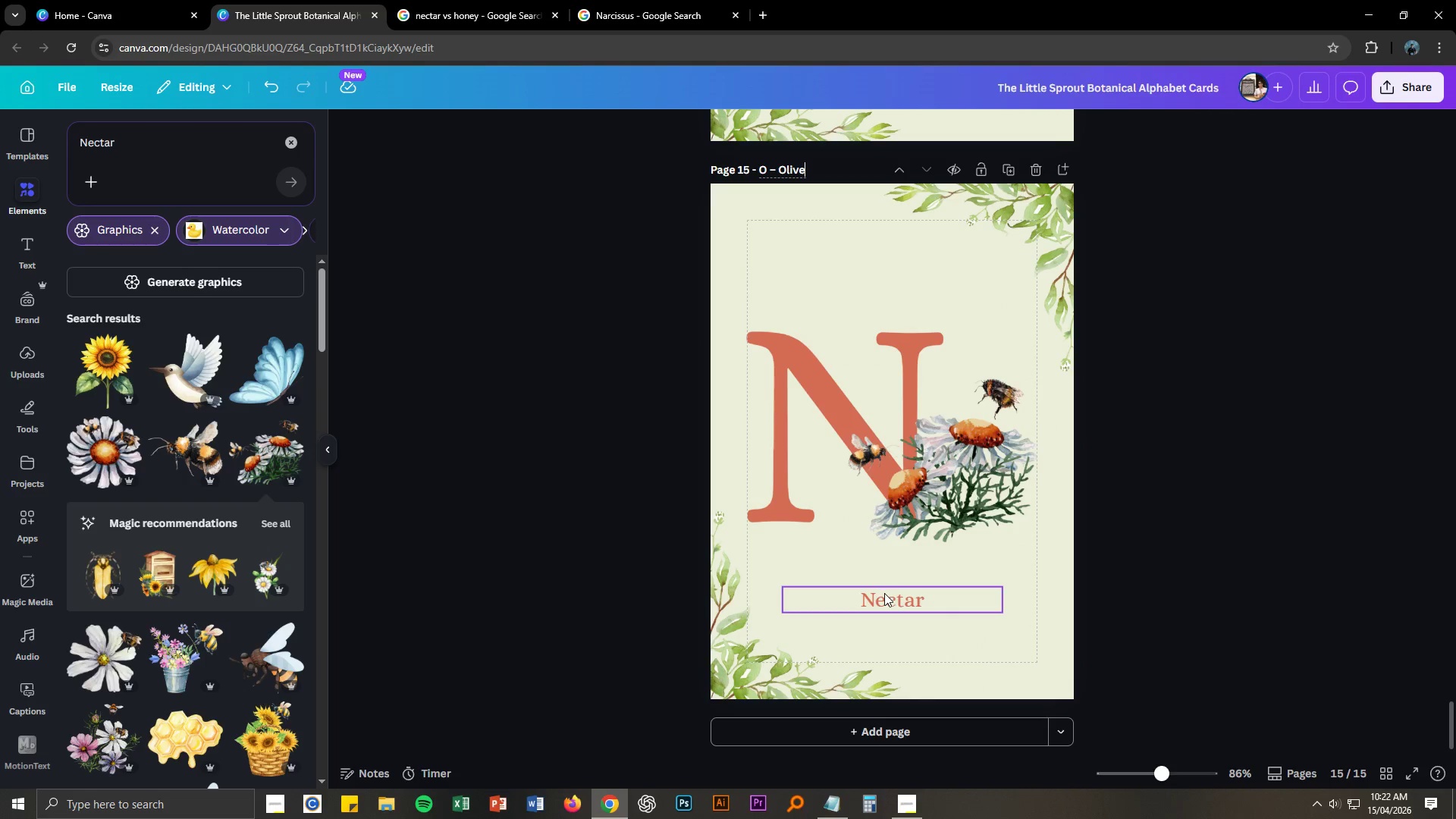 
double_click([883, 594])
 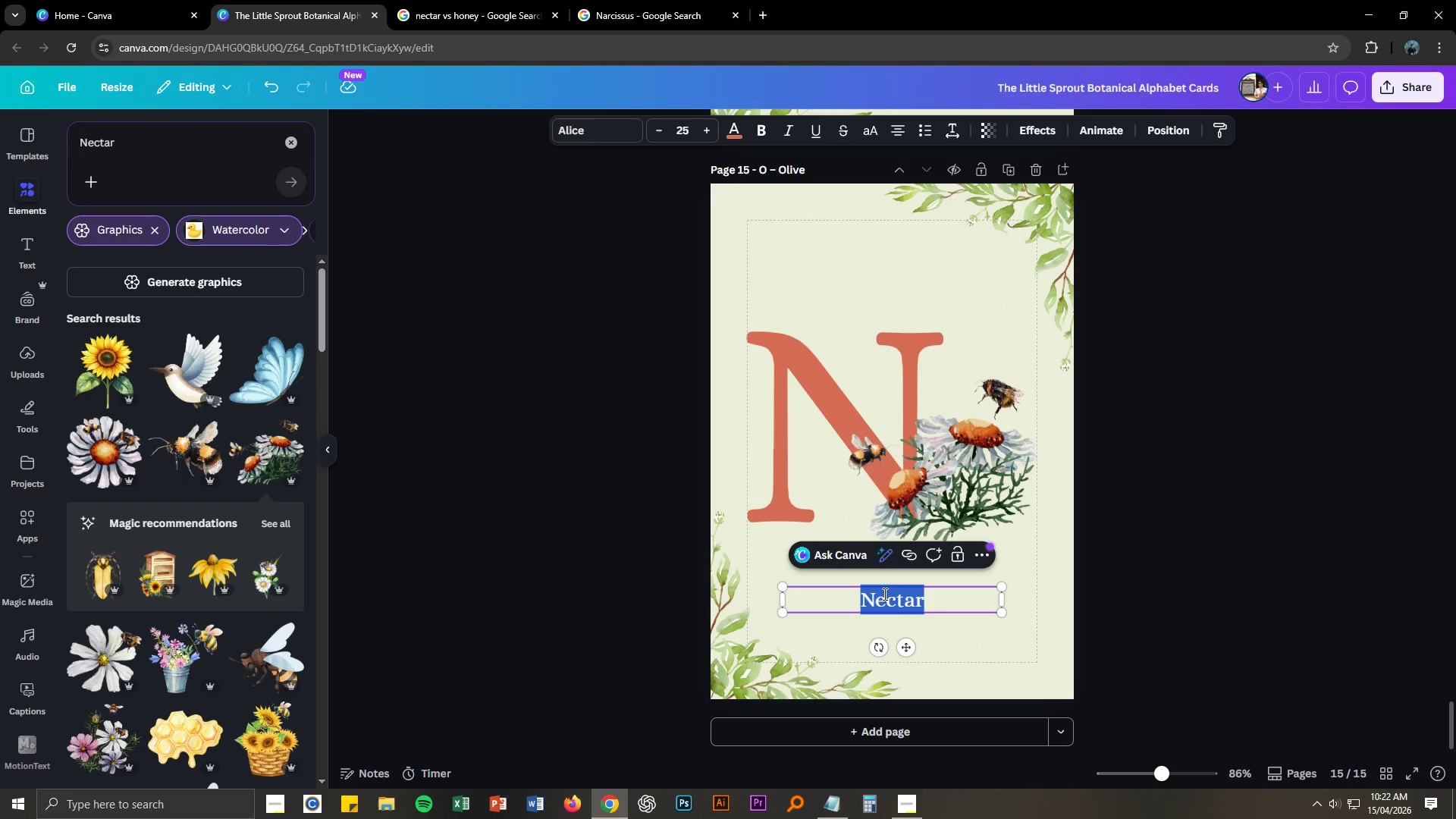 
type(Olive)
 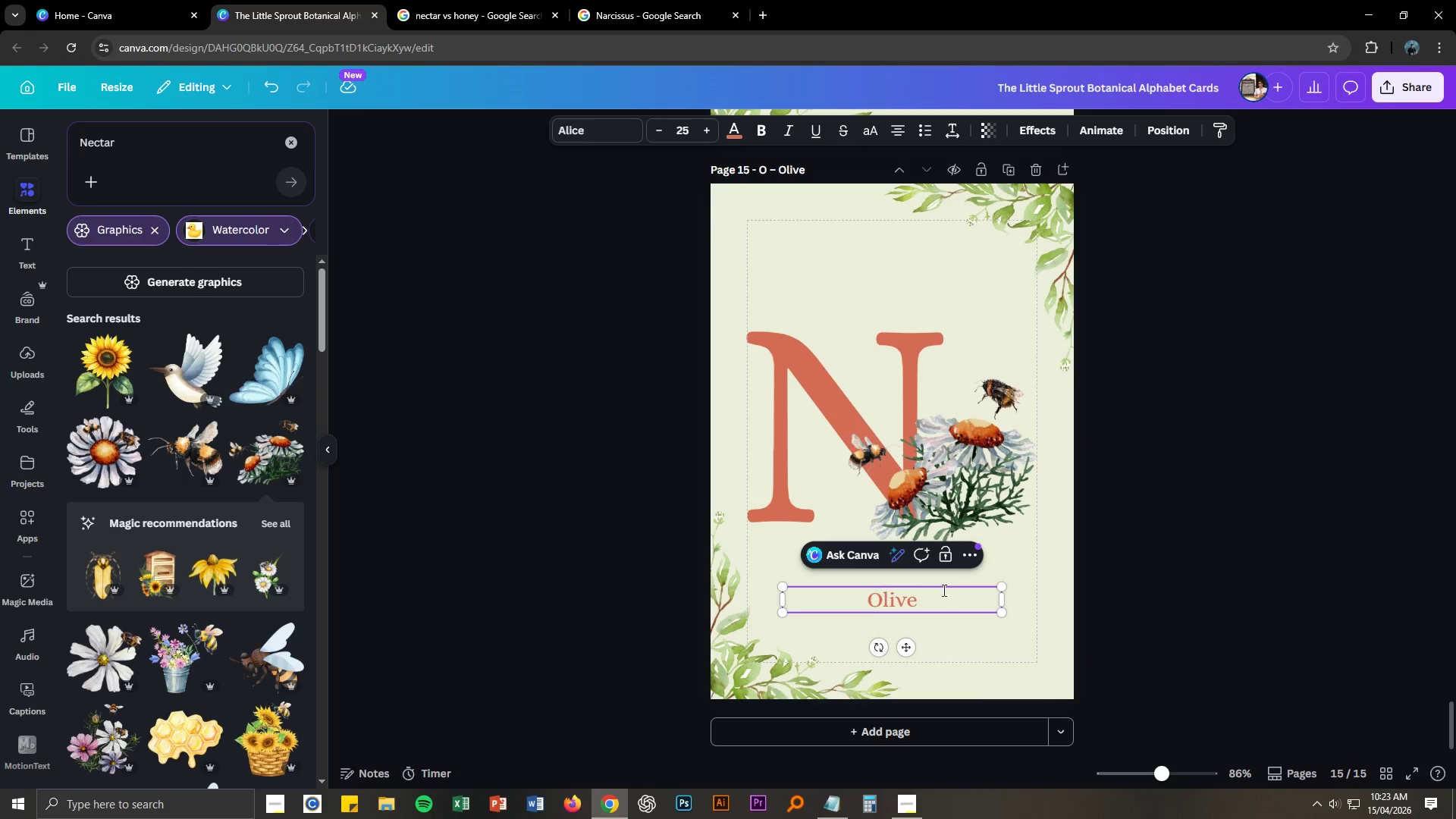 
left_click([1108, 560])
 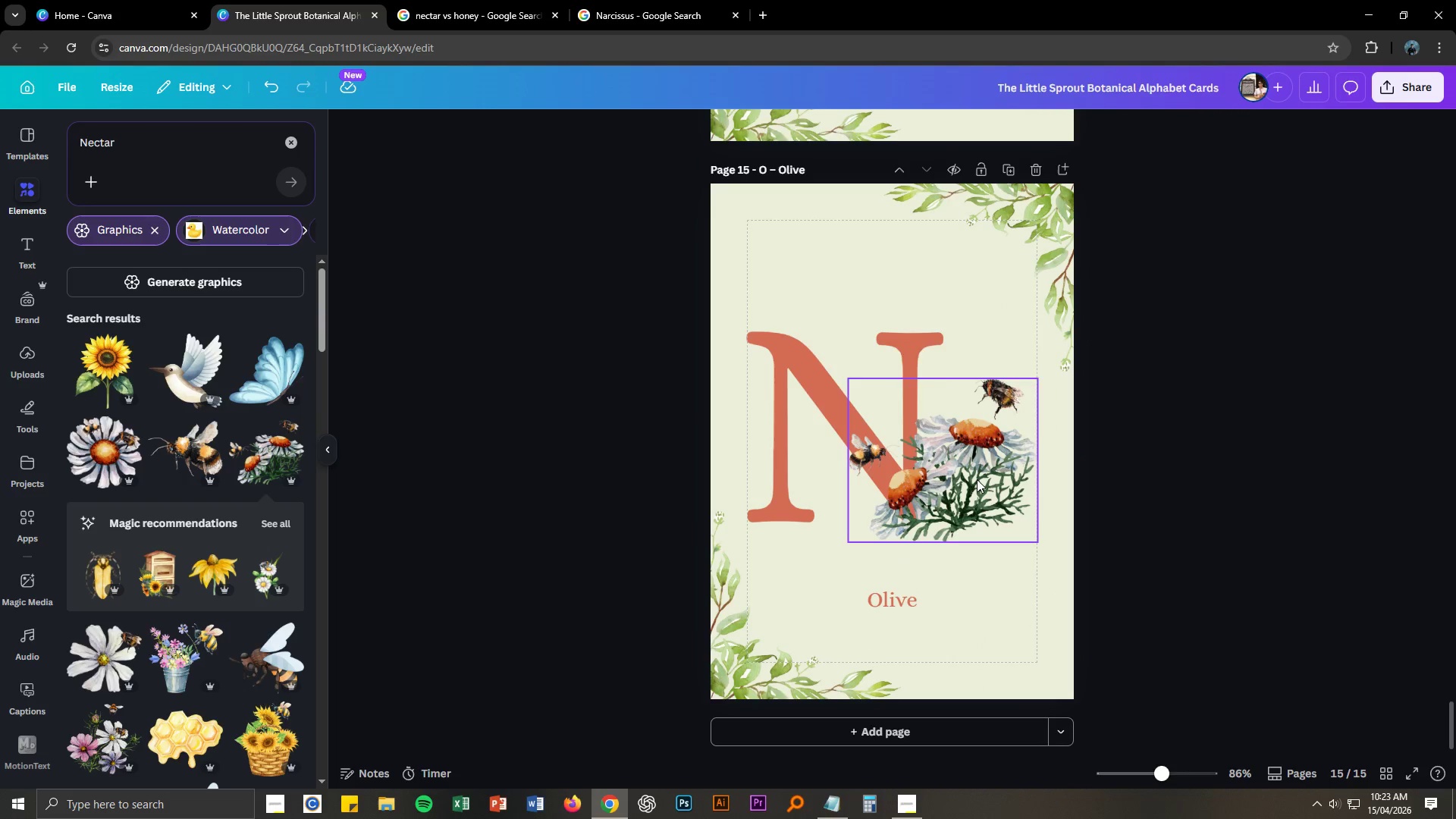 
left_click([977, 479])
 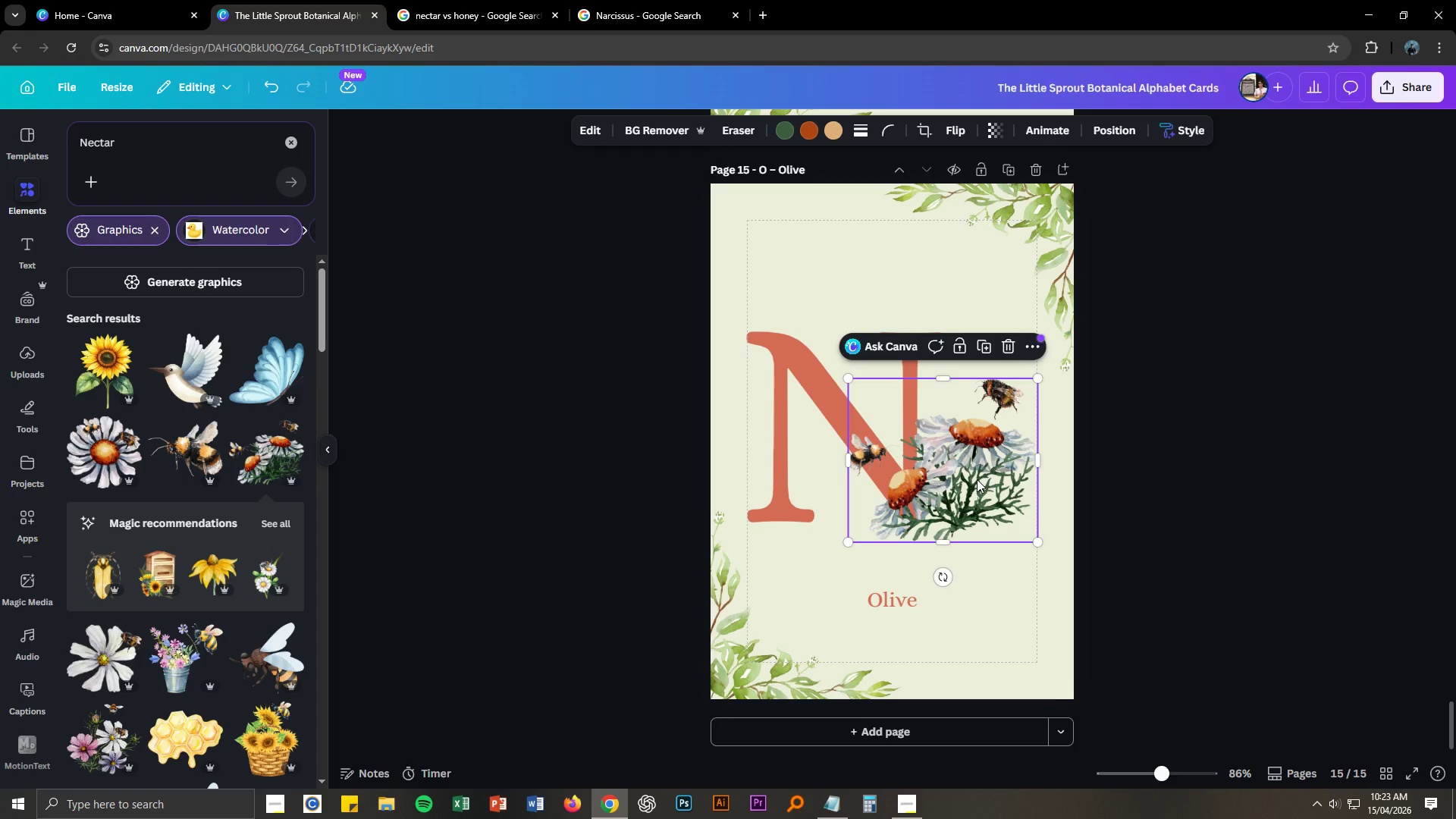 
key(Delete)
 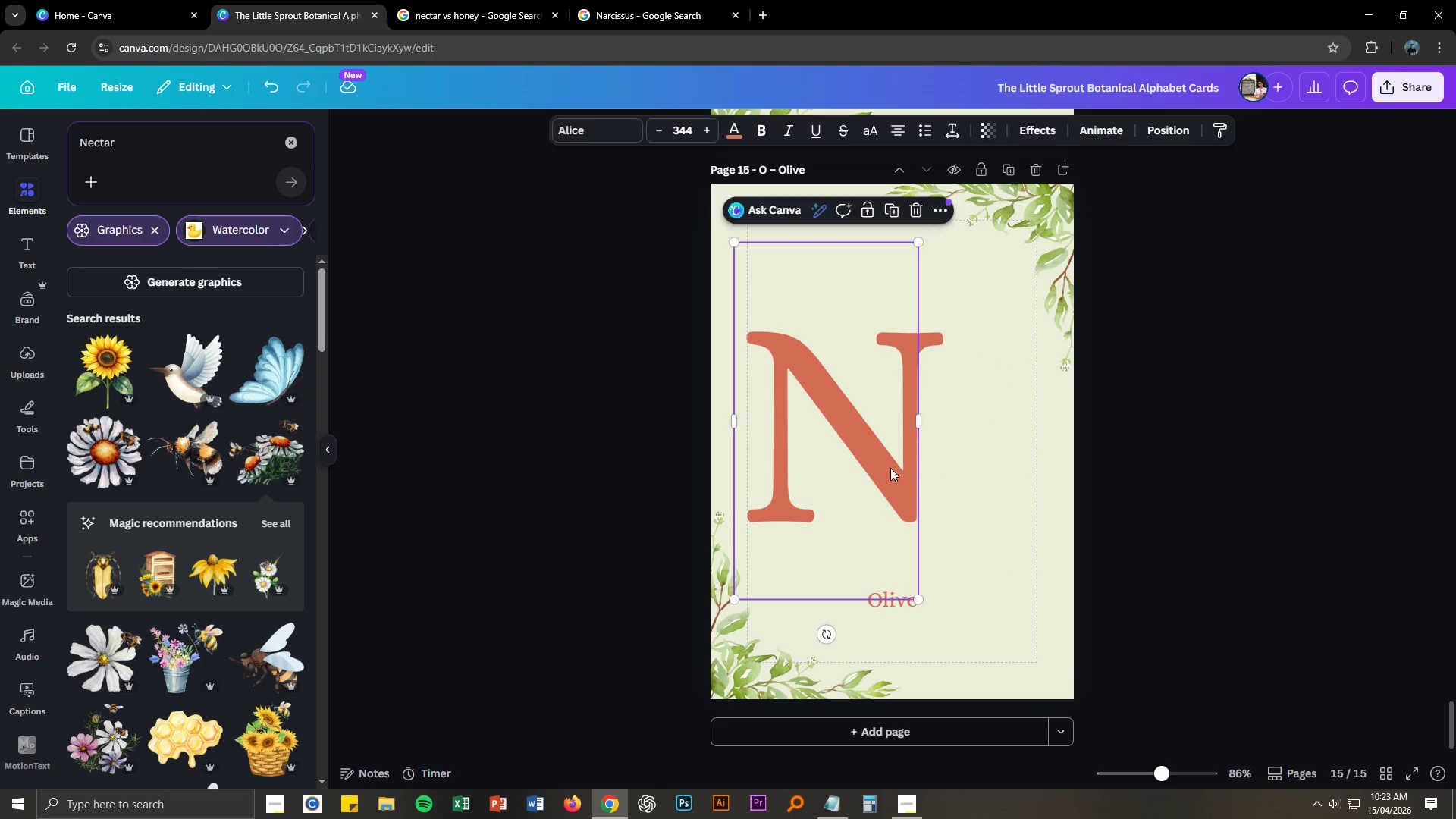 
double_click([890, 468])
 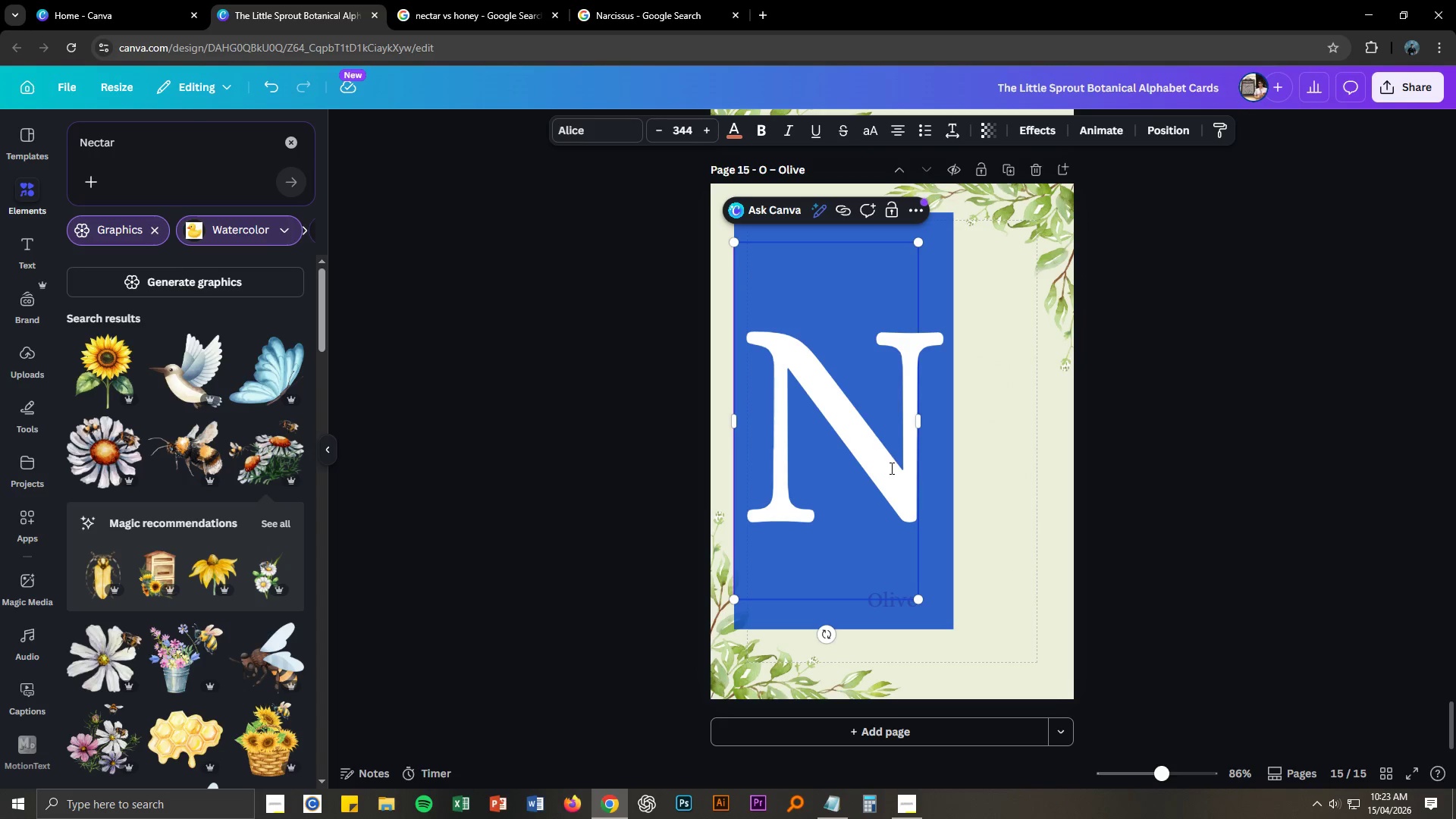 
key(Shift+ShiftLeft)
 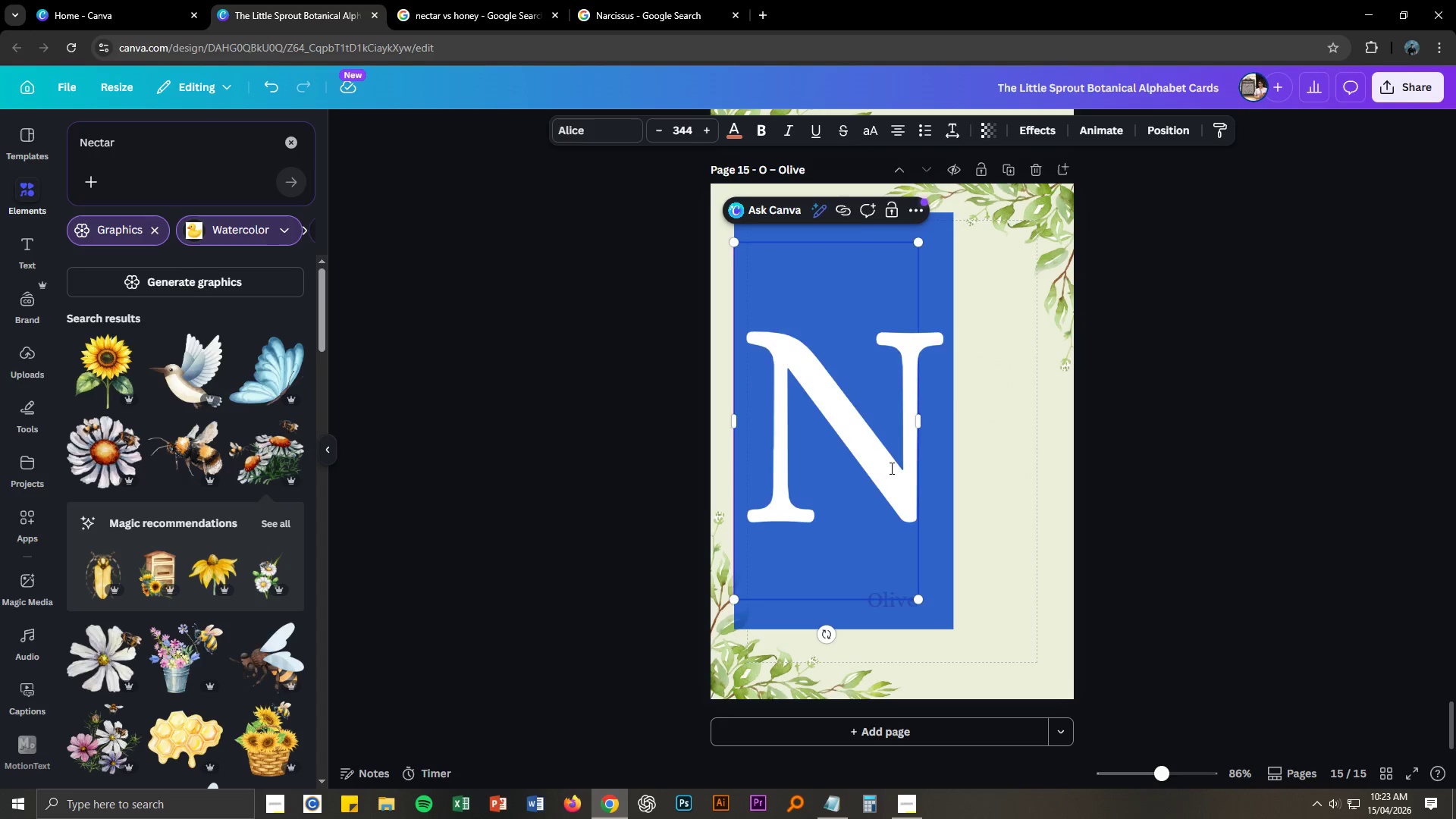 
key(Shift+O)
 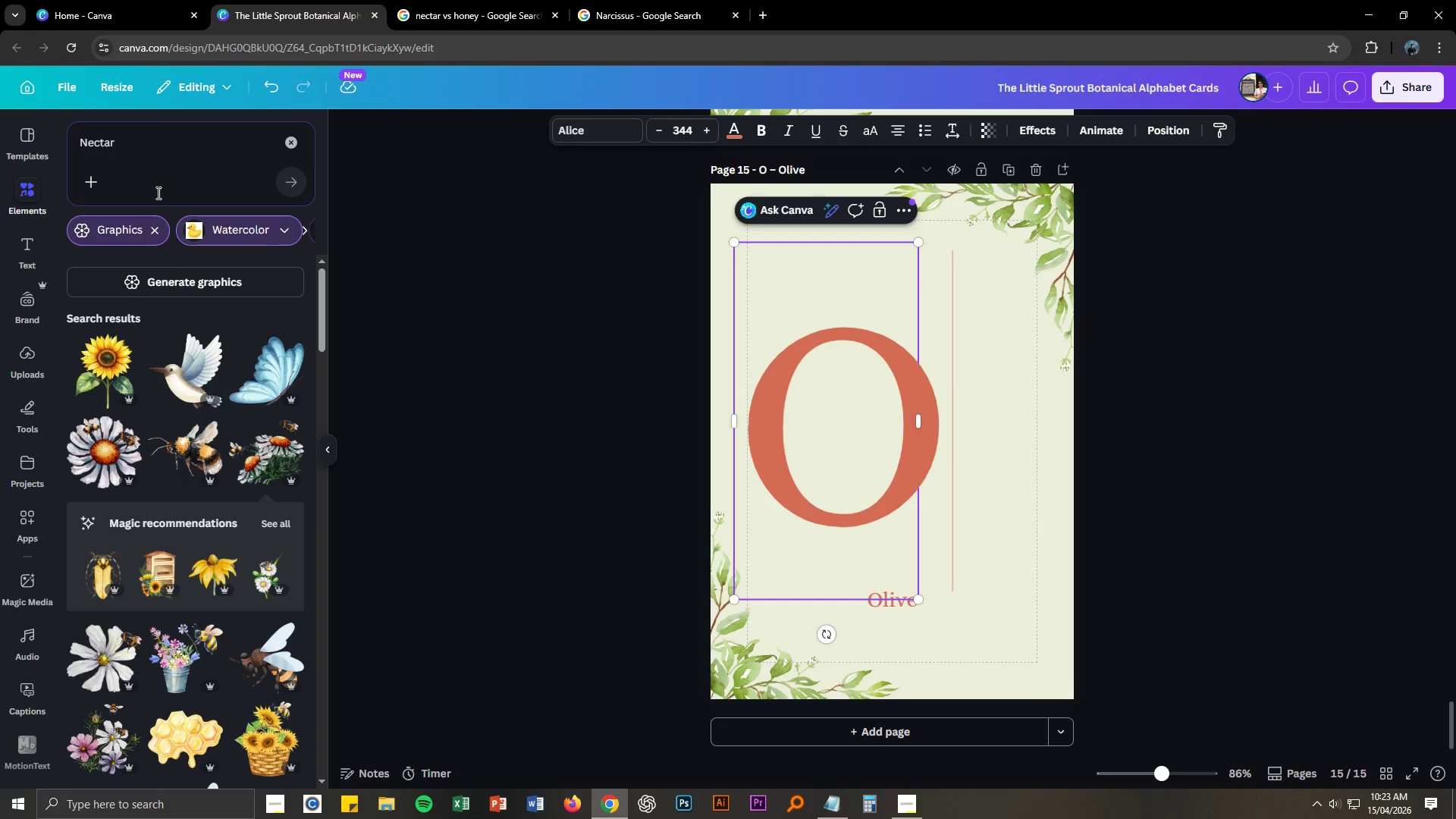 
double_click([146, 147])
 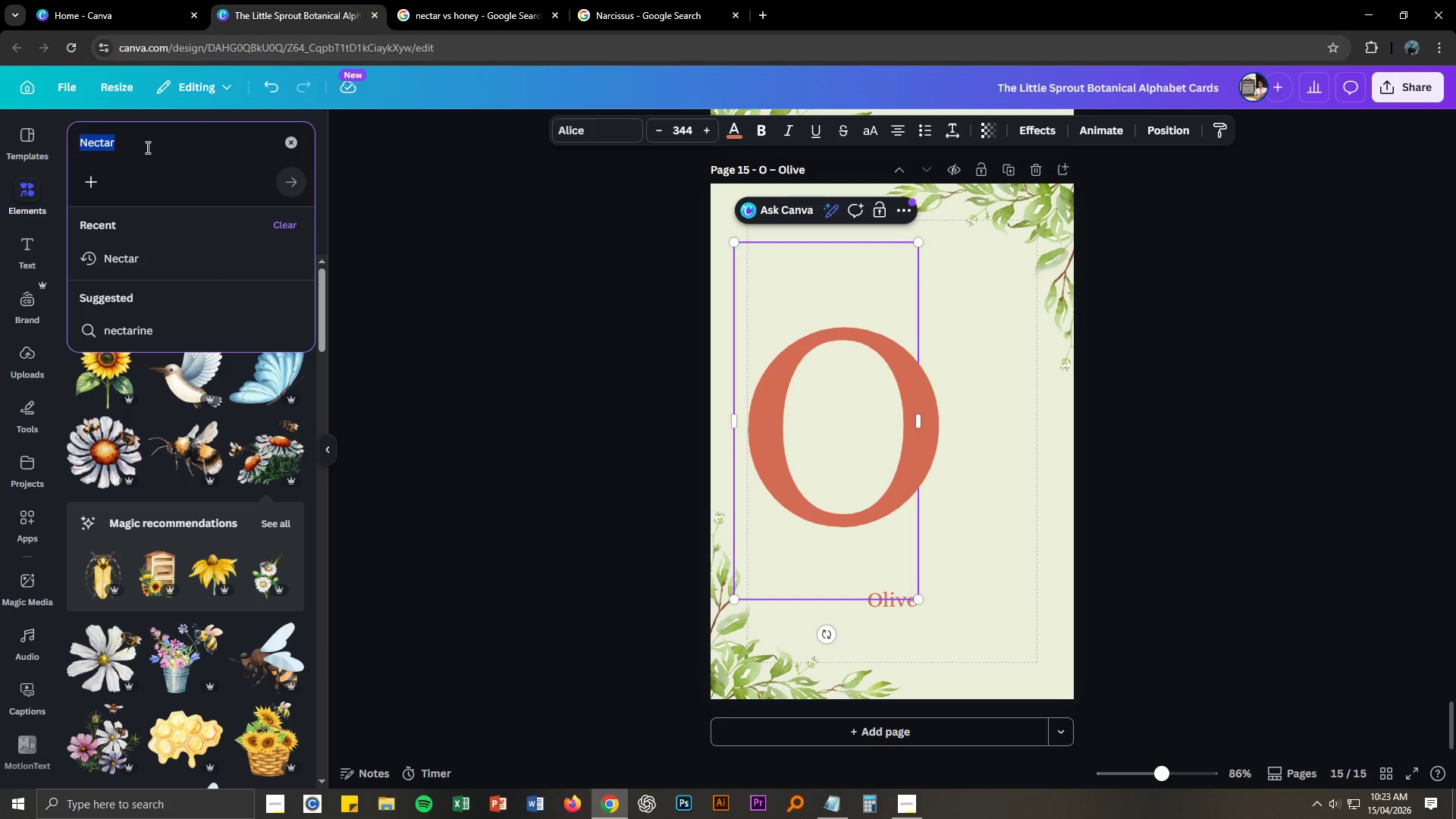 
type(OLIVES)
 